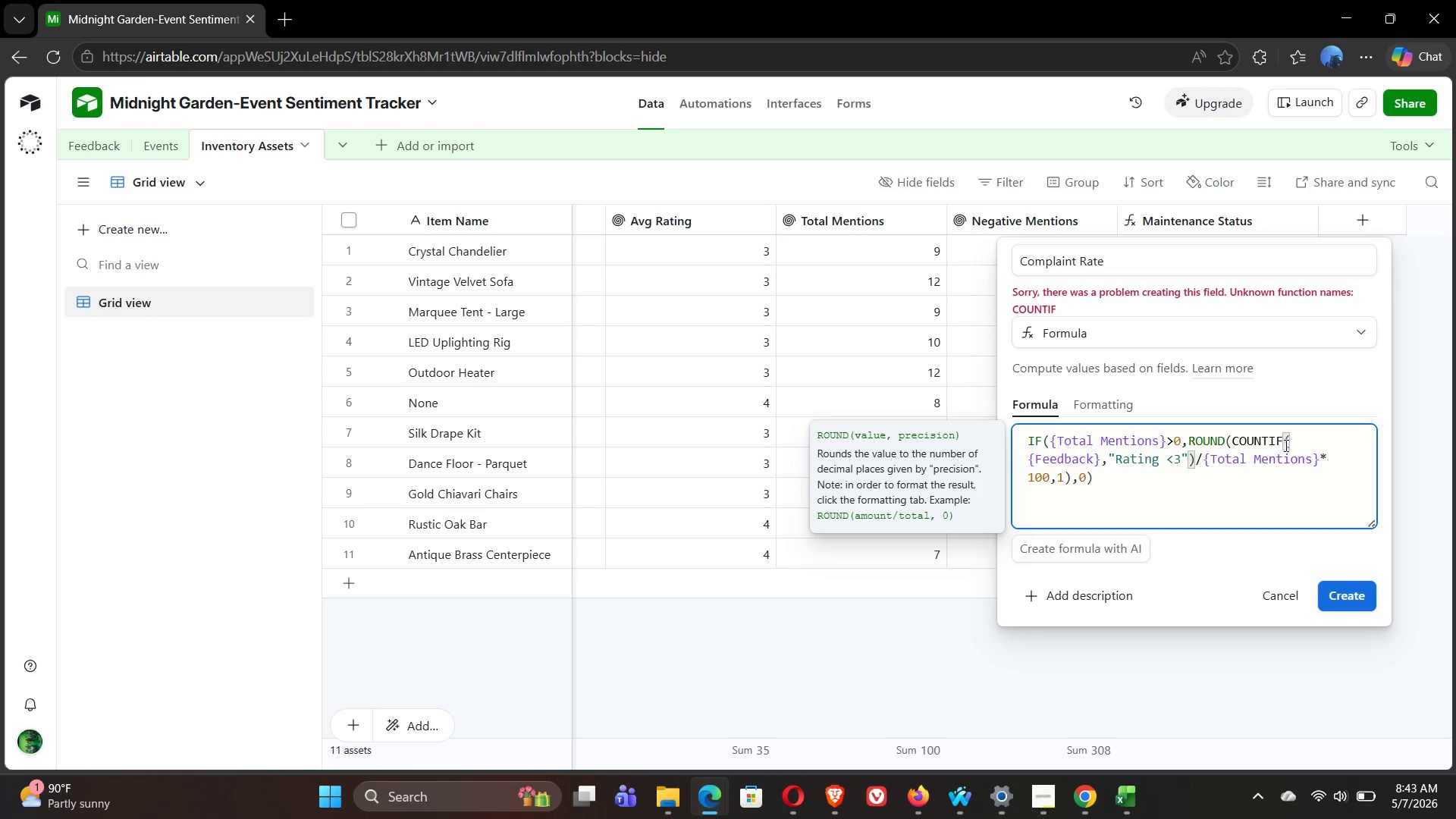 
left_click([1285, 440])
 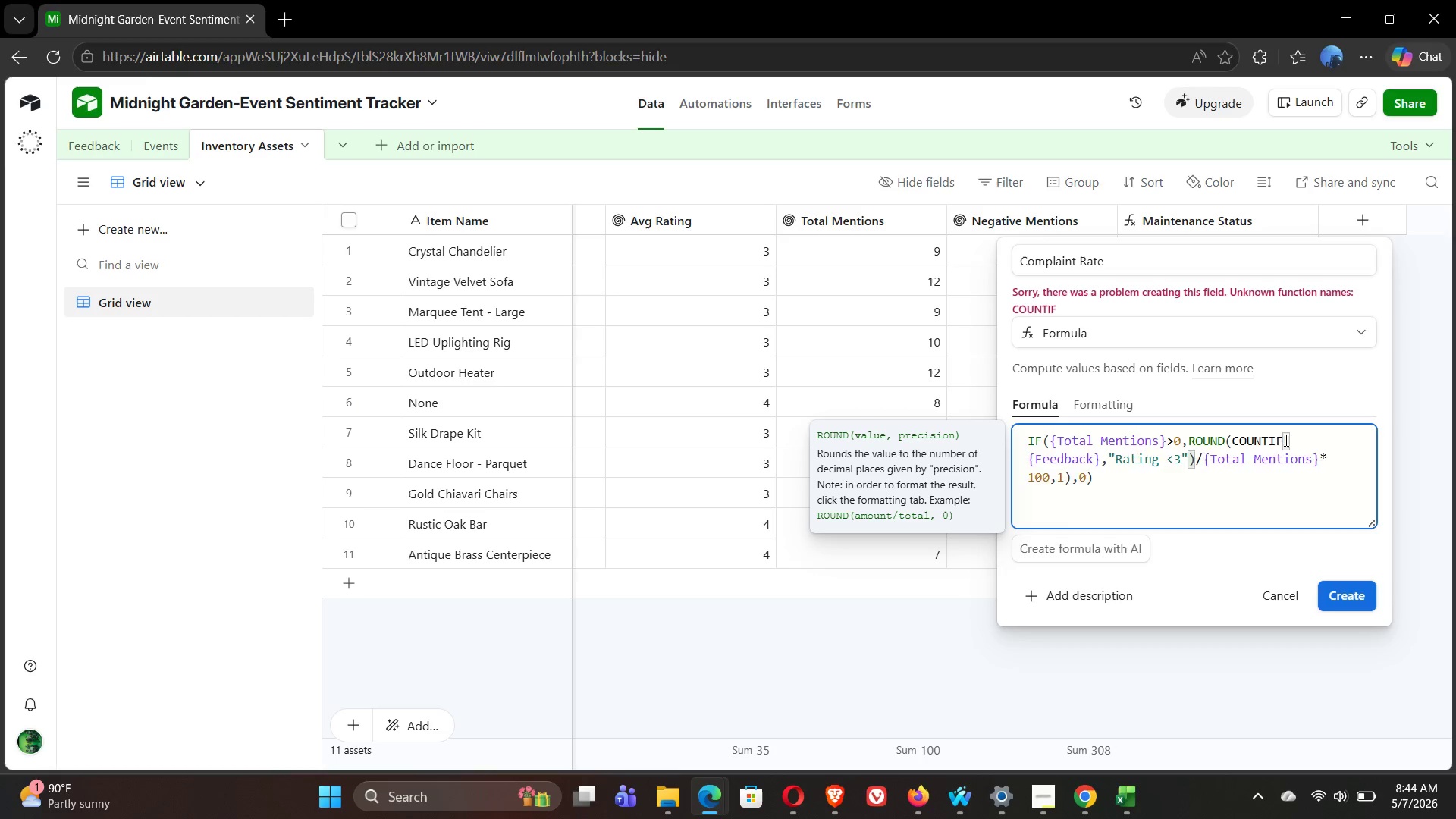 
key(Backspace)
 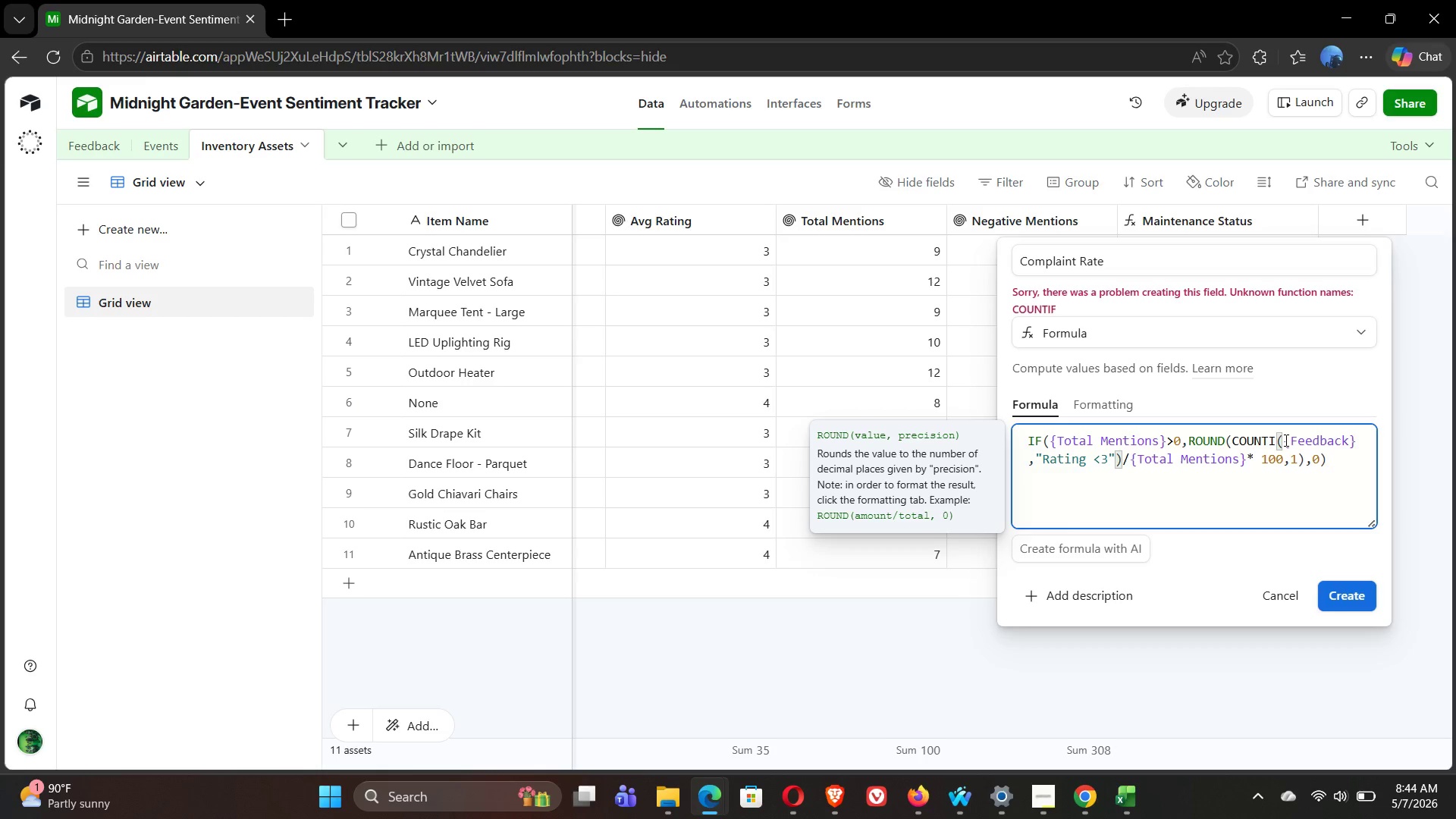 
key(Backspace)
 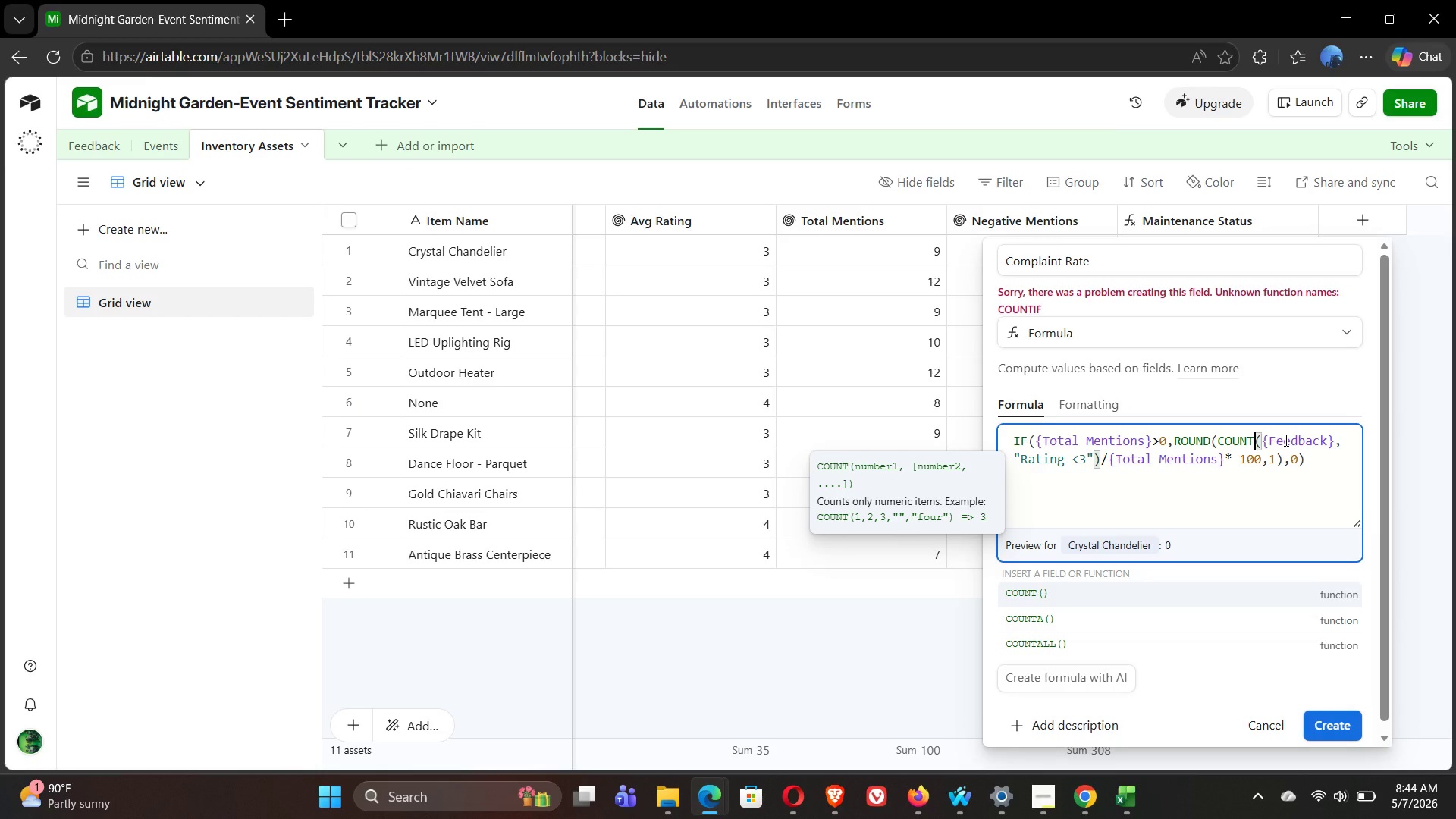 
type(IF)
 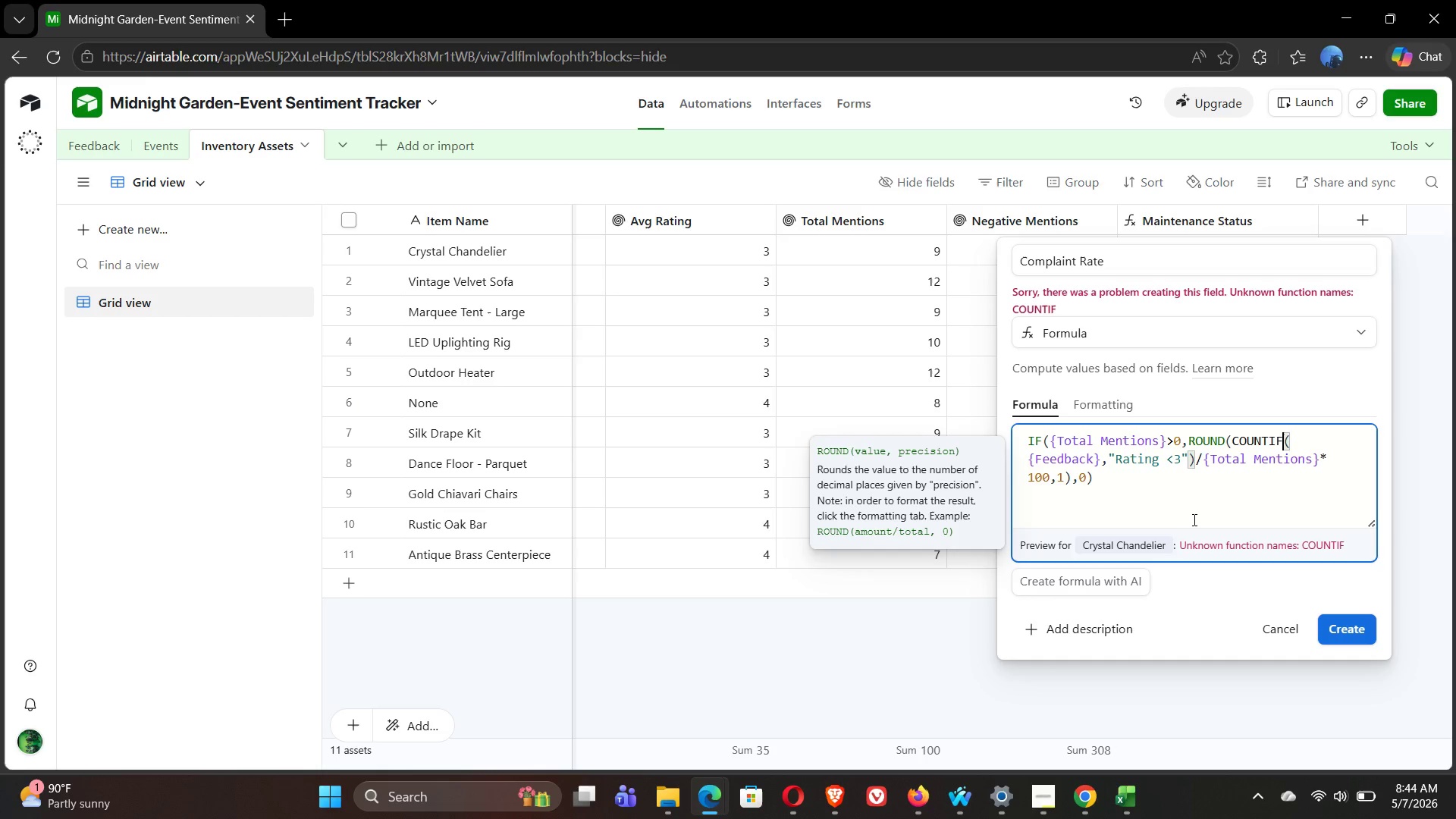 
wait(20.38)
 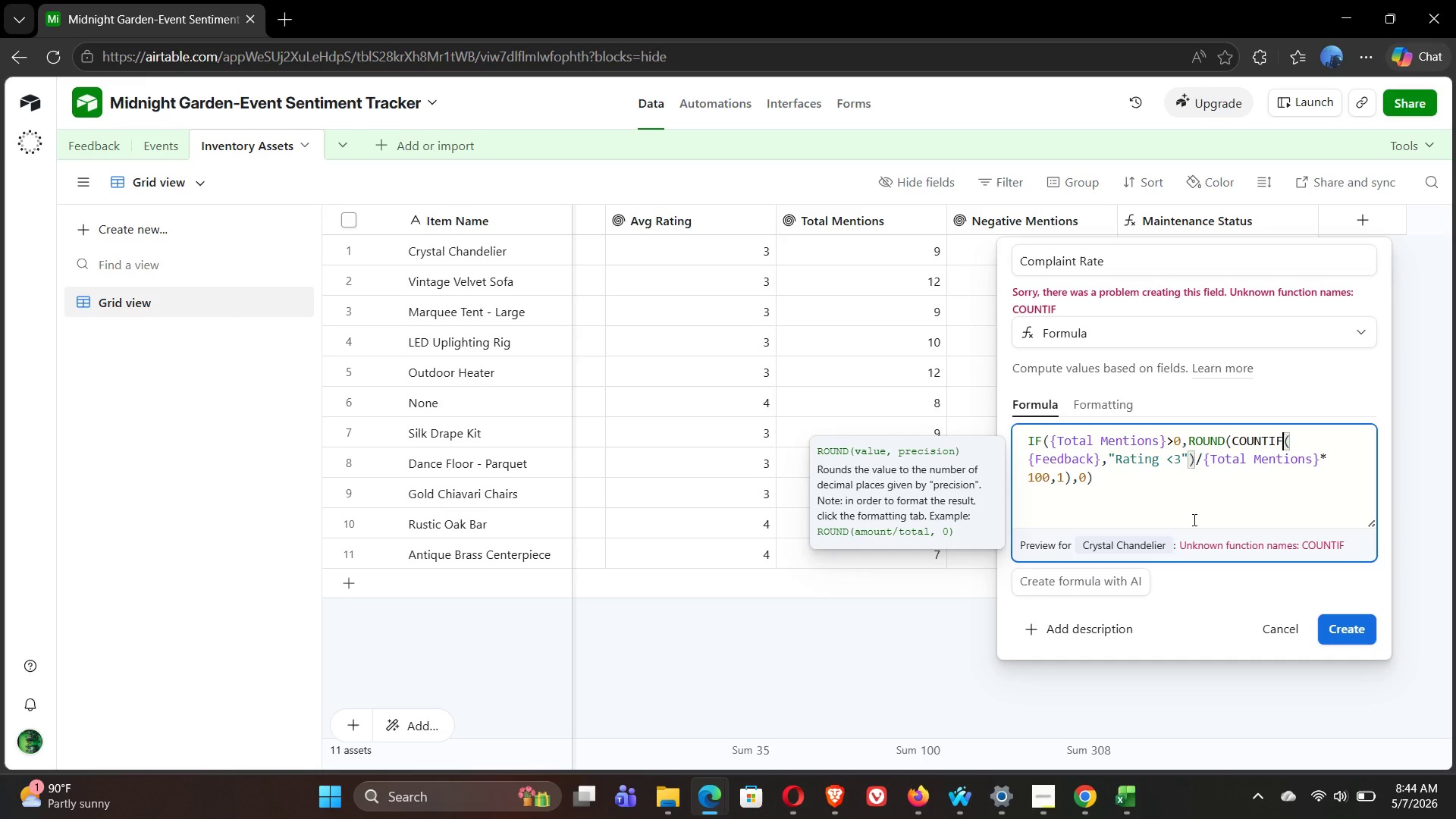 
left_click([1090, 466])
 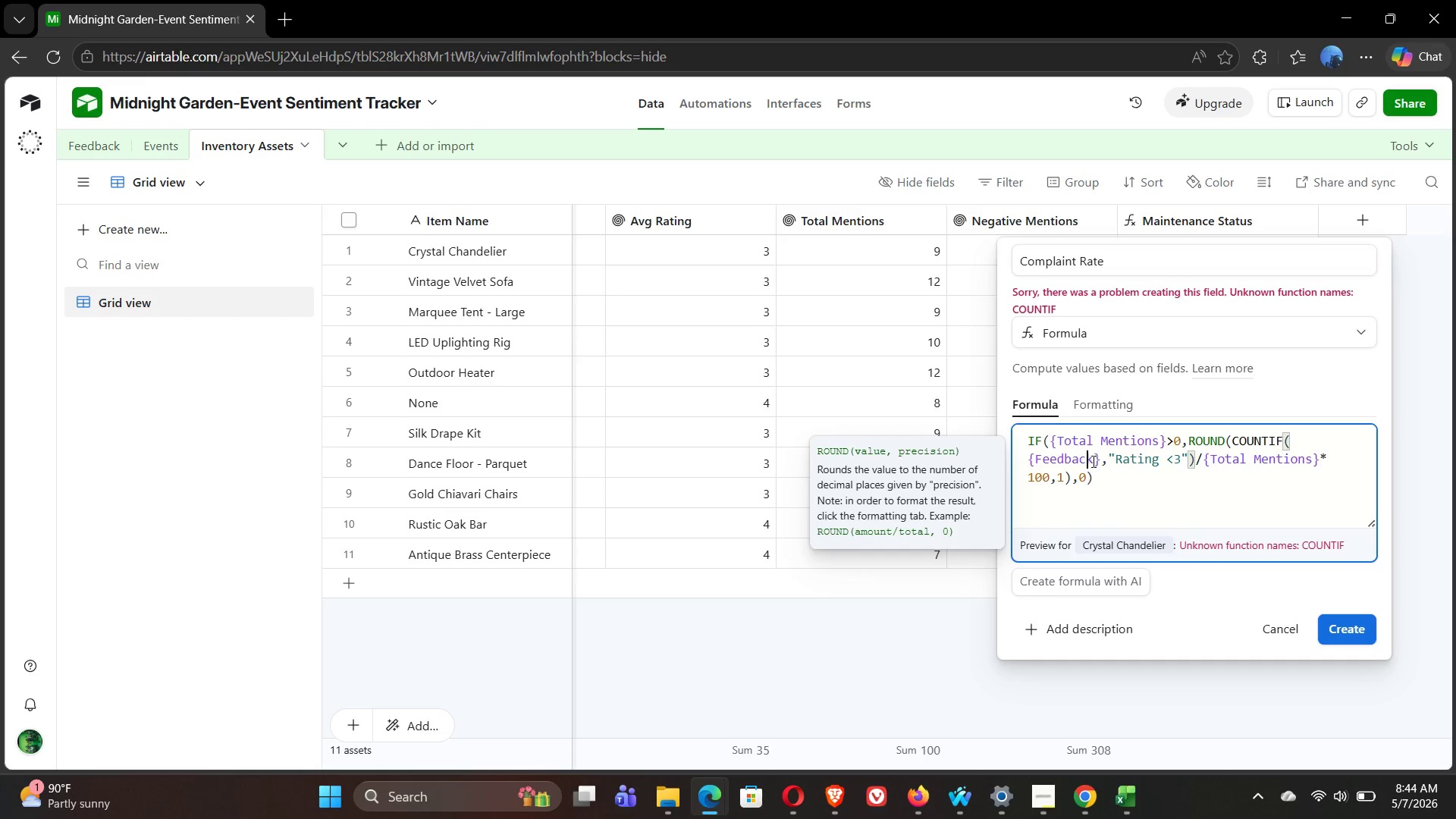 
left_click([1092, 460])
 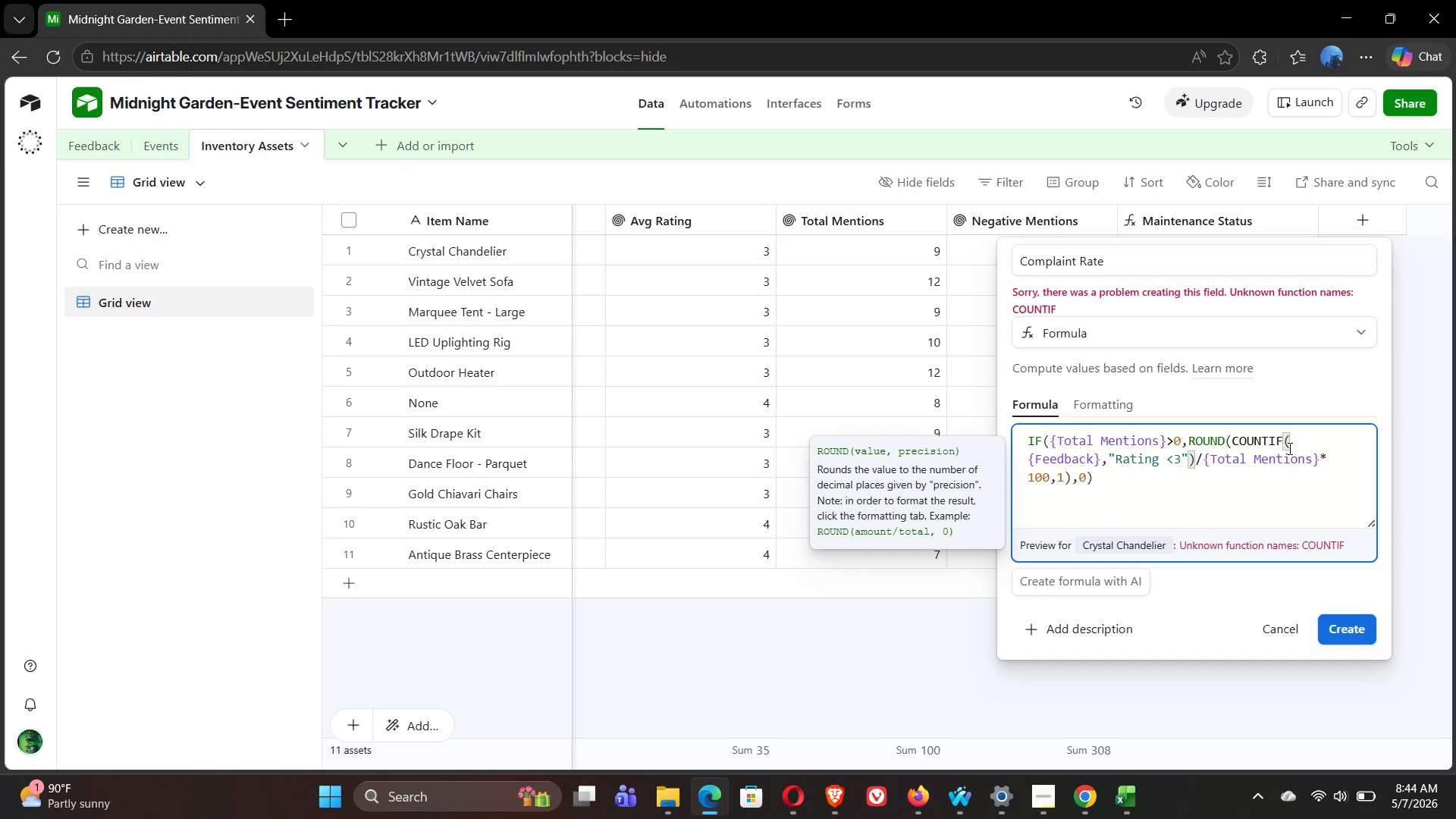 
left_click([1285, 444])
 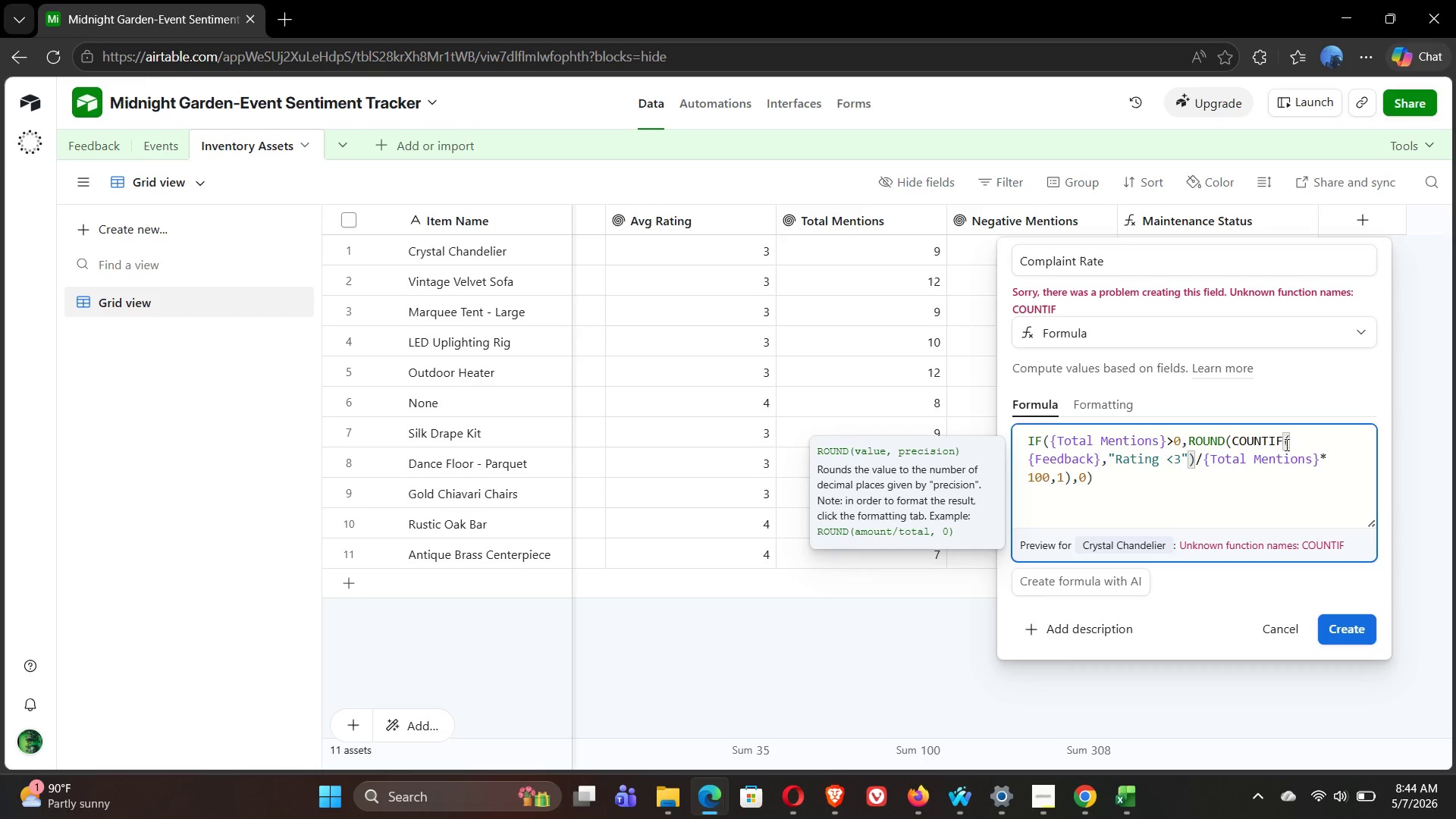 
key(Space)
 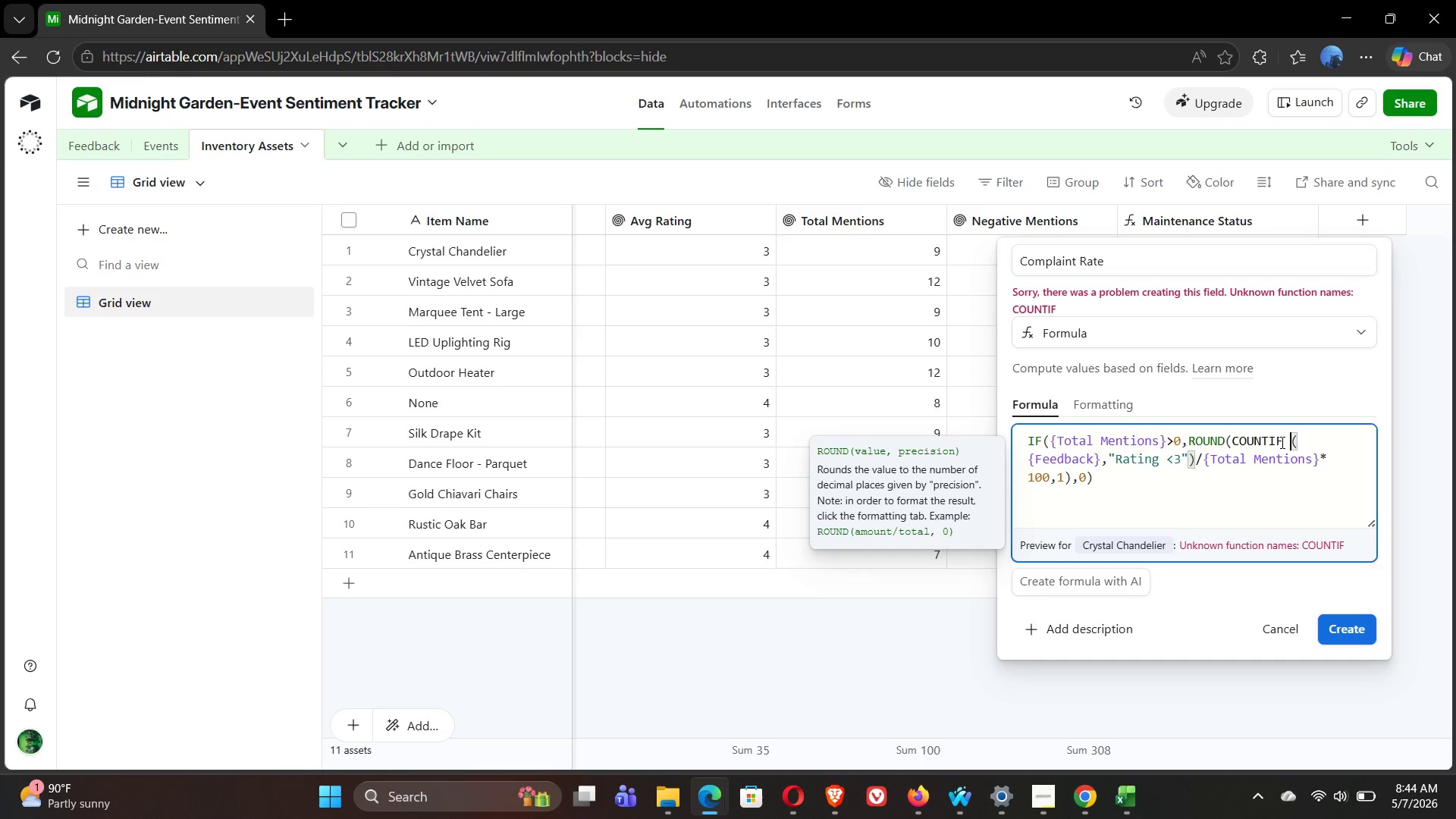 
left_click([1281, 441])
 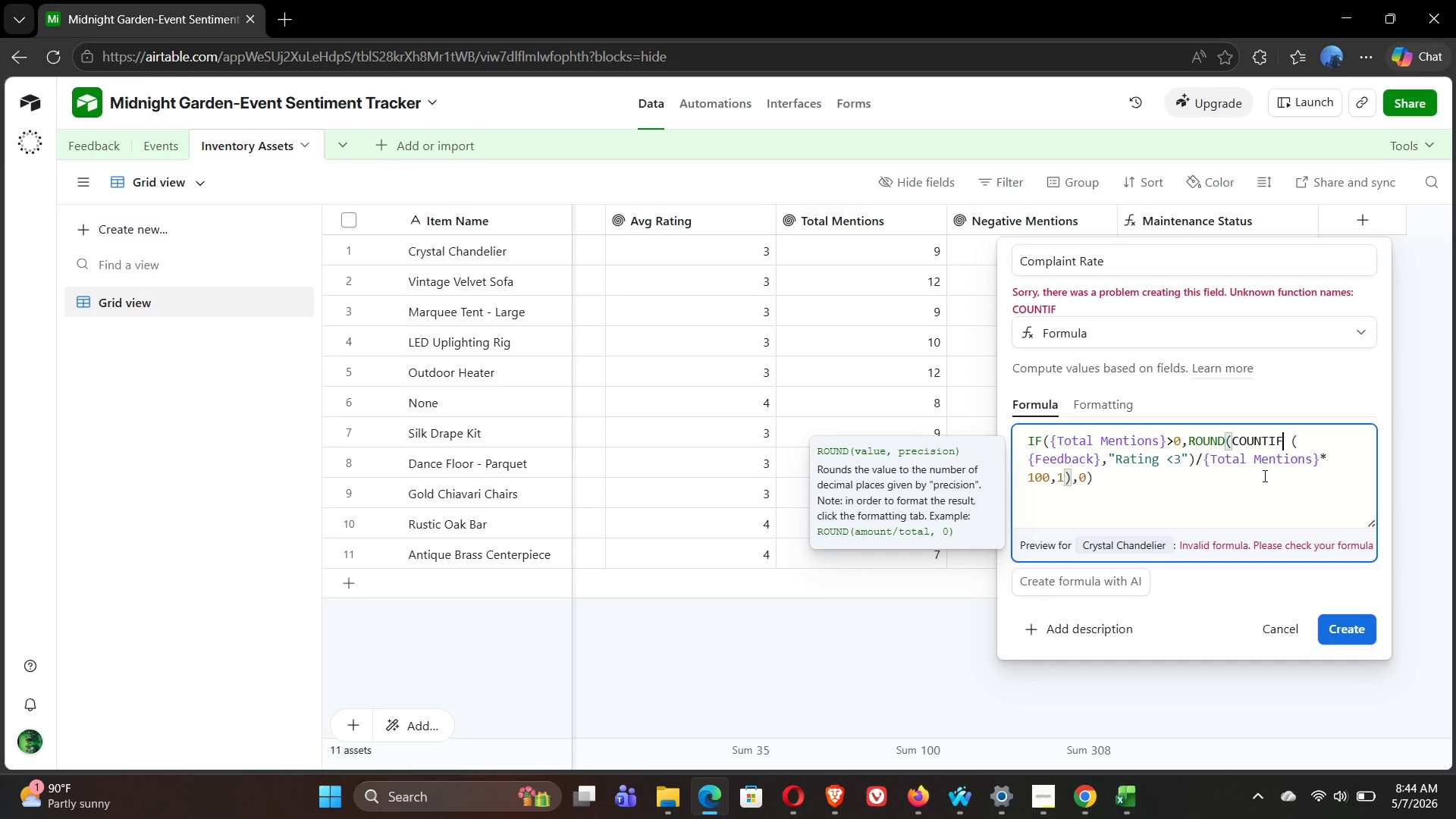 
key(Backspace)
 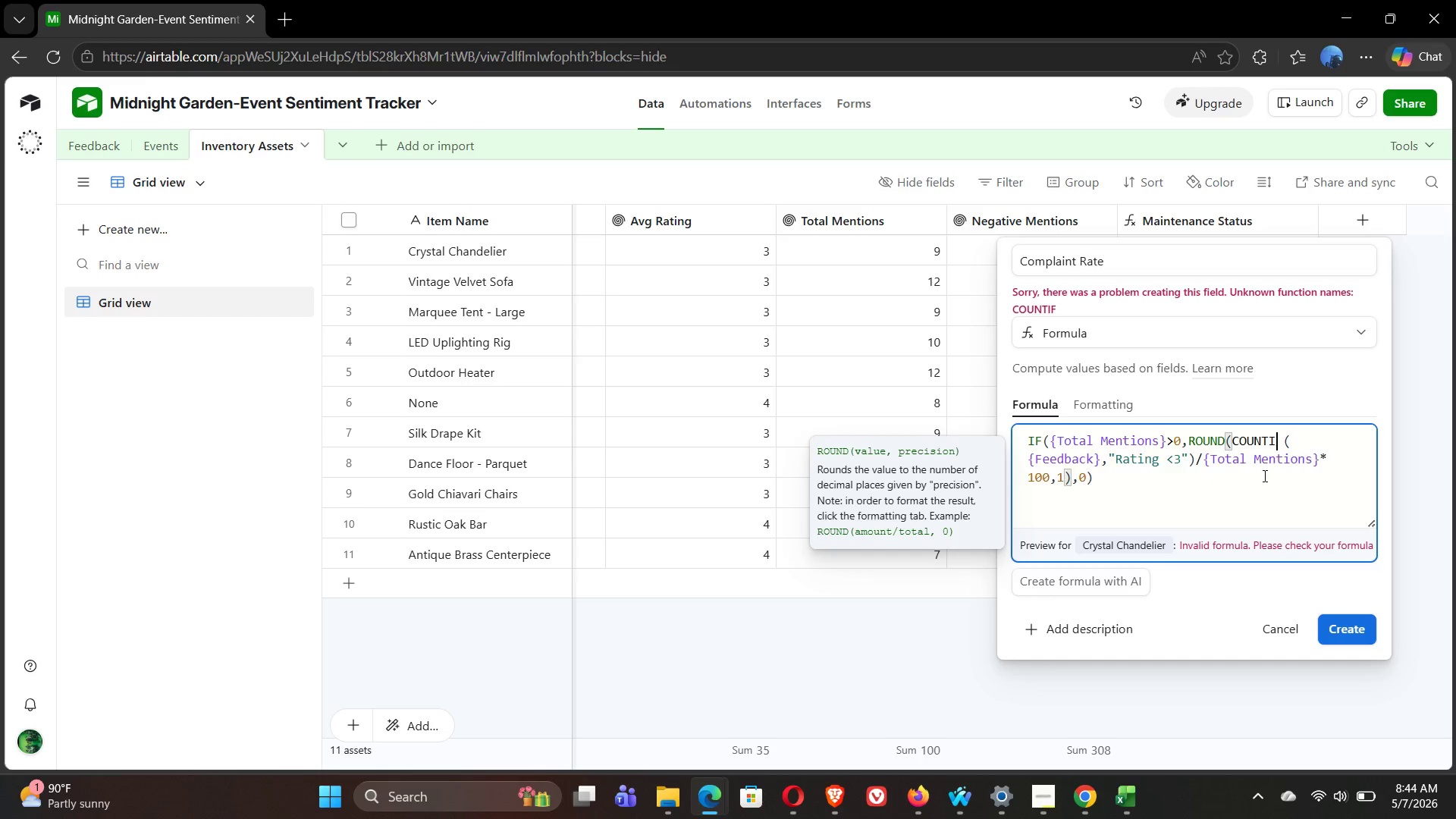 
key(Backspace)
 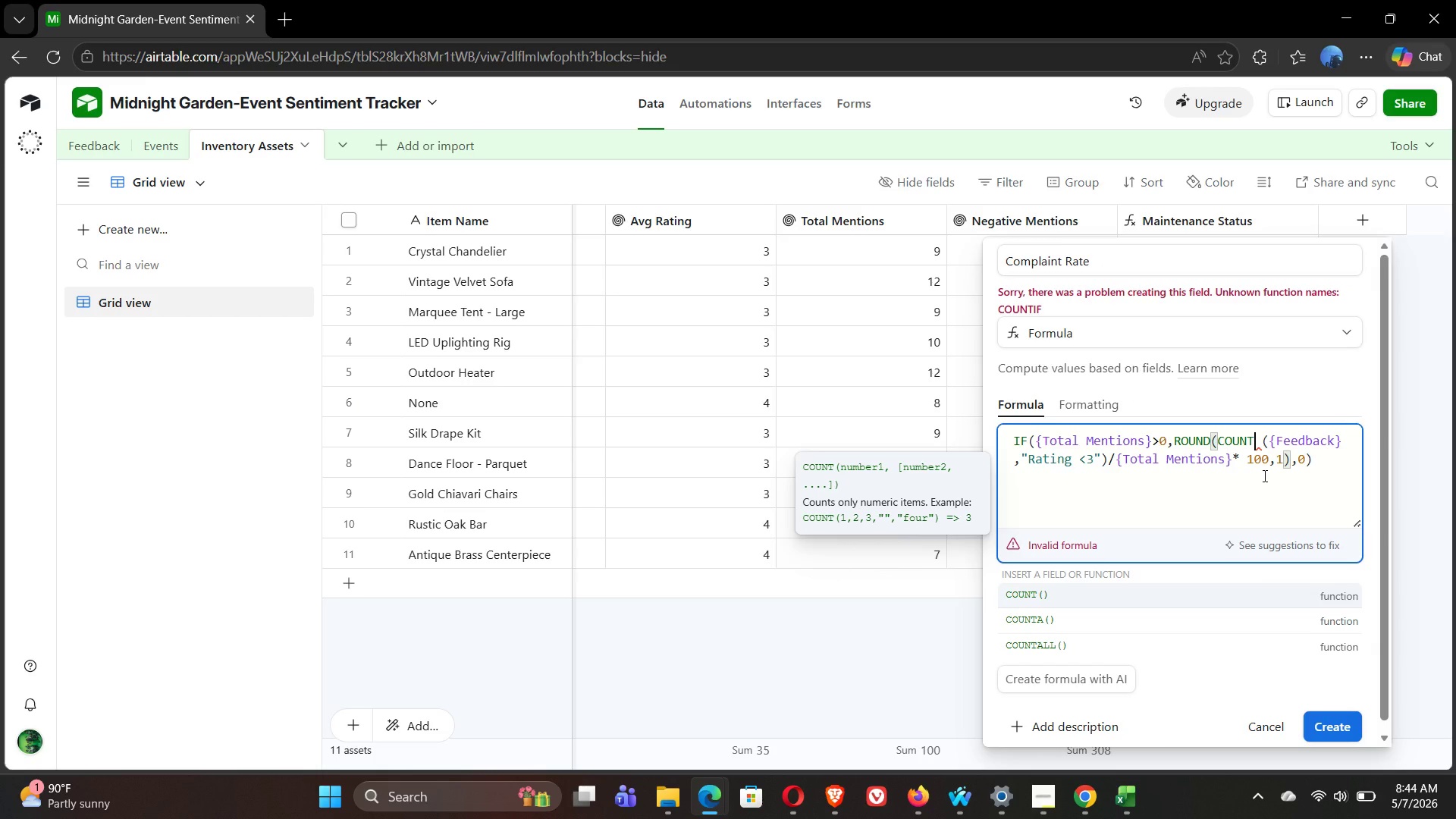 
key(ArrowRight)
 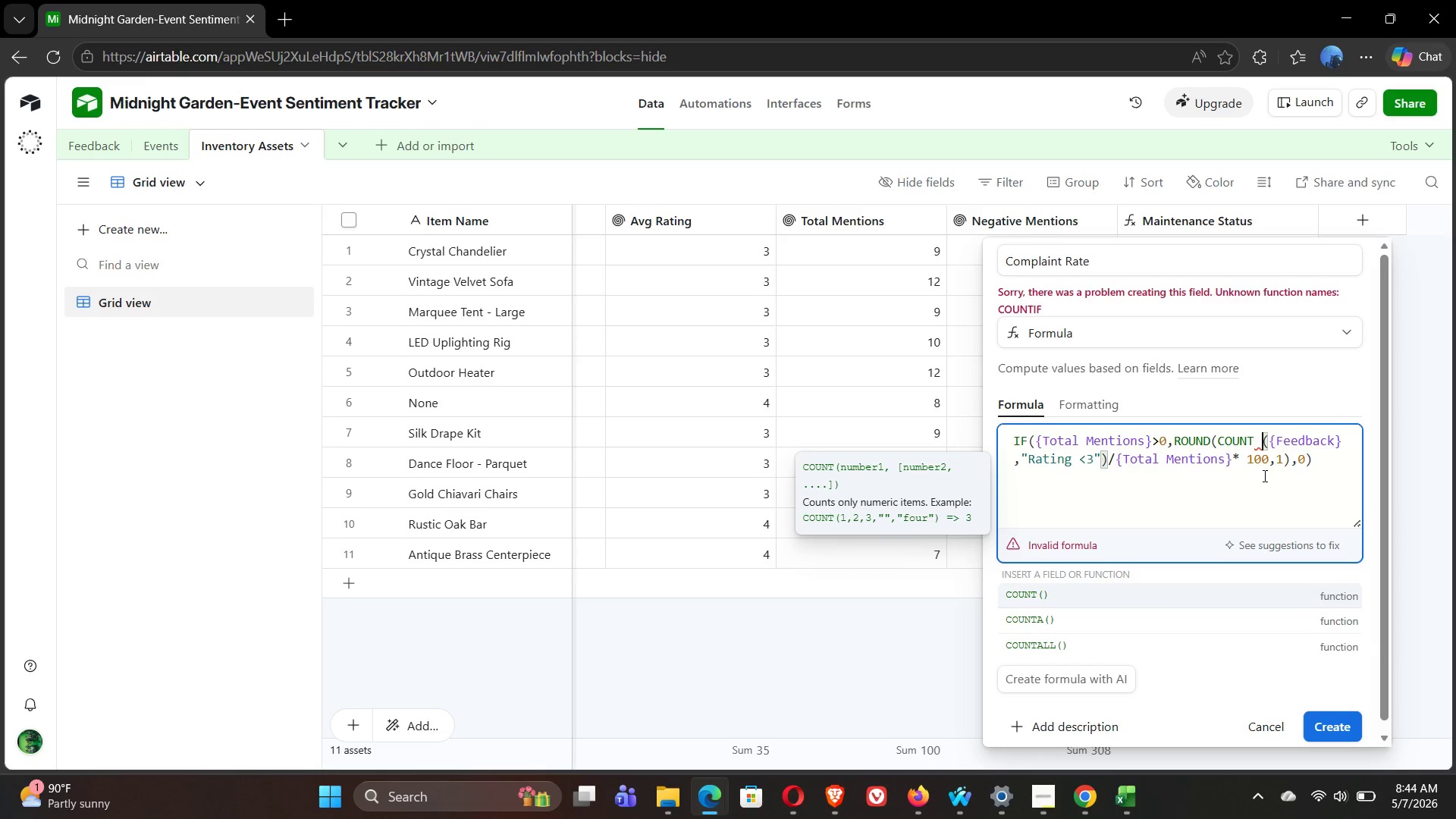 
key(Backspace)
 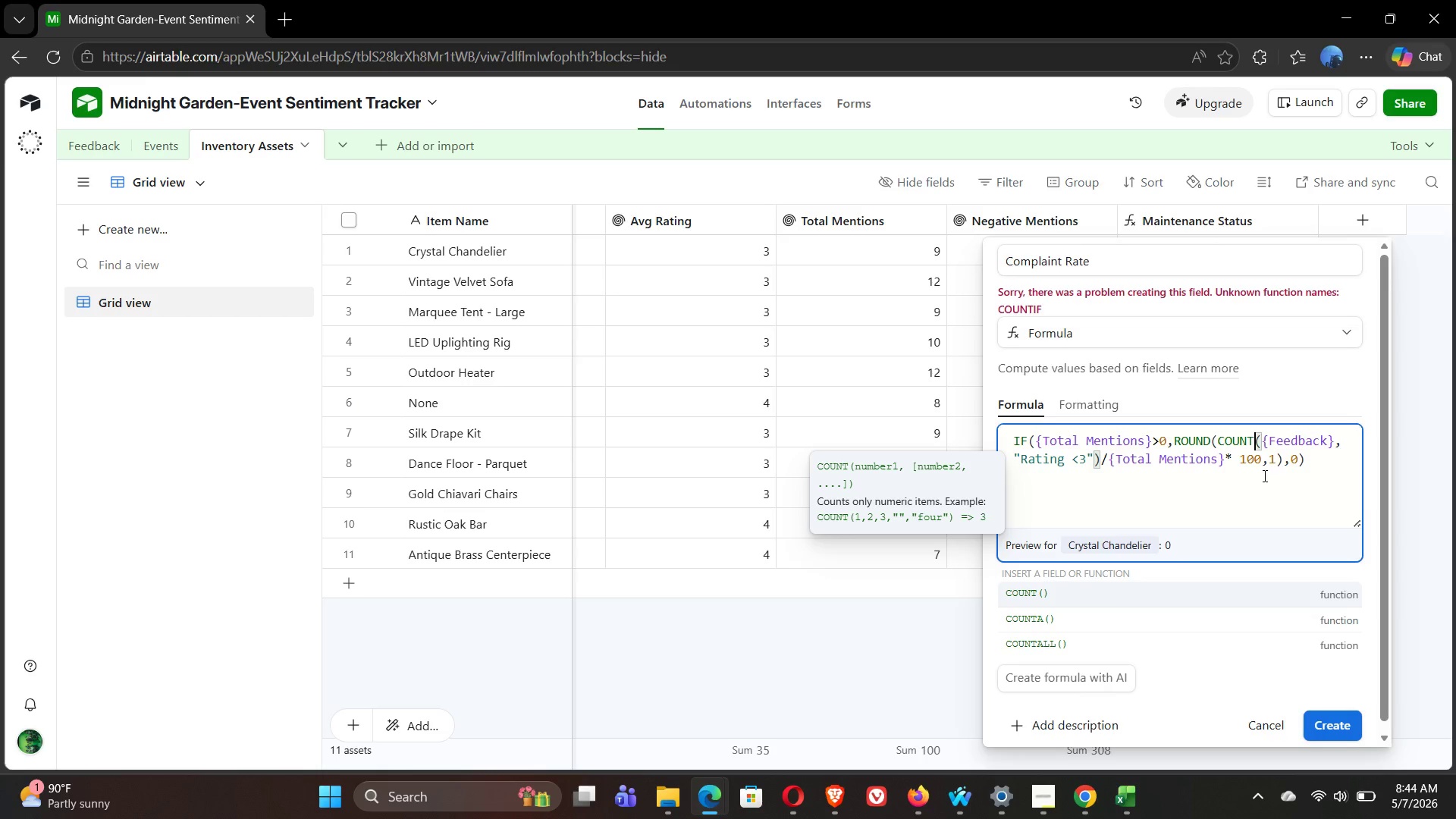 
wait(5.44)
 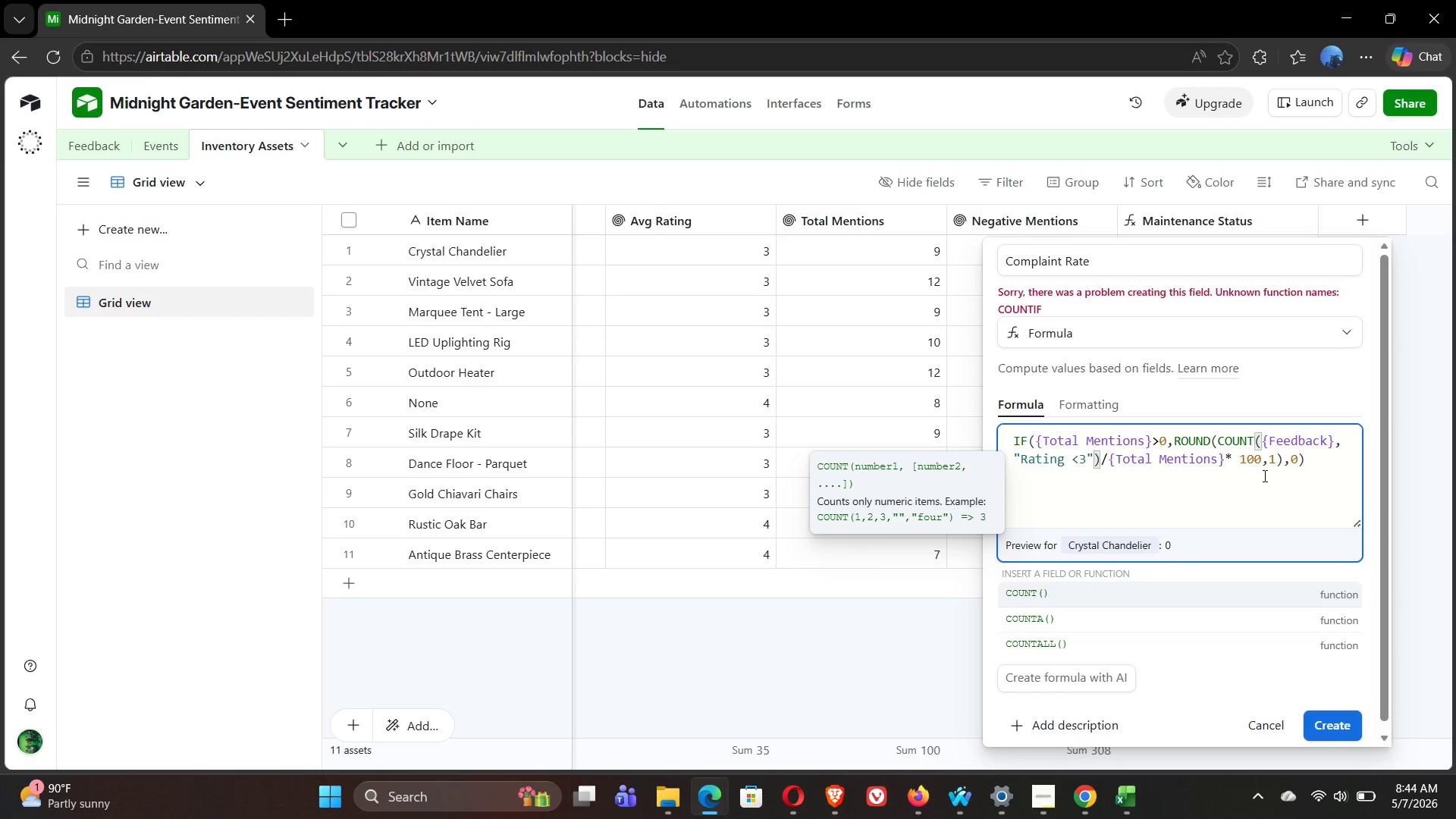 
type(IF)
 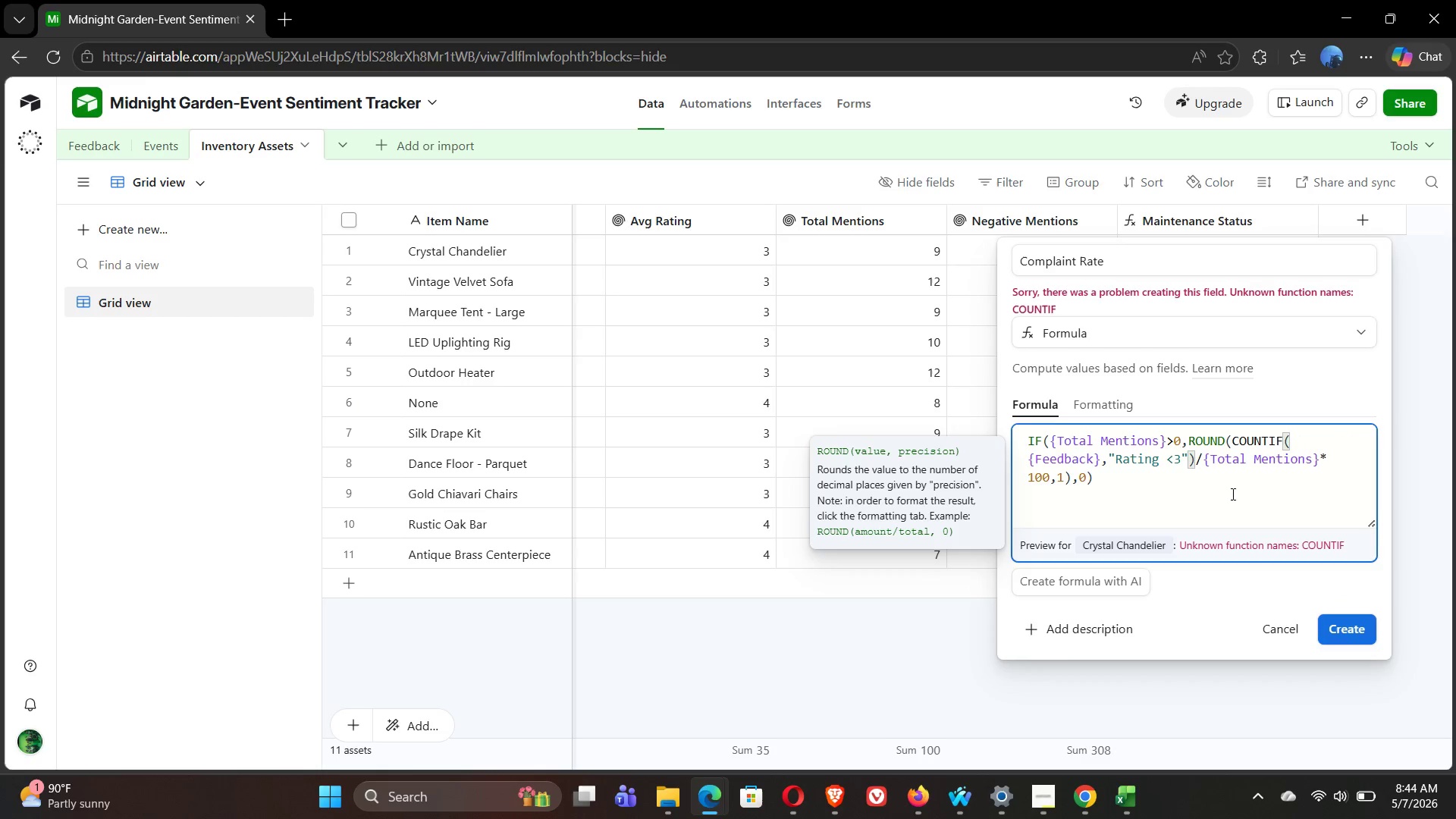 
left_click([1182, 482])
 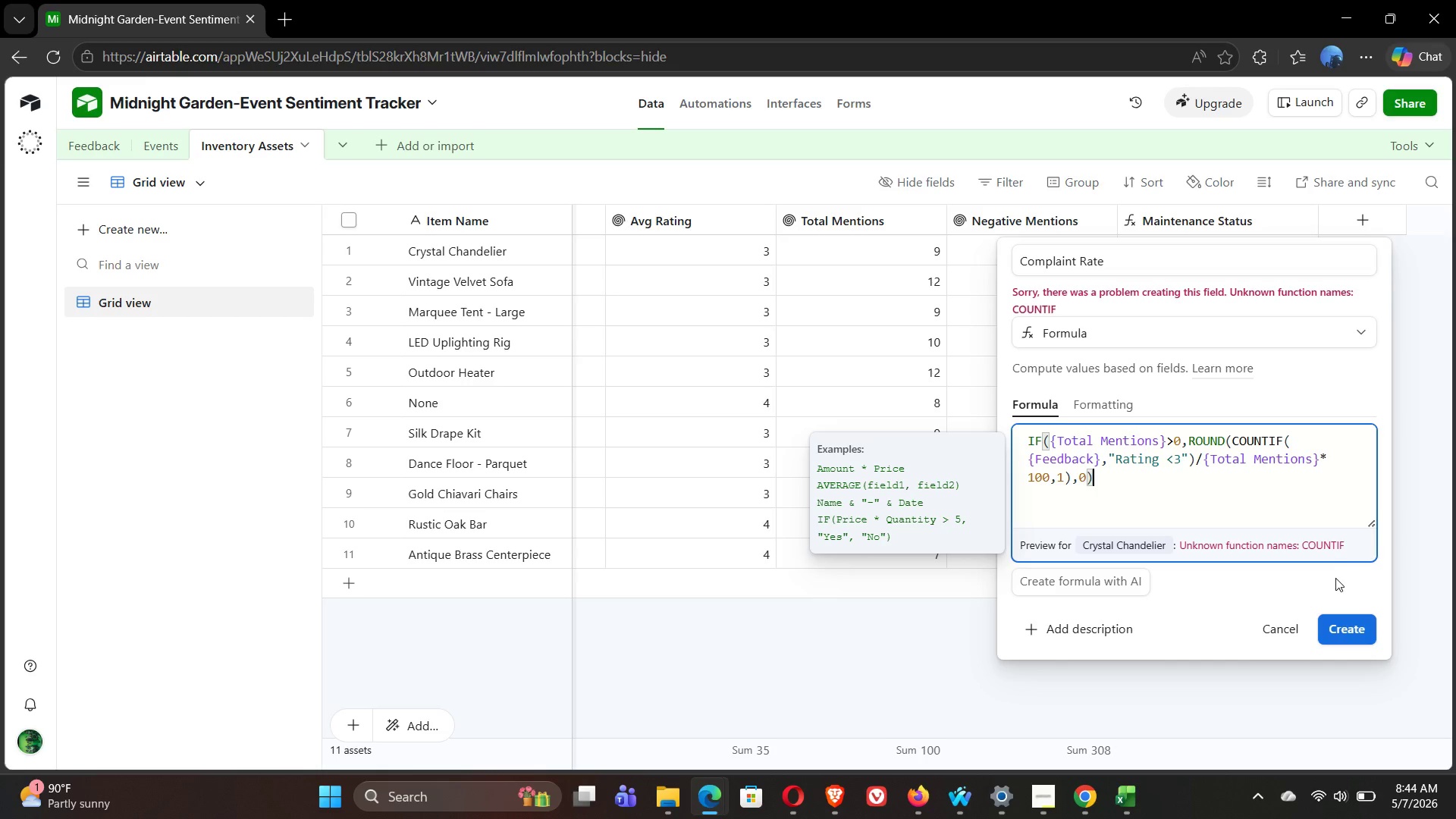 
wait(9.23)
 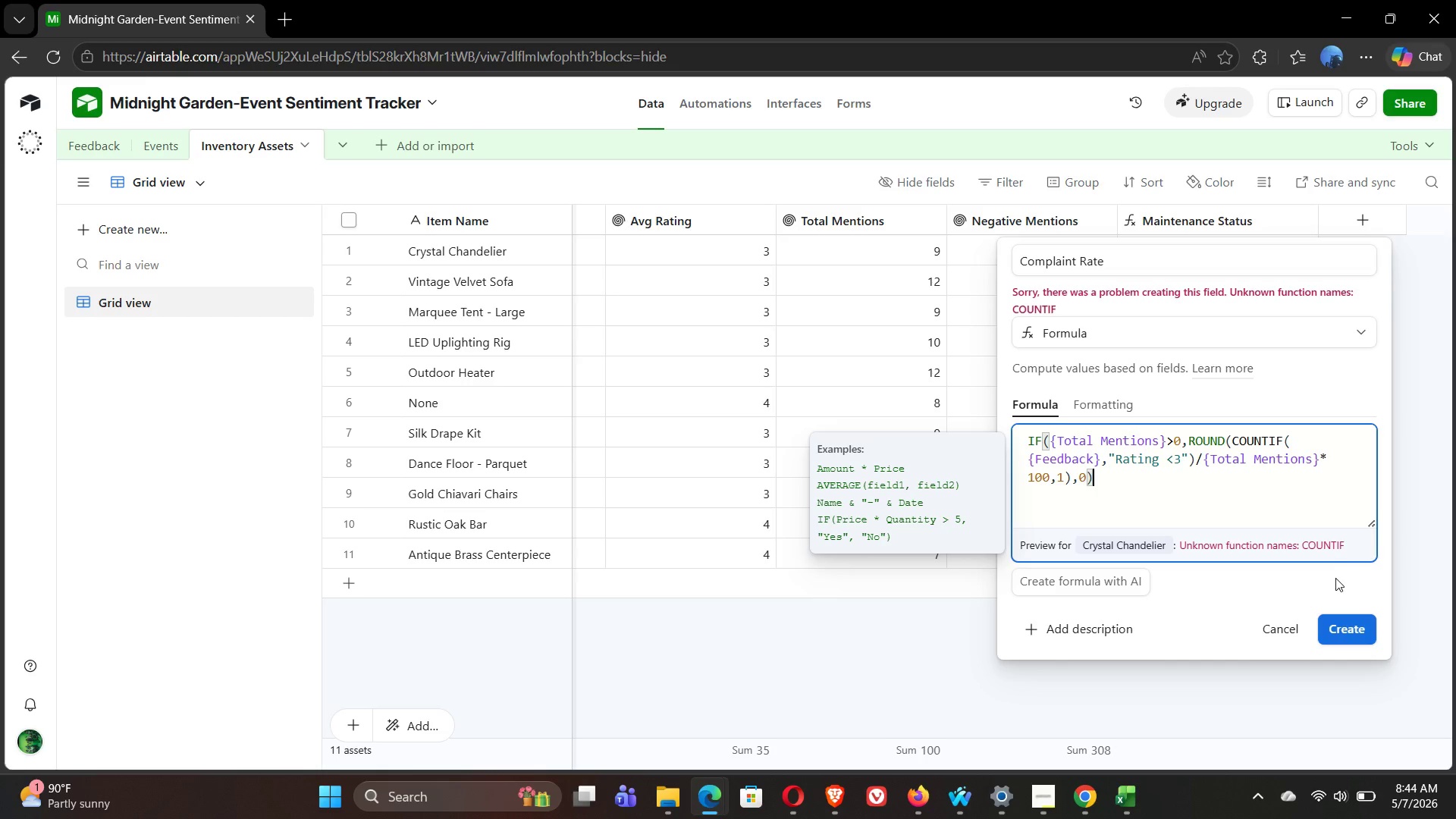 
left_click([1093, 460])
 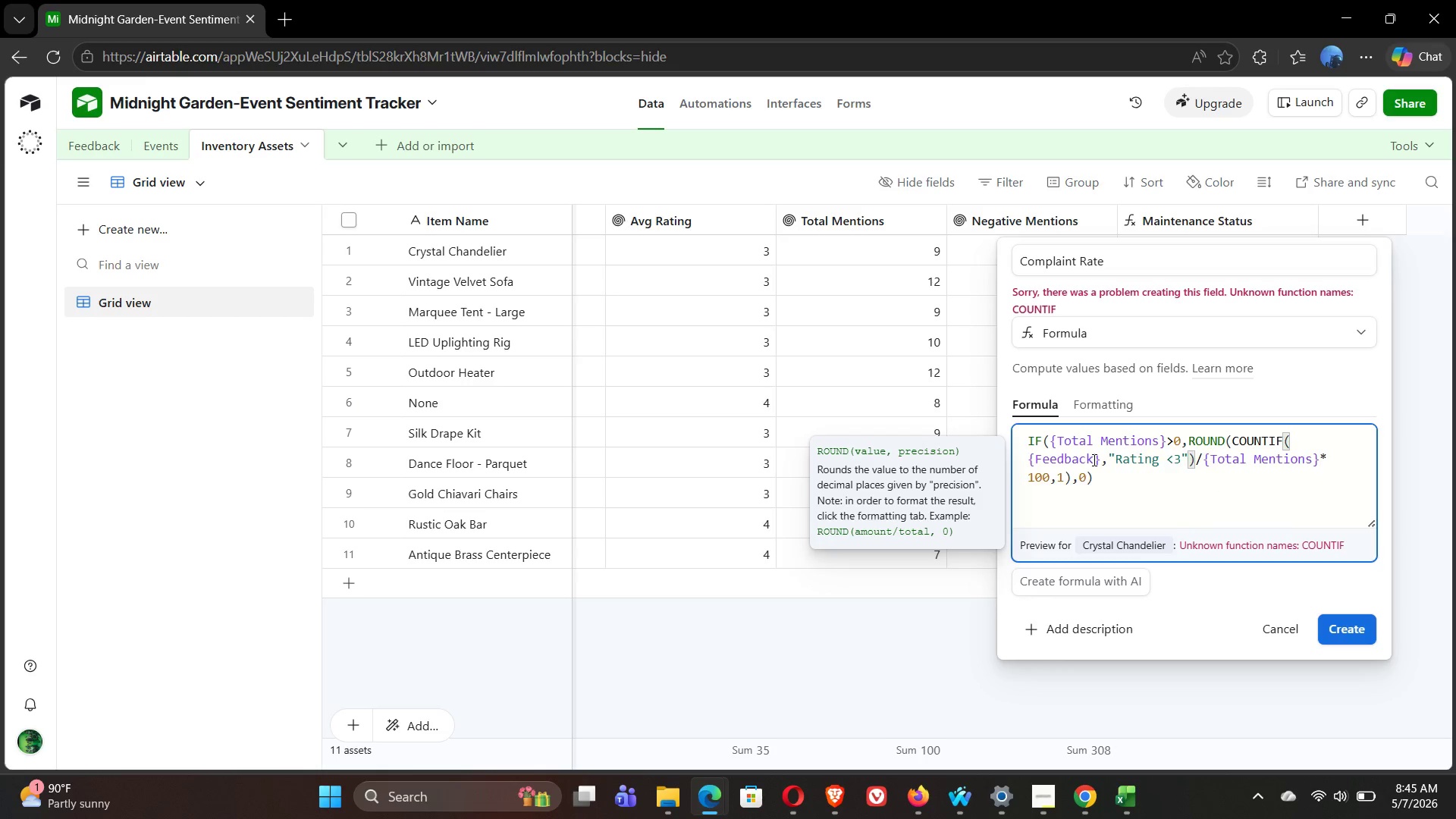 
key(Backspace)
 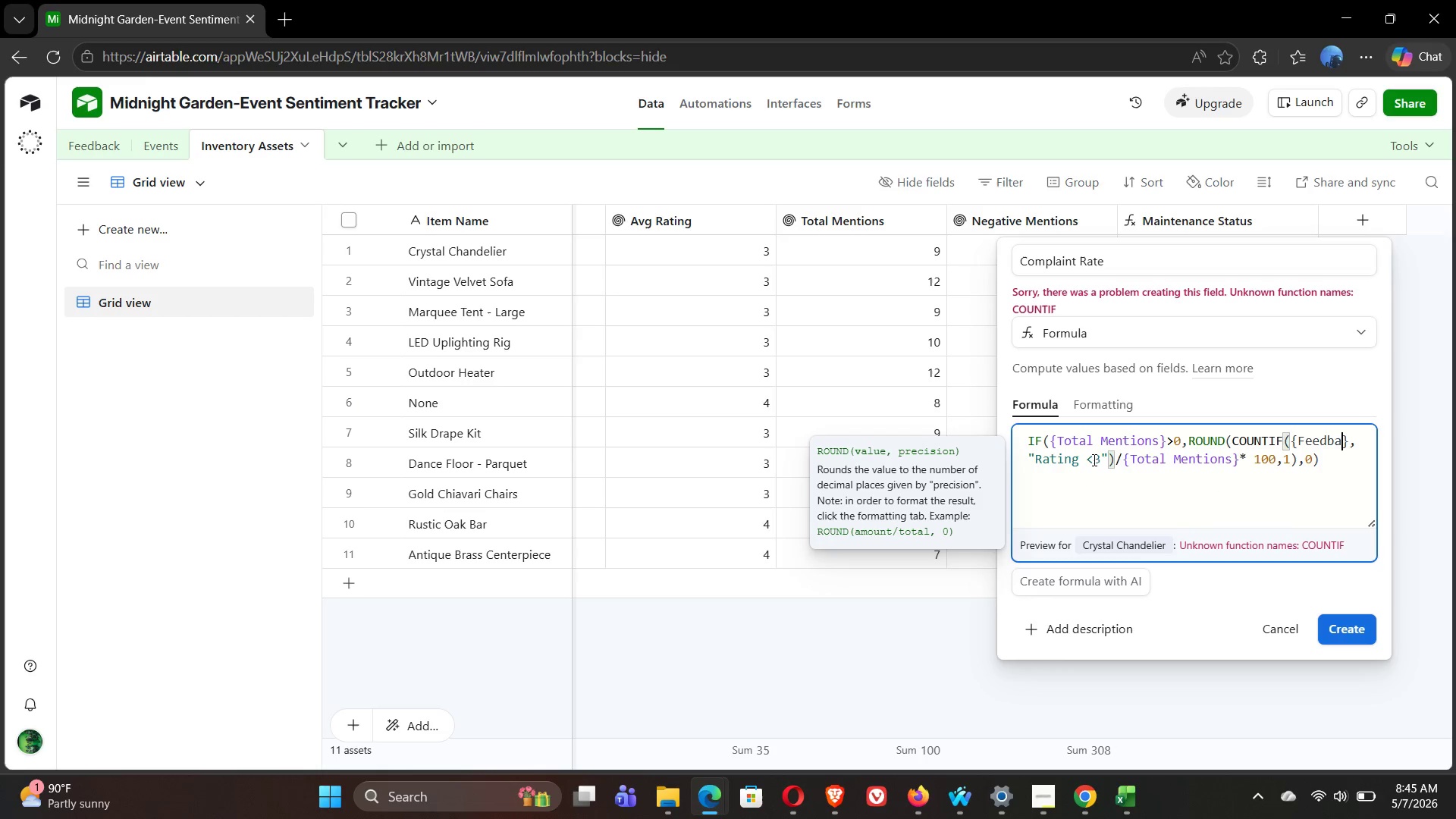 
key(Backspace)
 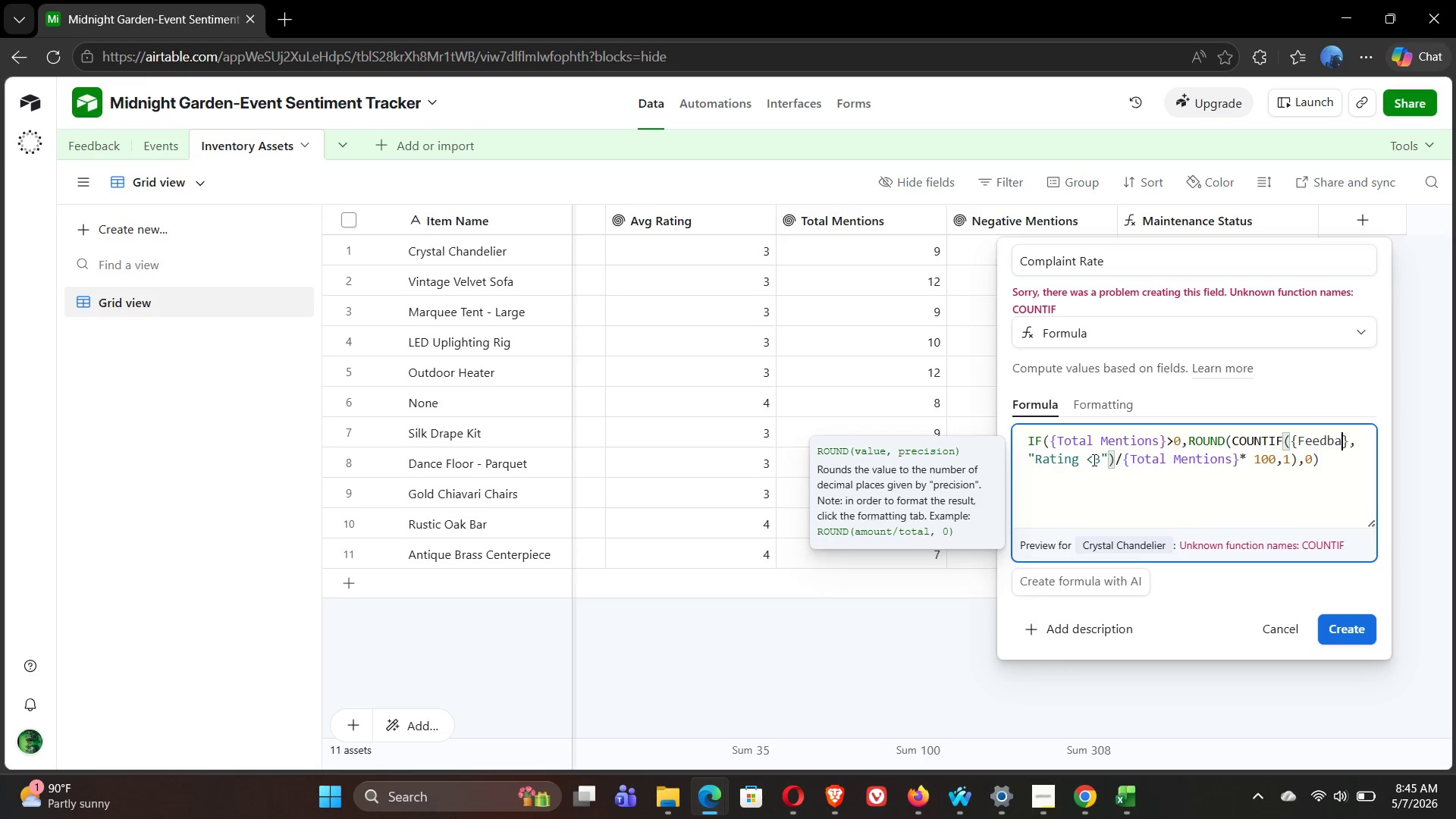 
key(Backspace)
 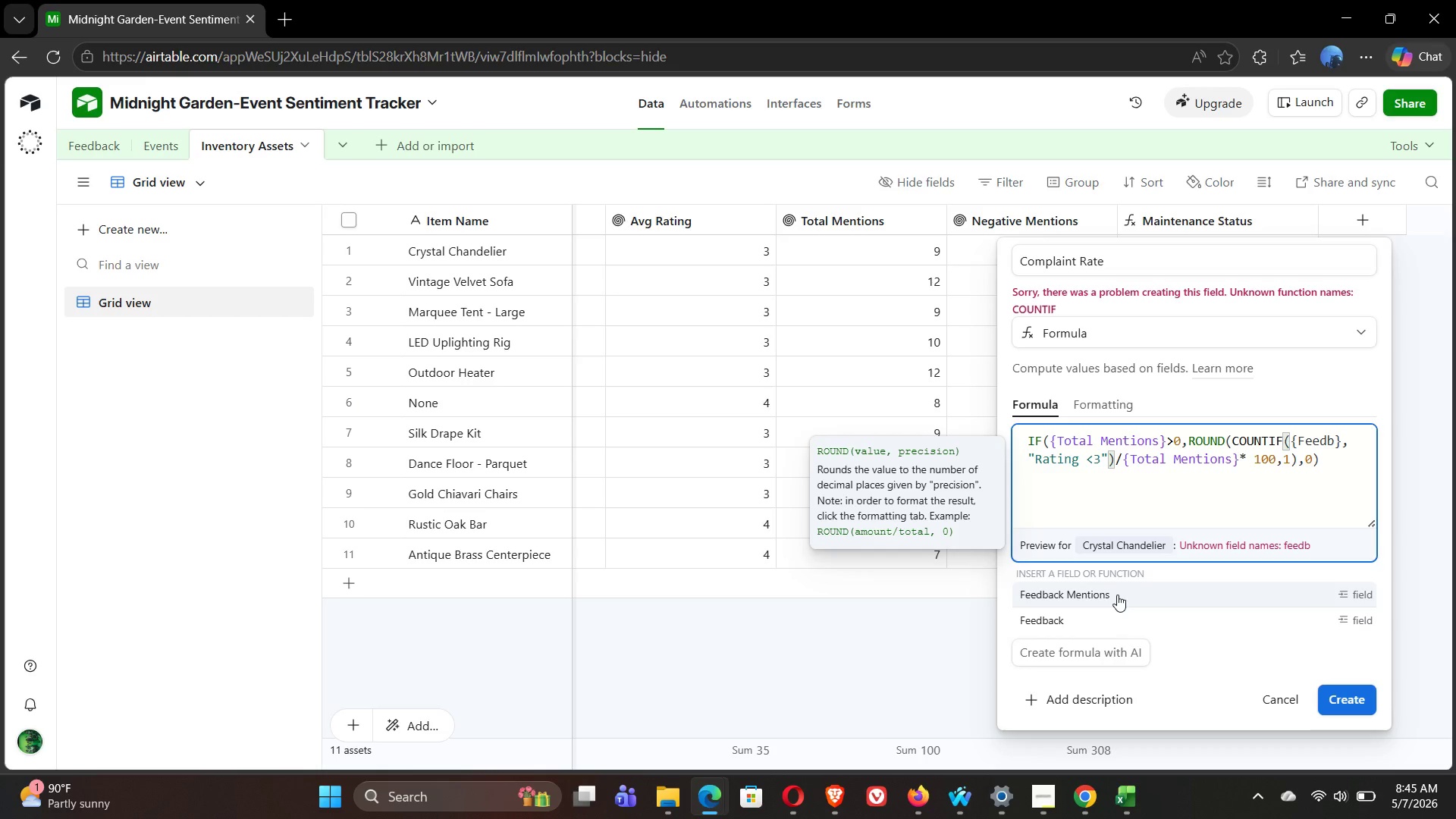 
wait(5.16)
 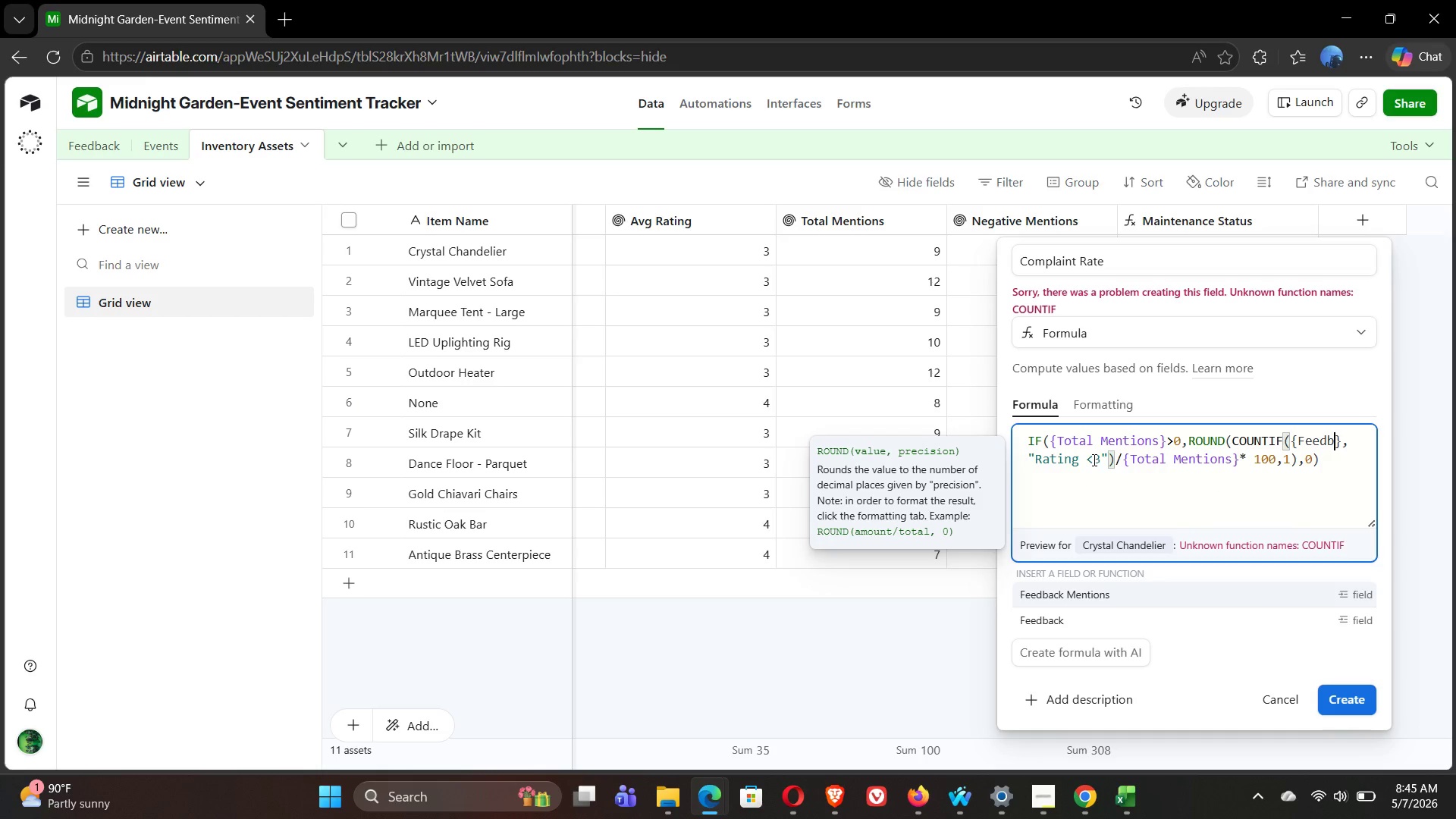 
left_click([1117, 595])
 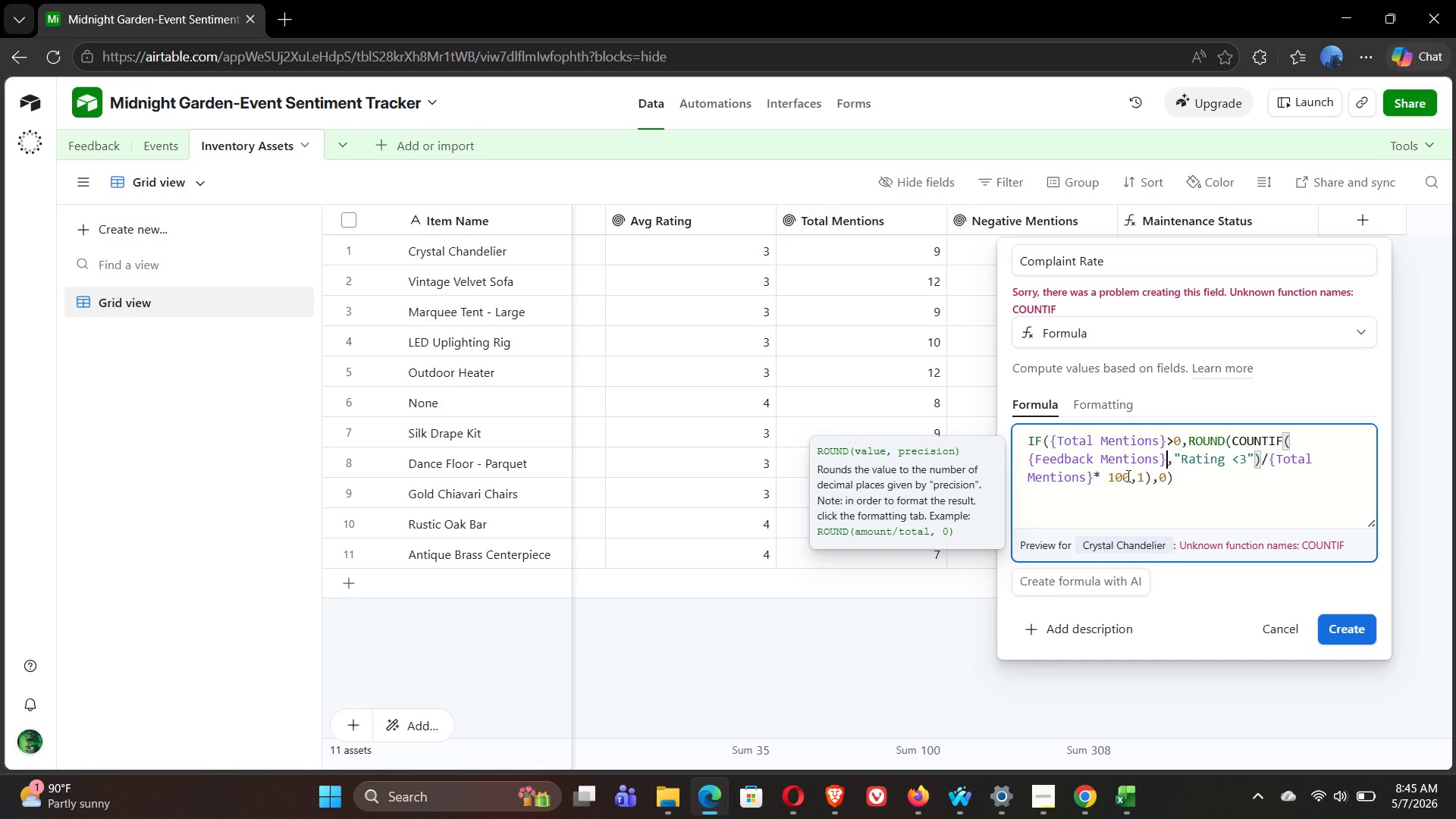 
wait(34.67)
 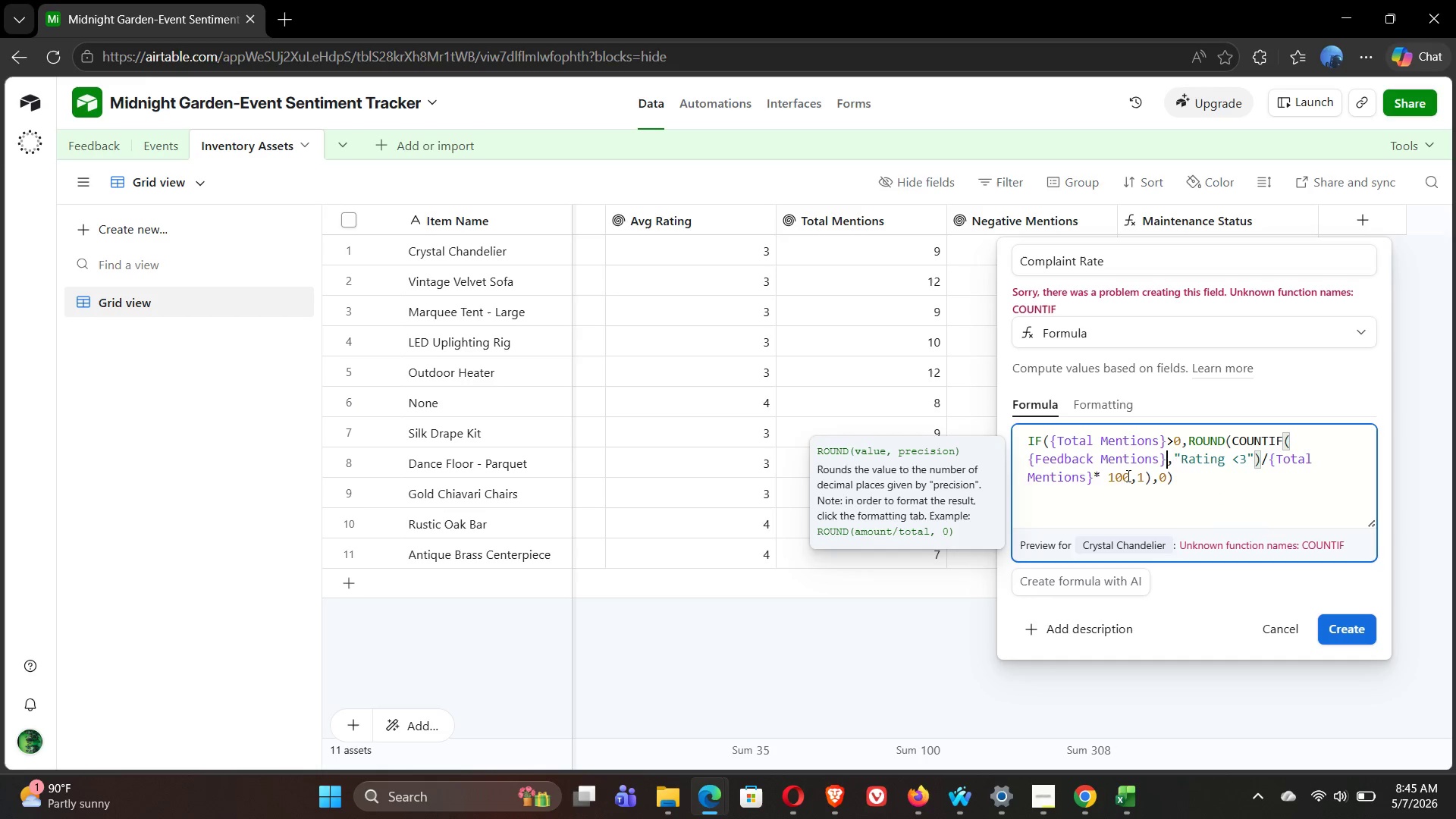 
left_click([1158, 463])
 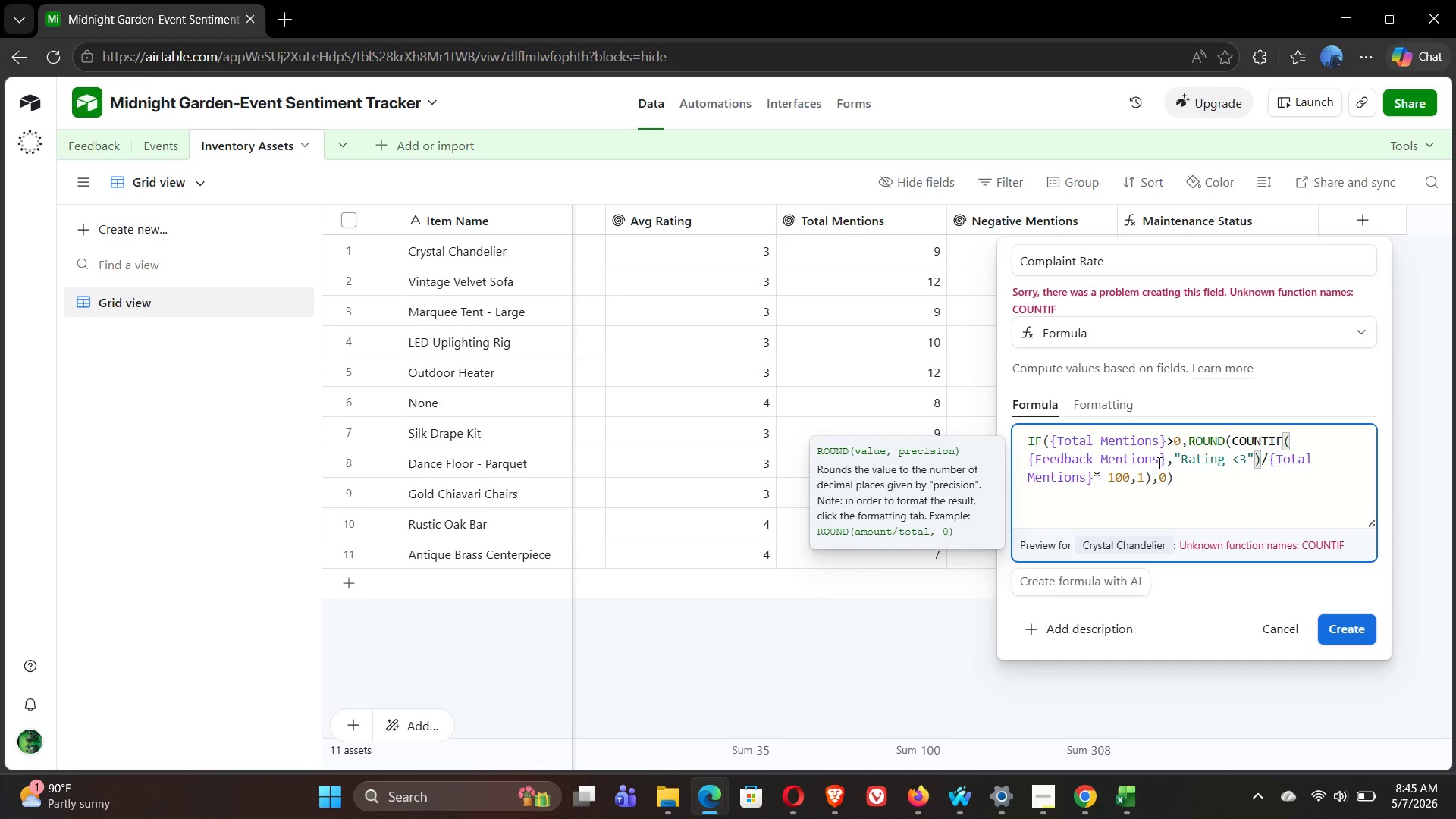 
key(Backspace)
 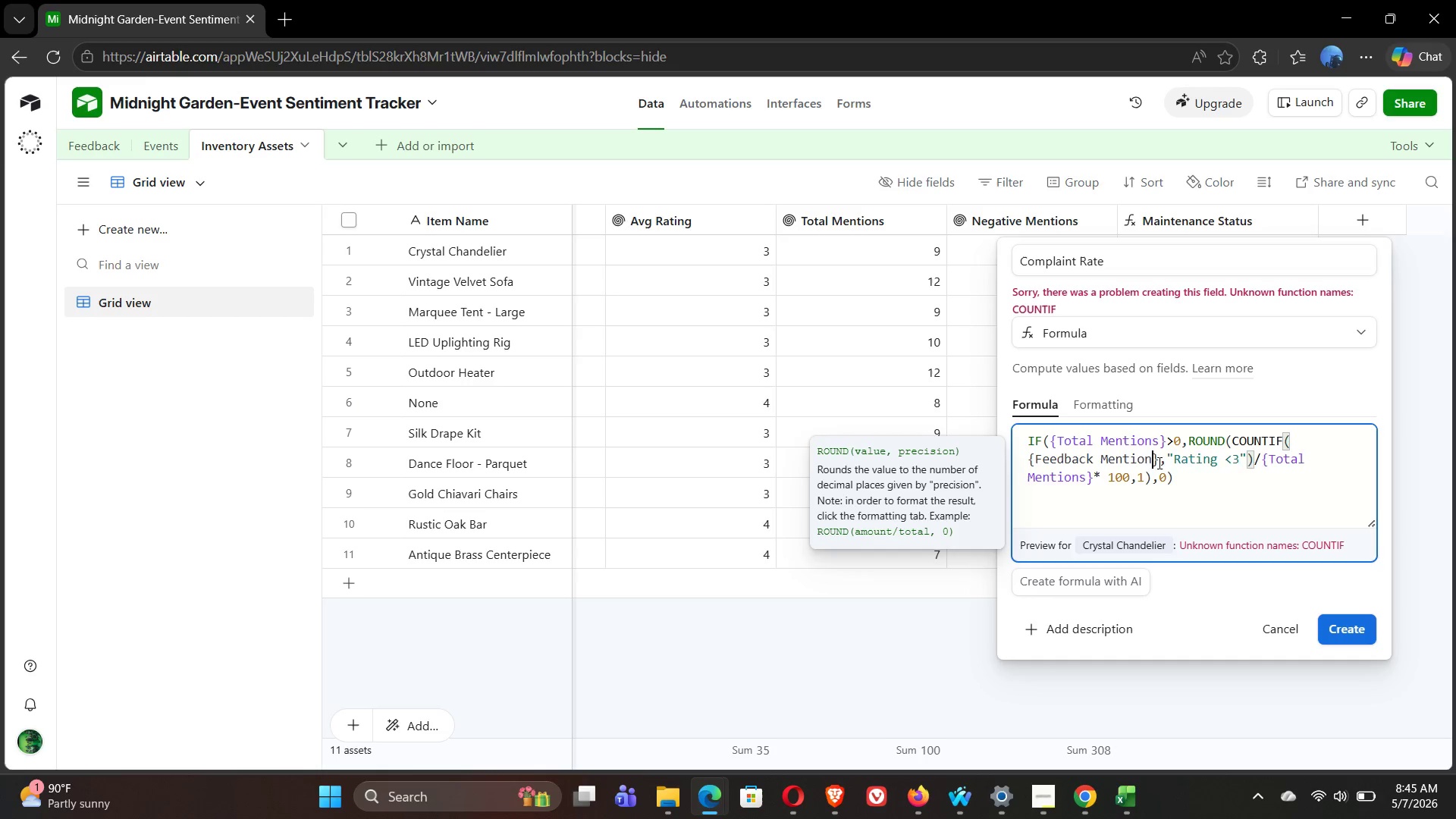 
key(Backspace)
 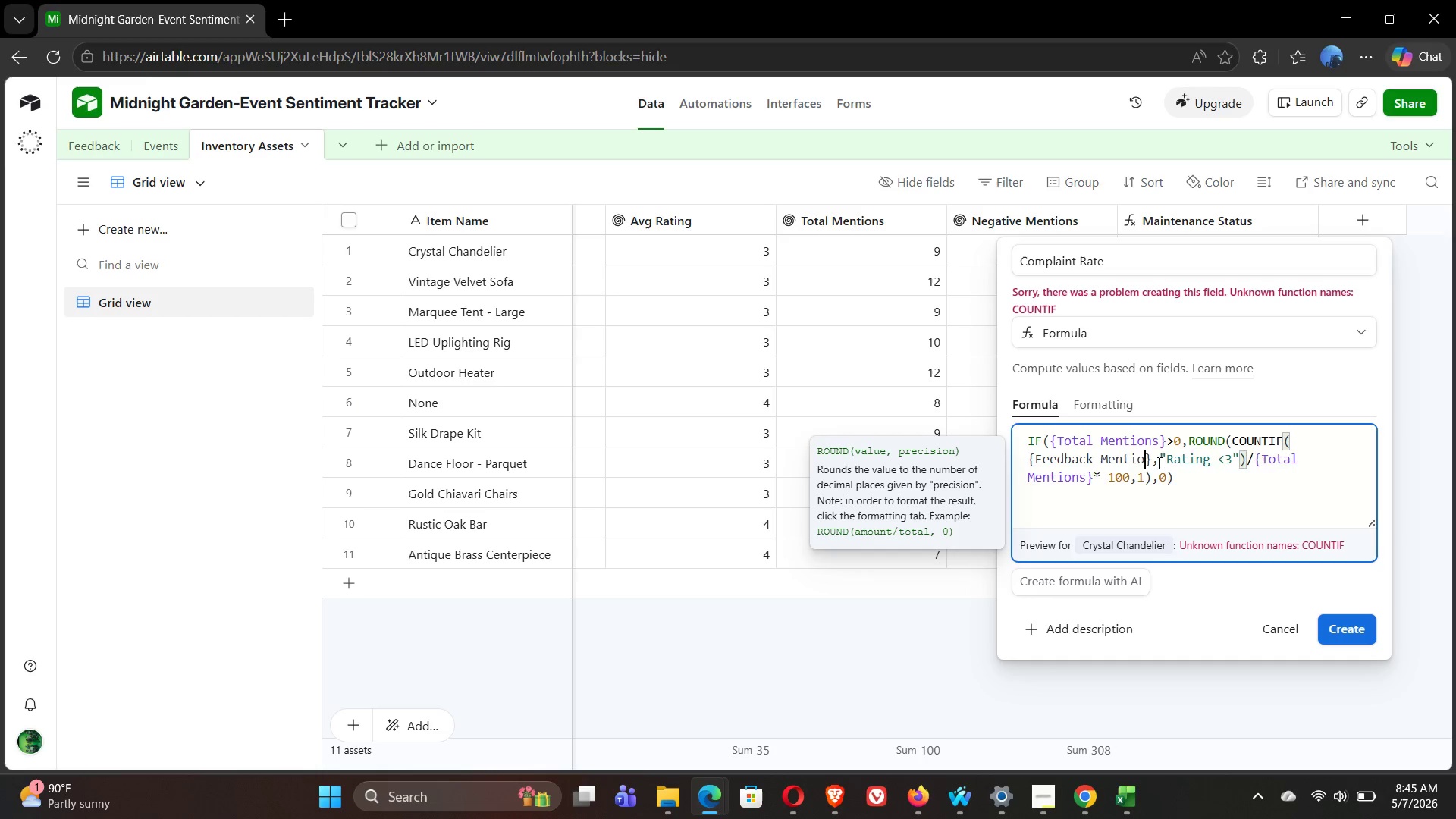 
key(Backspace)
 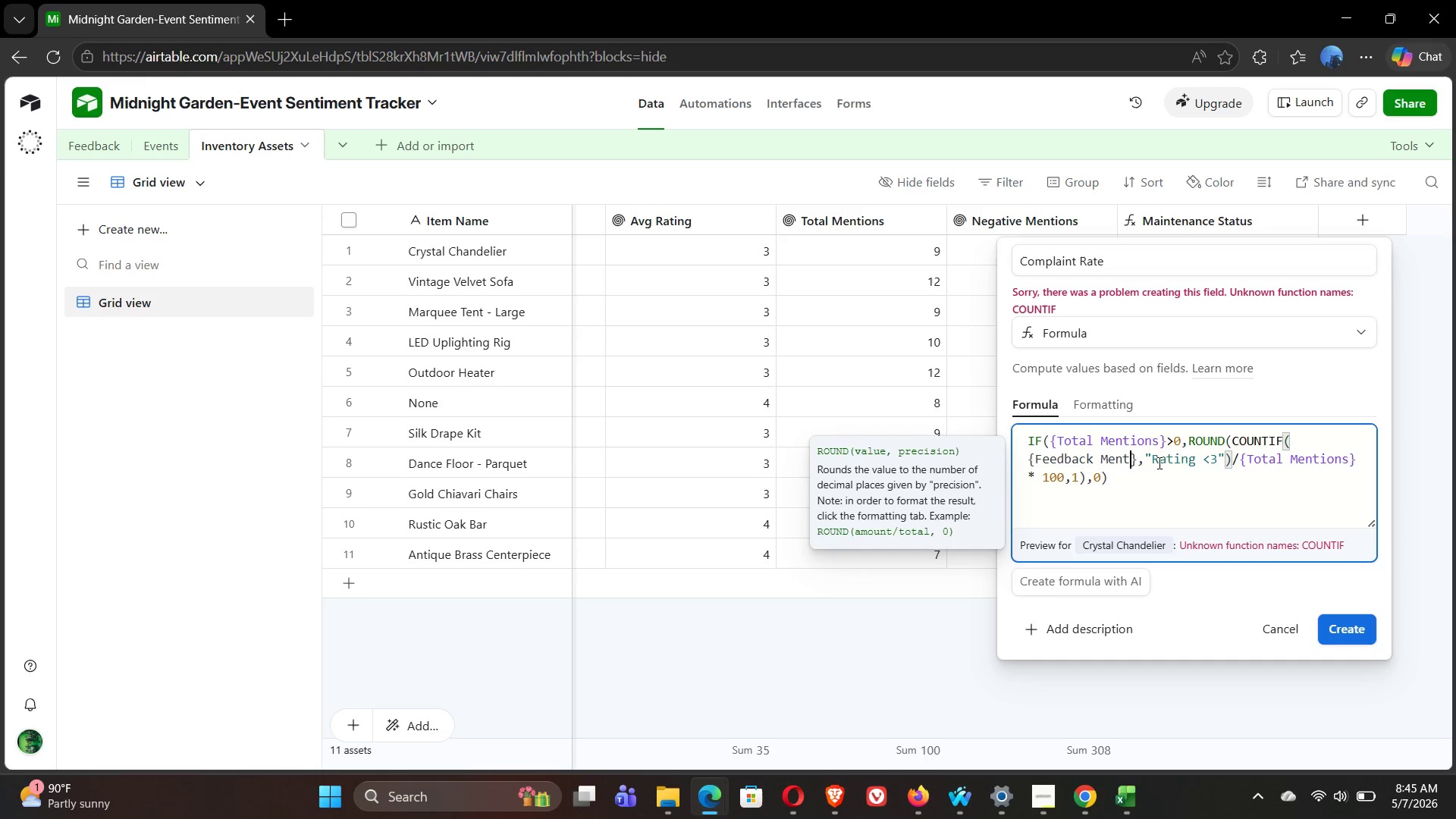 
key(Backspace)
 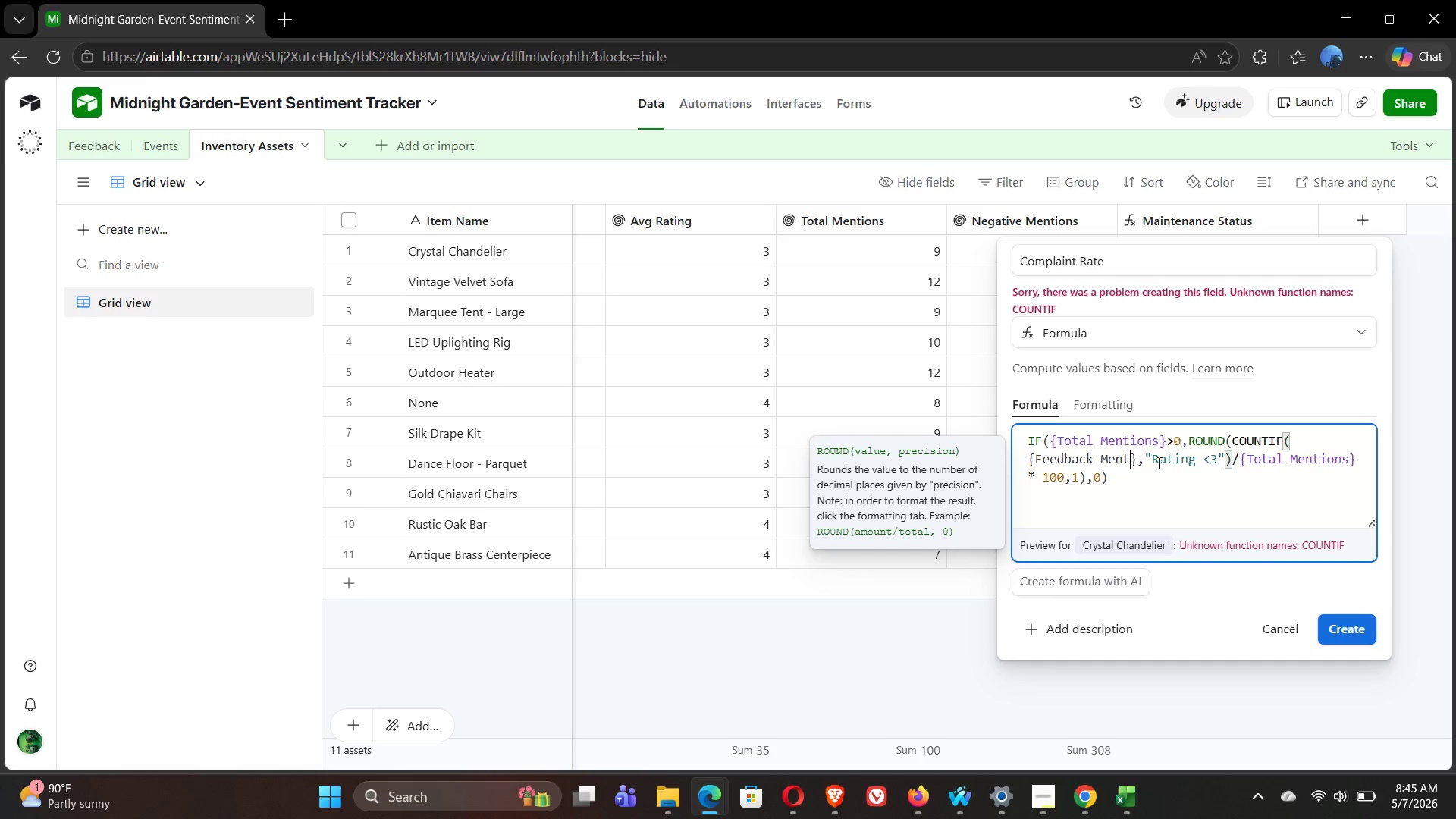 
key(Backspace)
 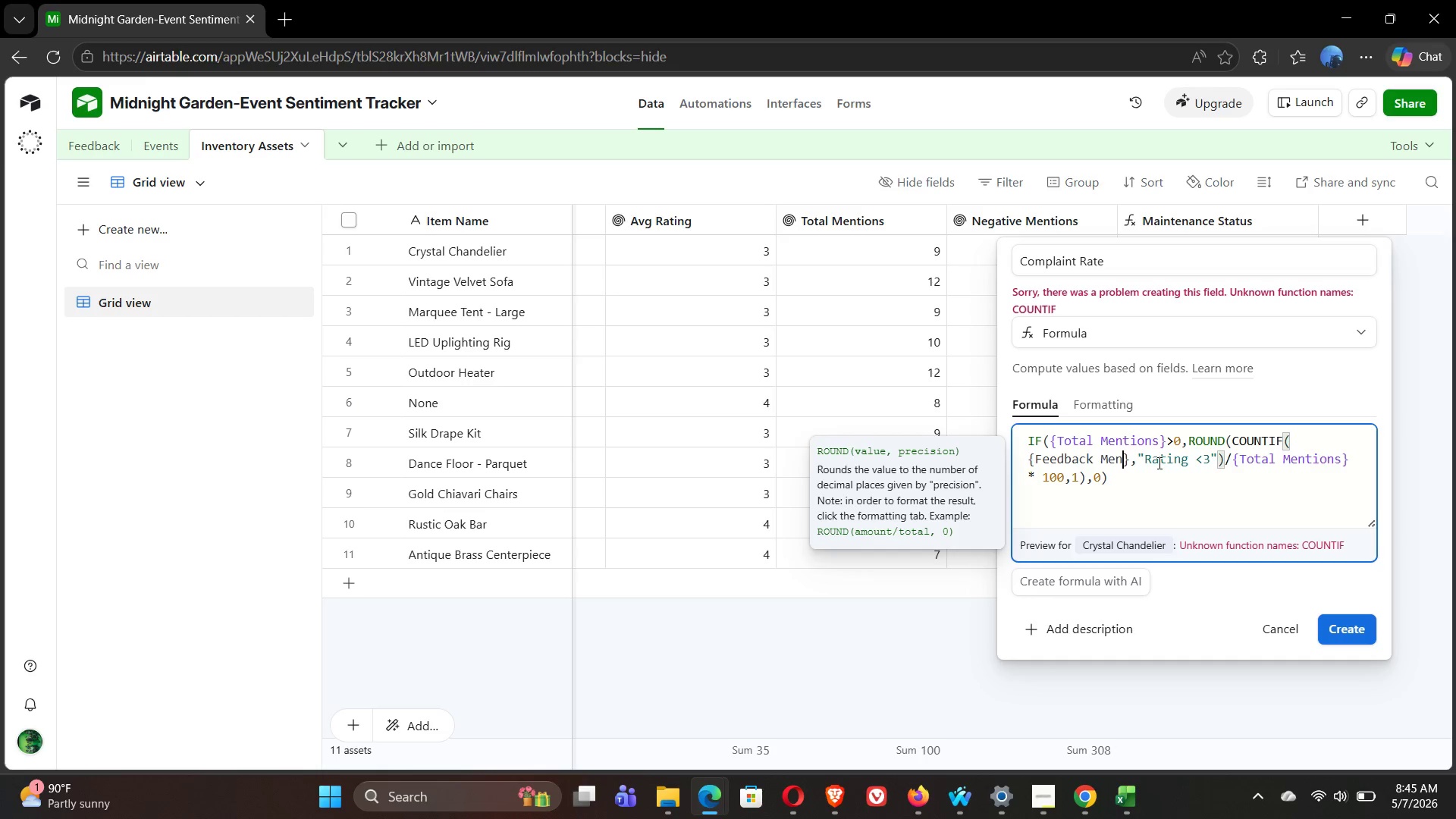 
key(Backspace)
 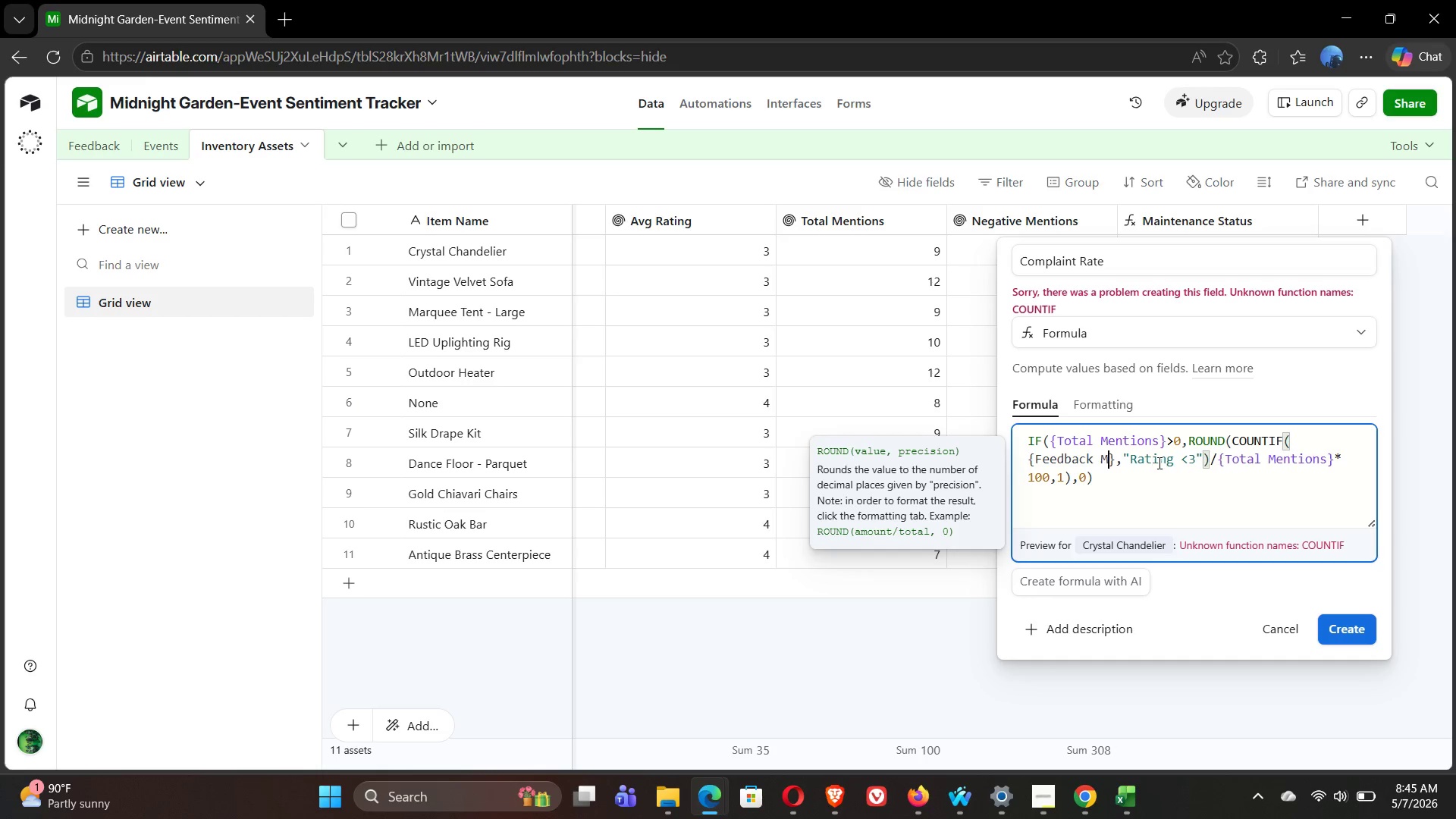 
key(Backspace)
 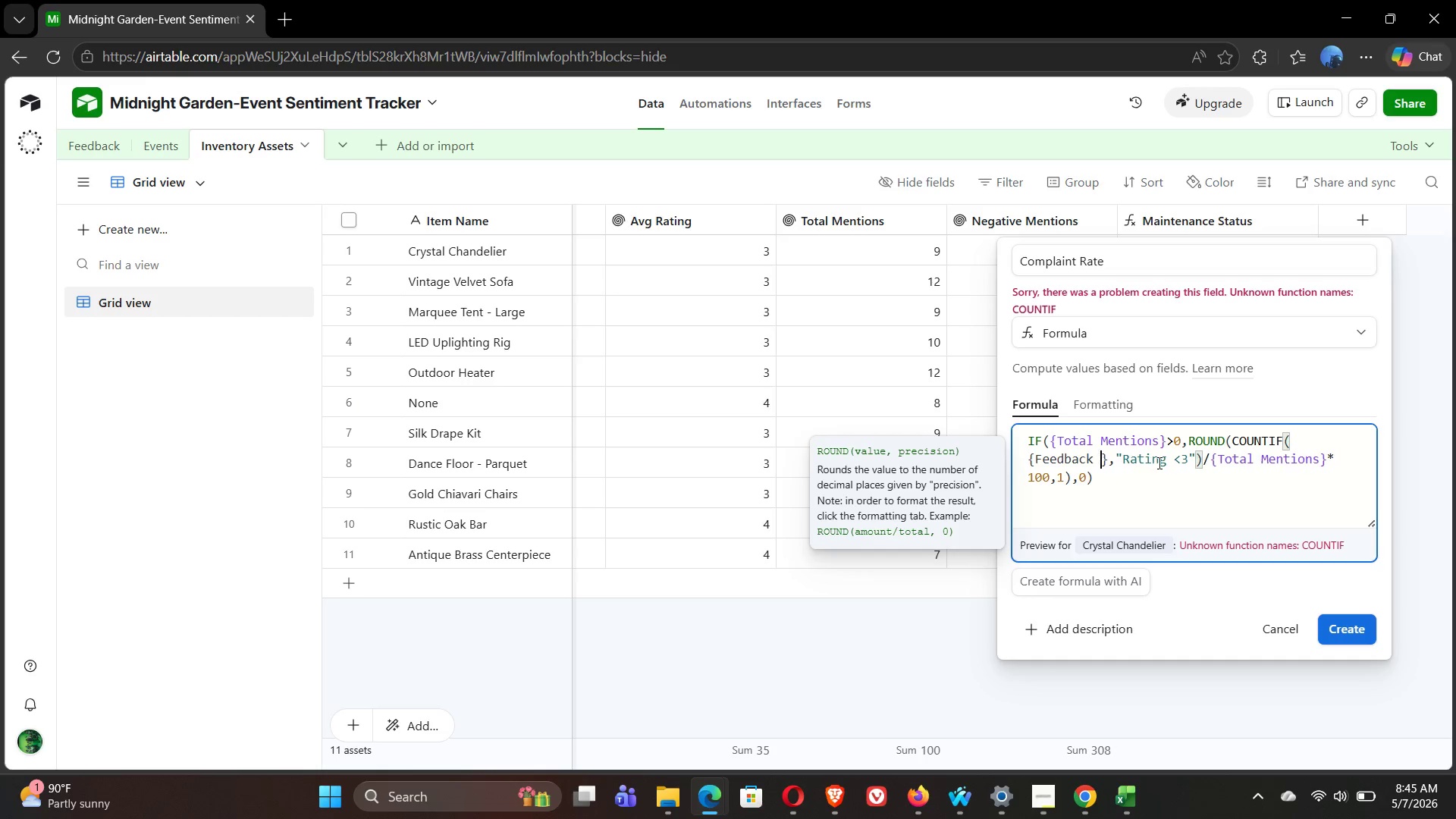 
key(Backspace)
 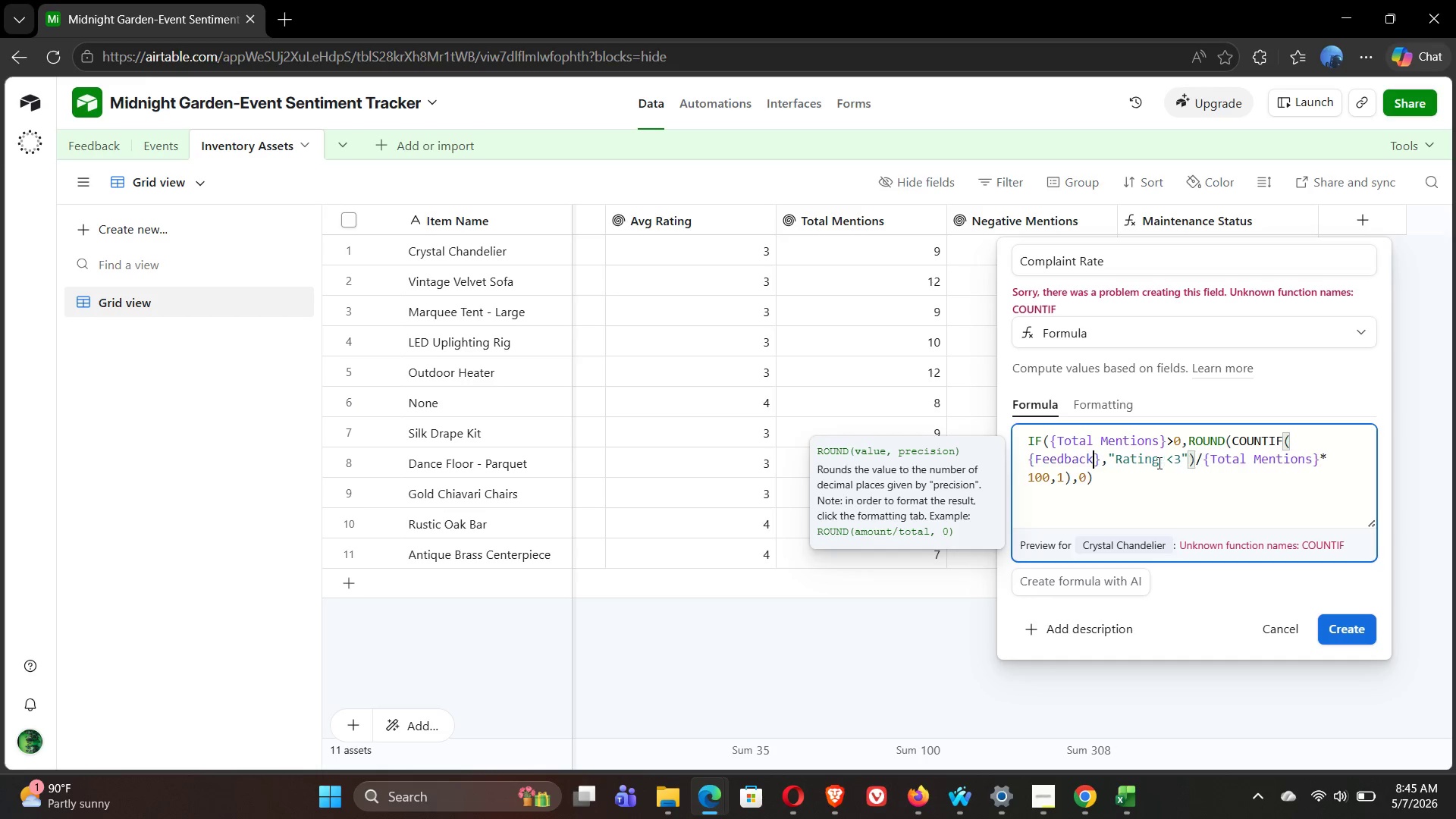 
key(Backspace)
 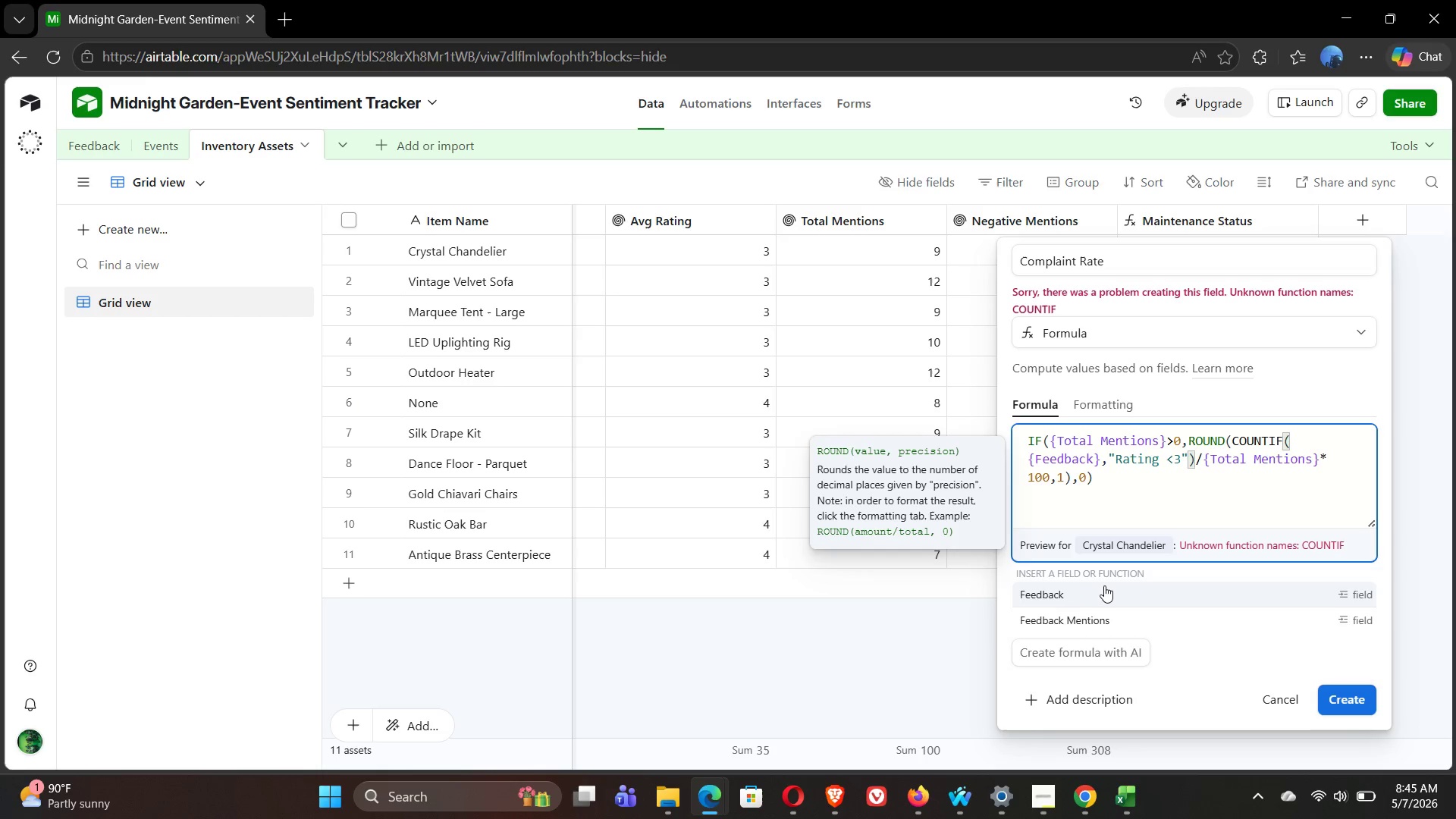 
left_click([1085, 598])
 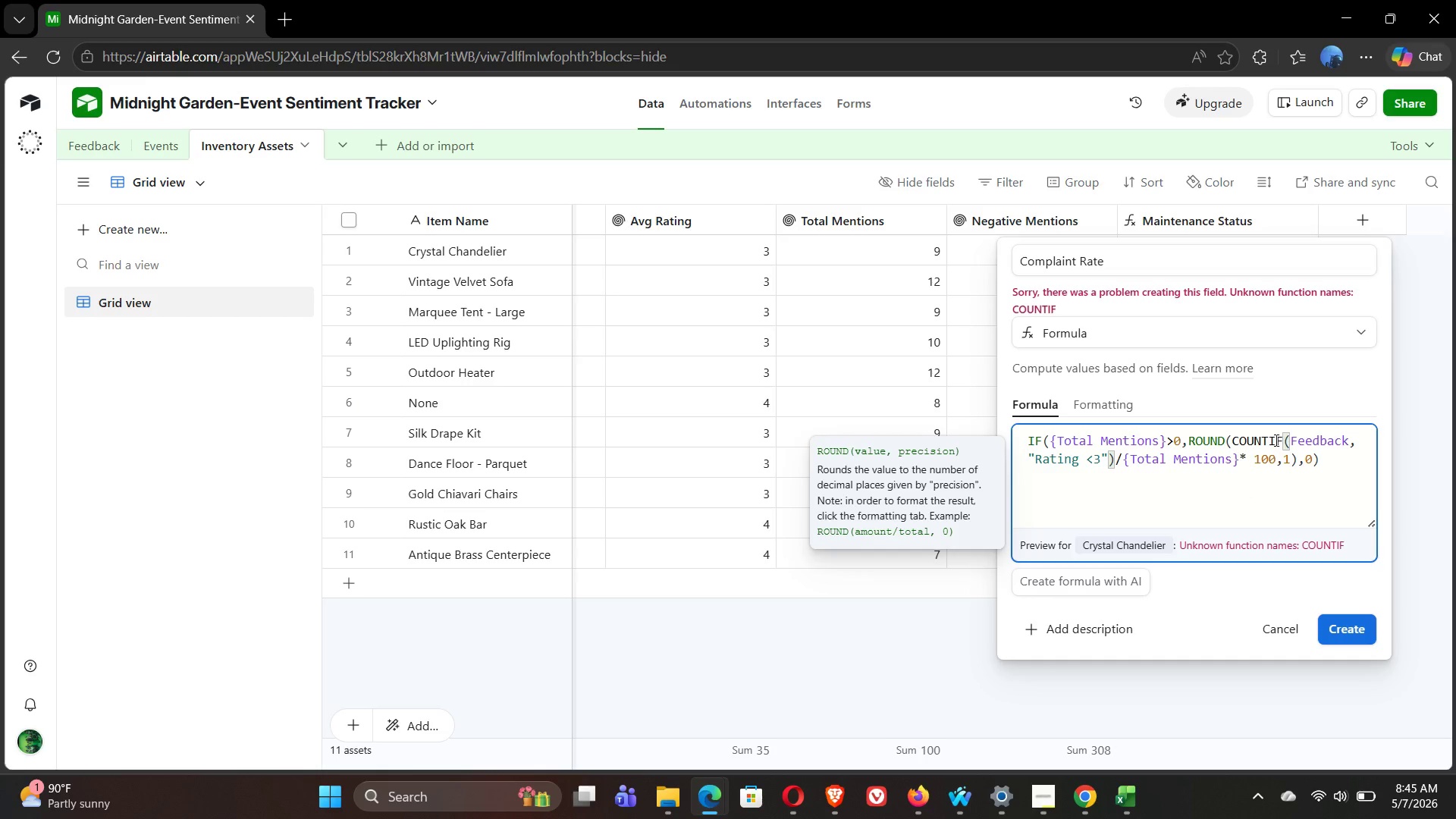 
left_click([1285, 441])
 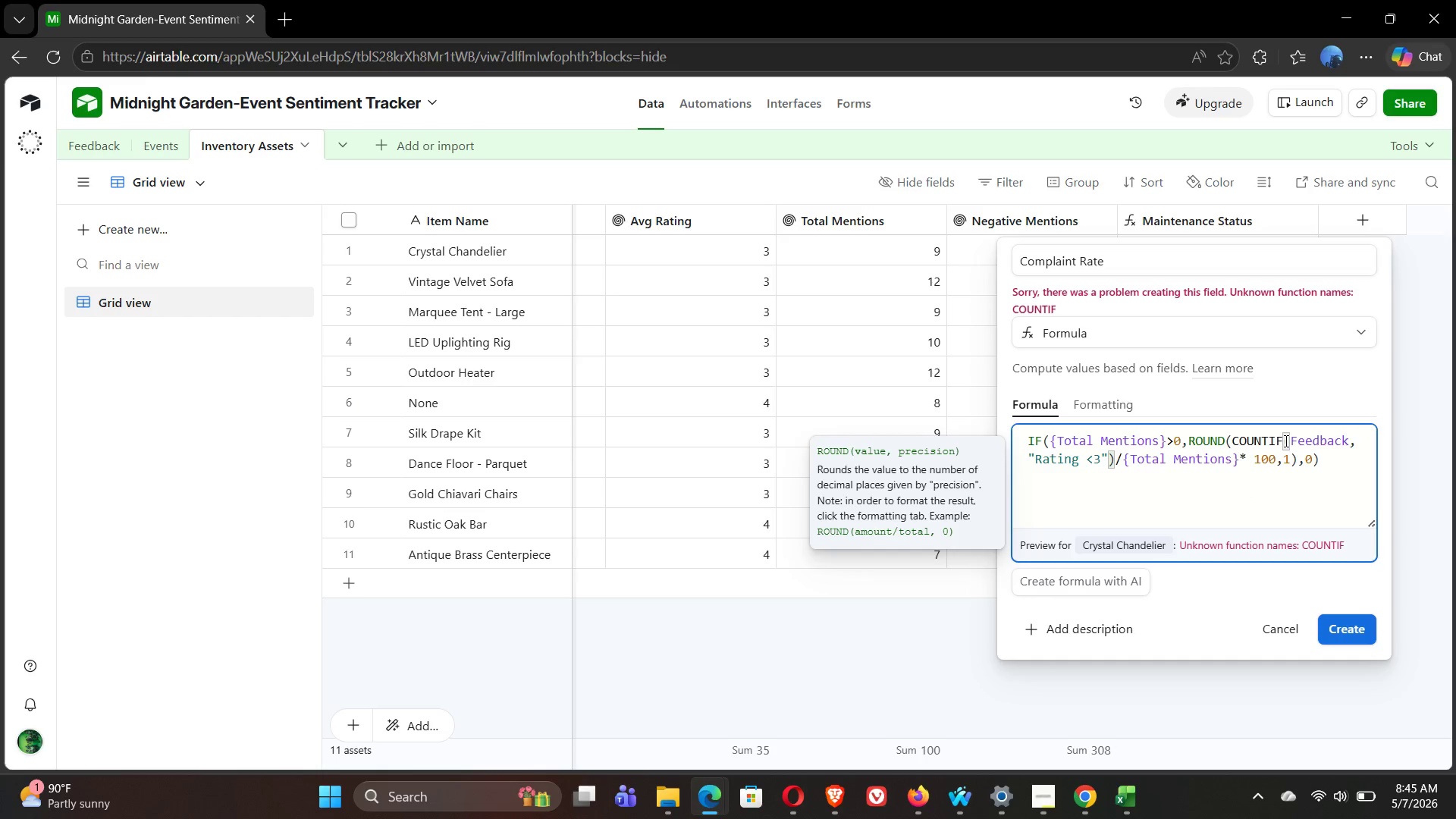 
key(Backspace)
 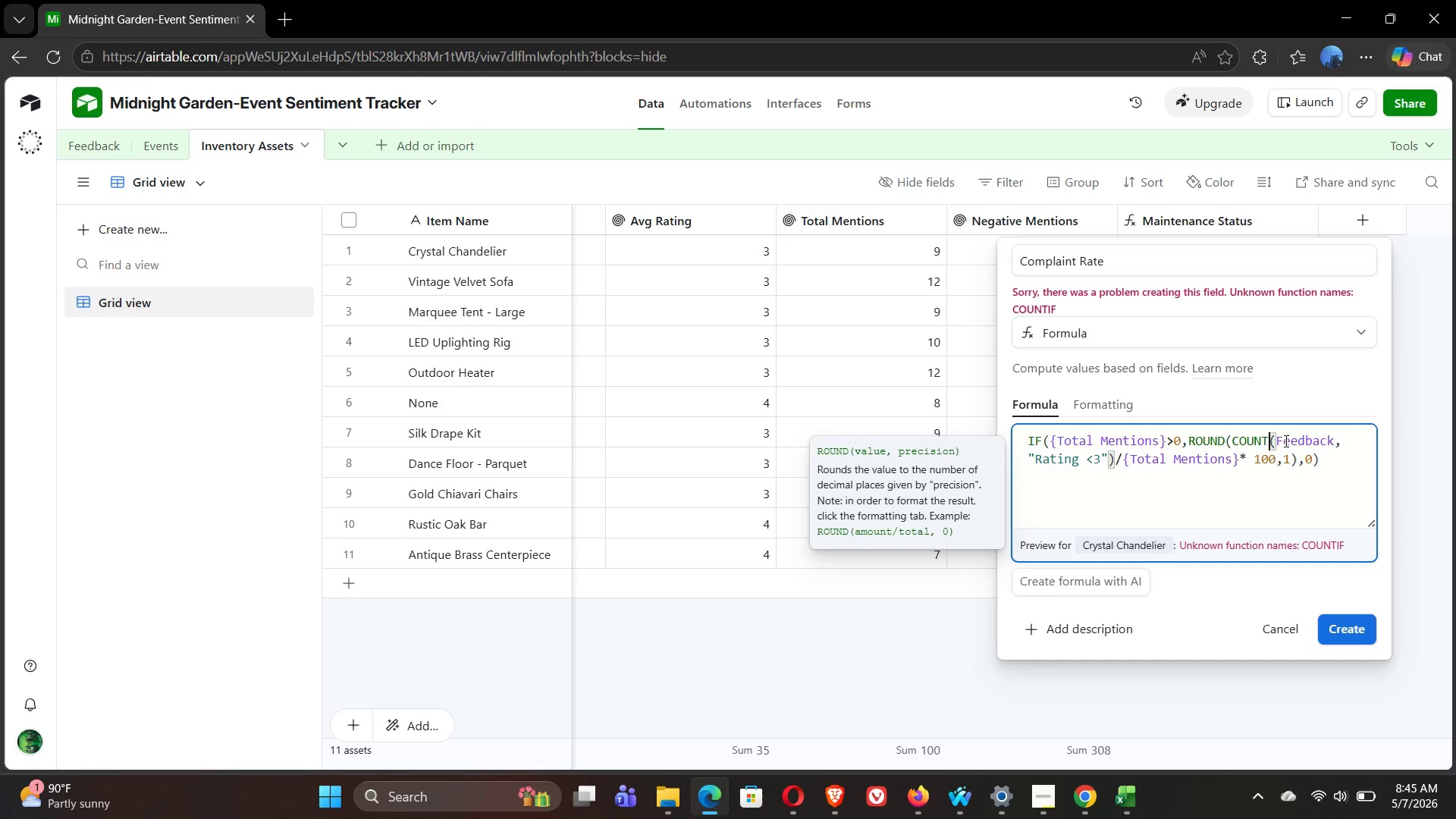 
key(Backspace)
 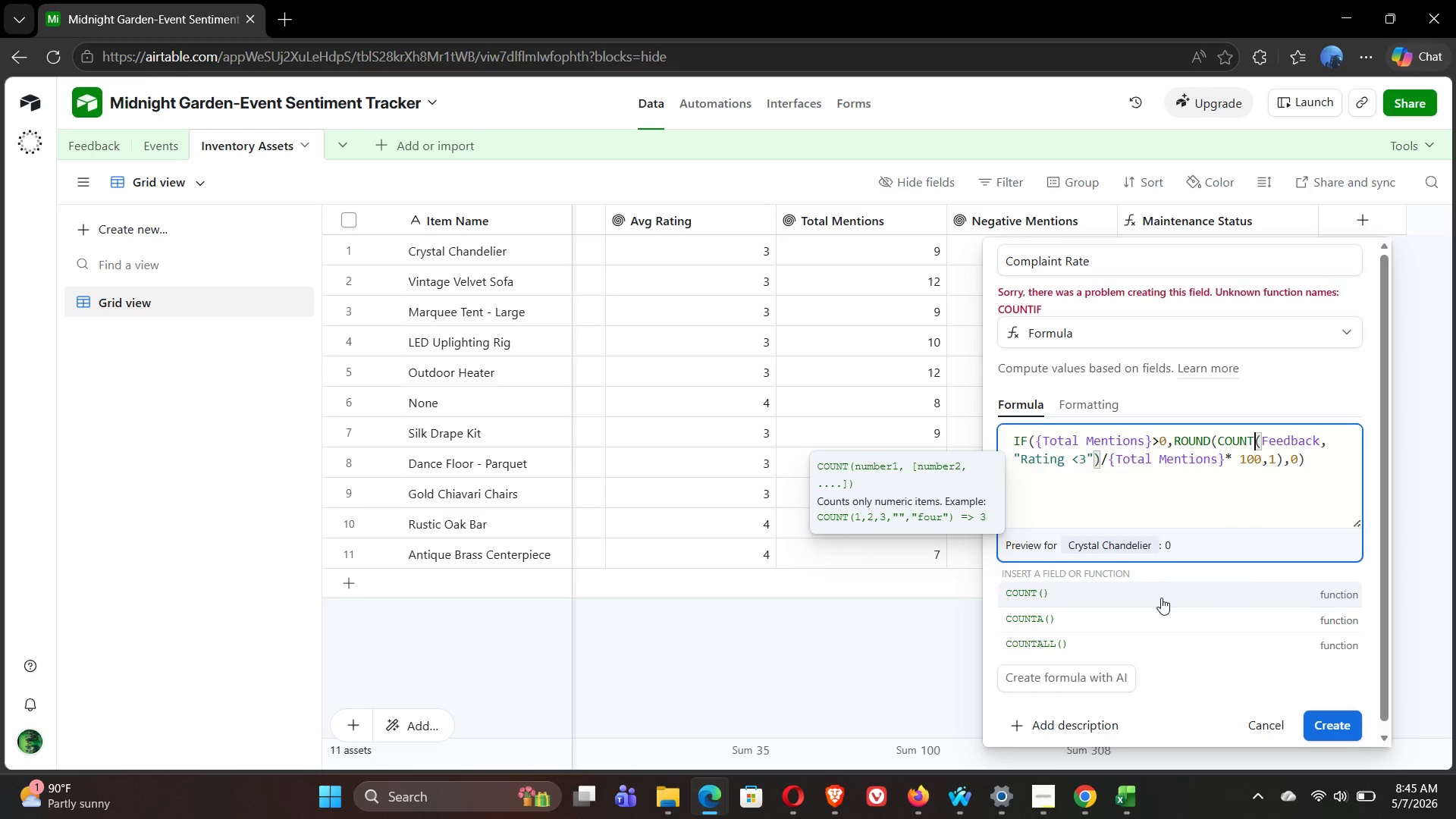 
wait(7.09)
 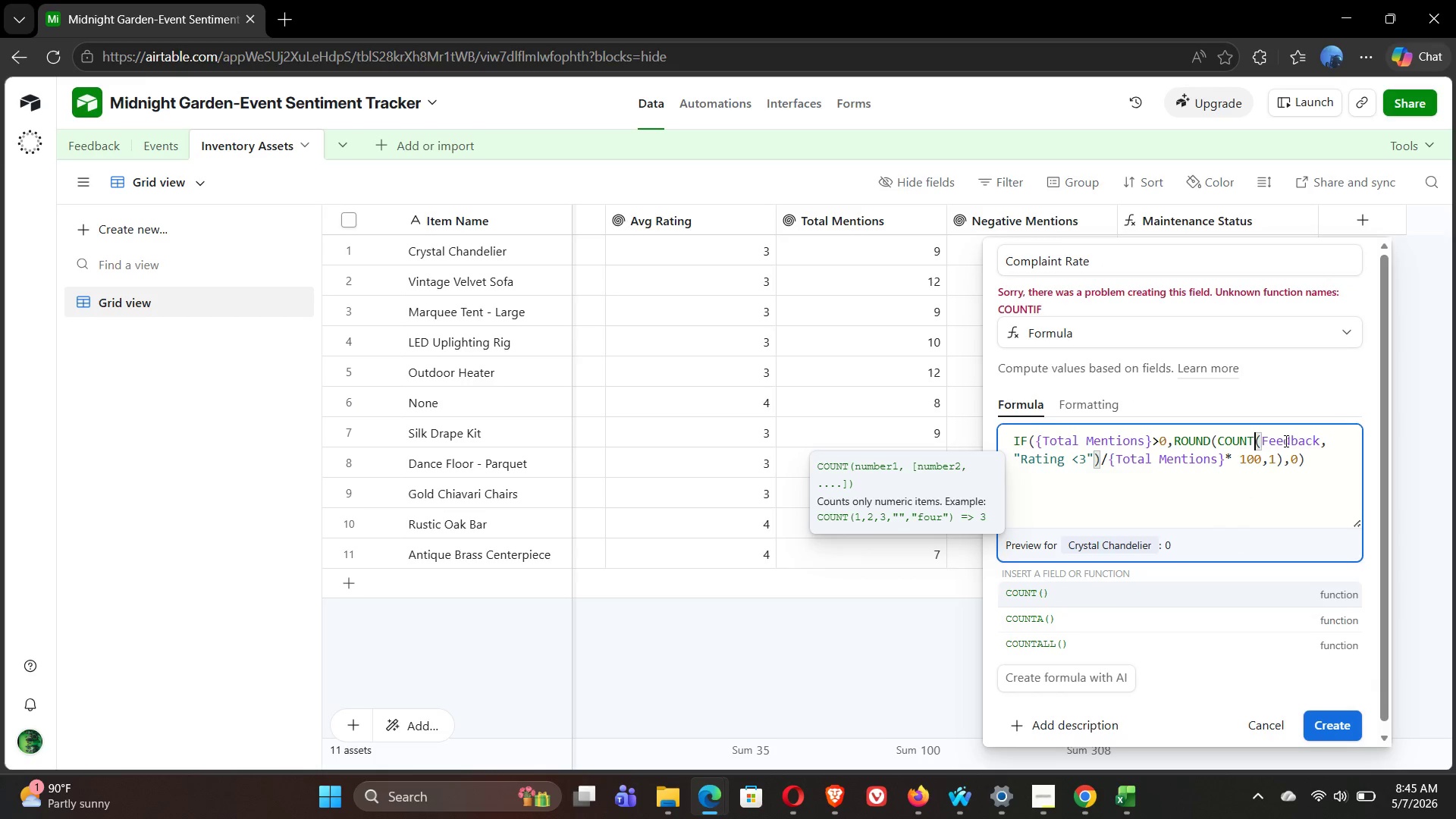 
left_click([1161, 598])
 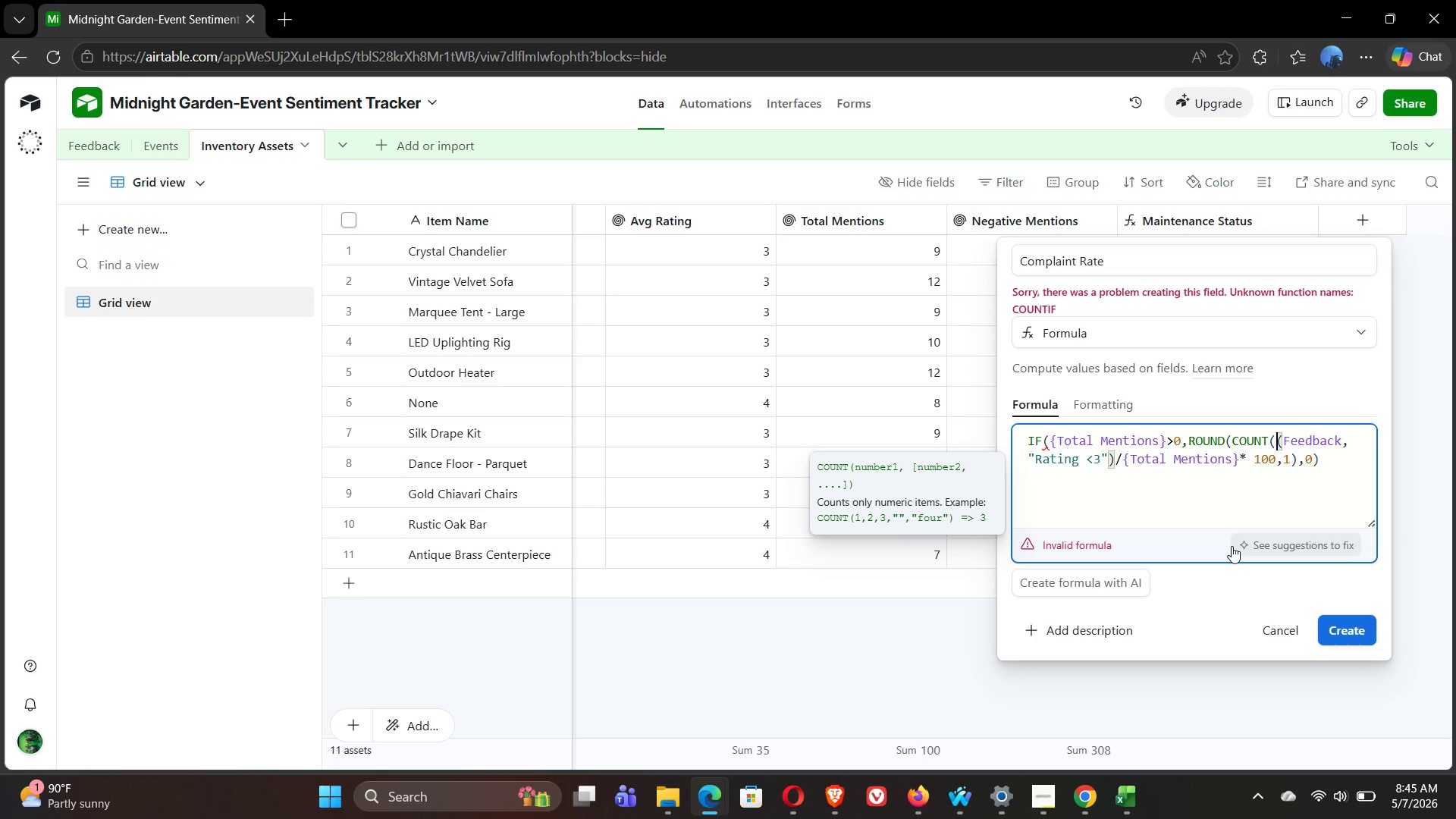 
key(Backspace)
 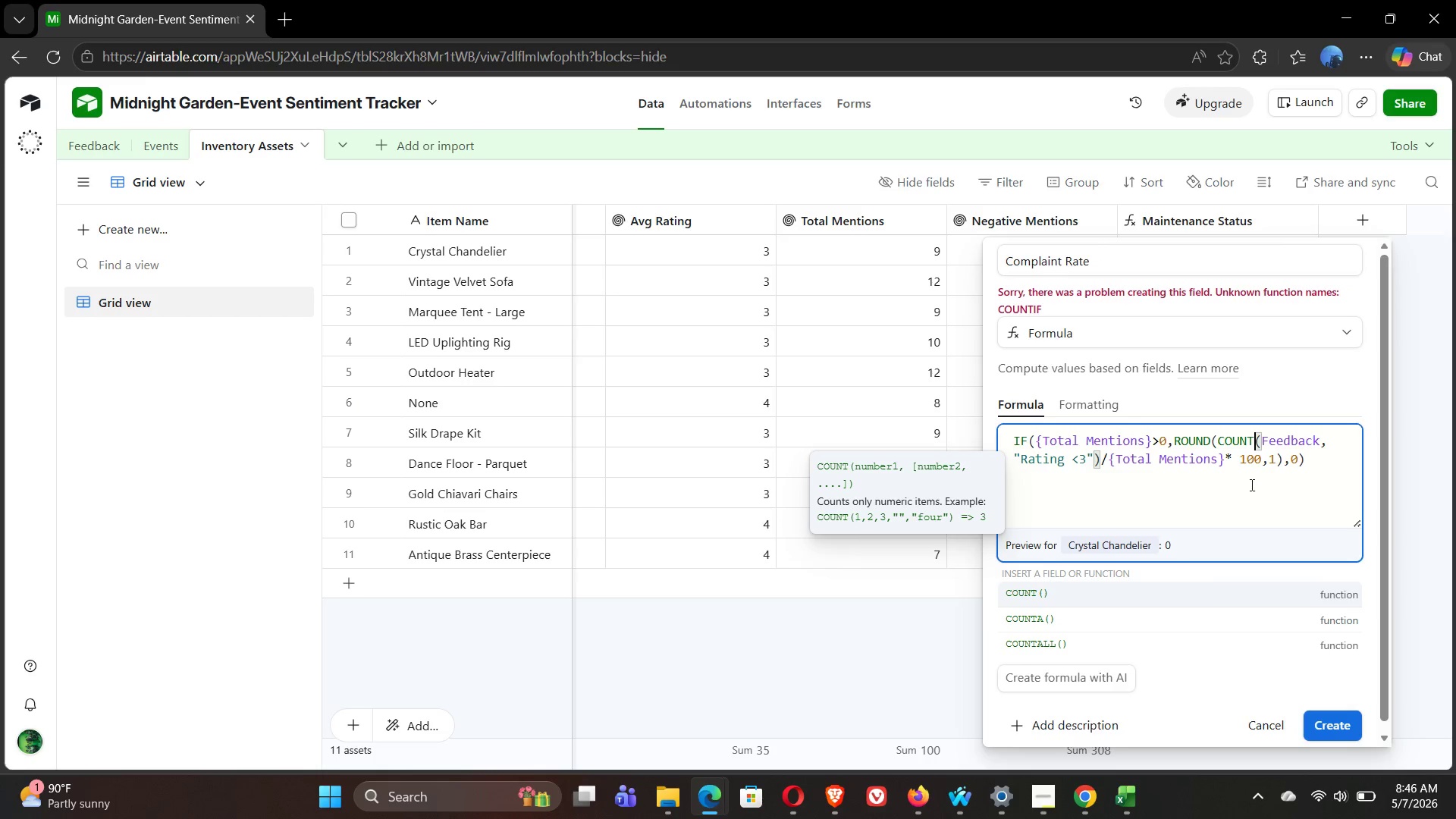 
left_click([1316, 469])
 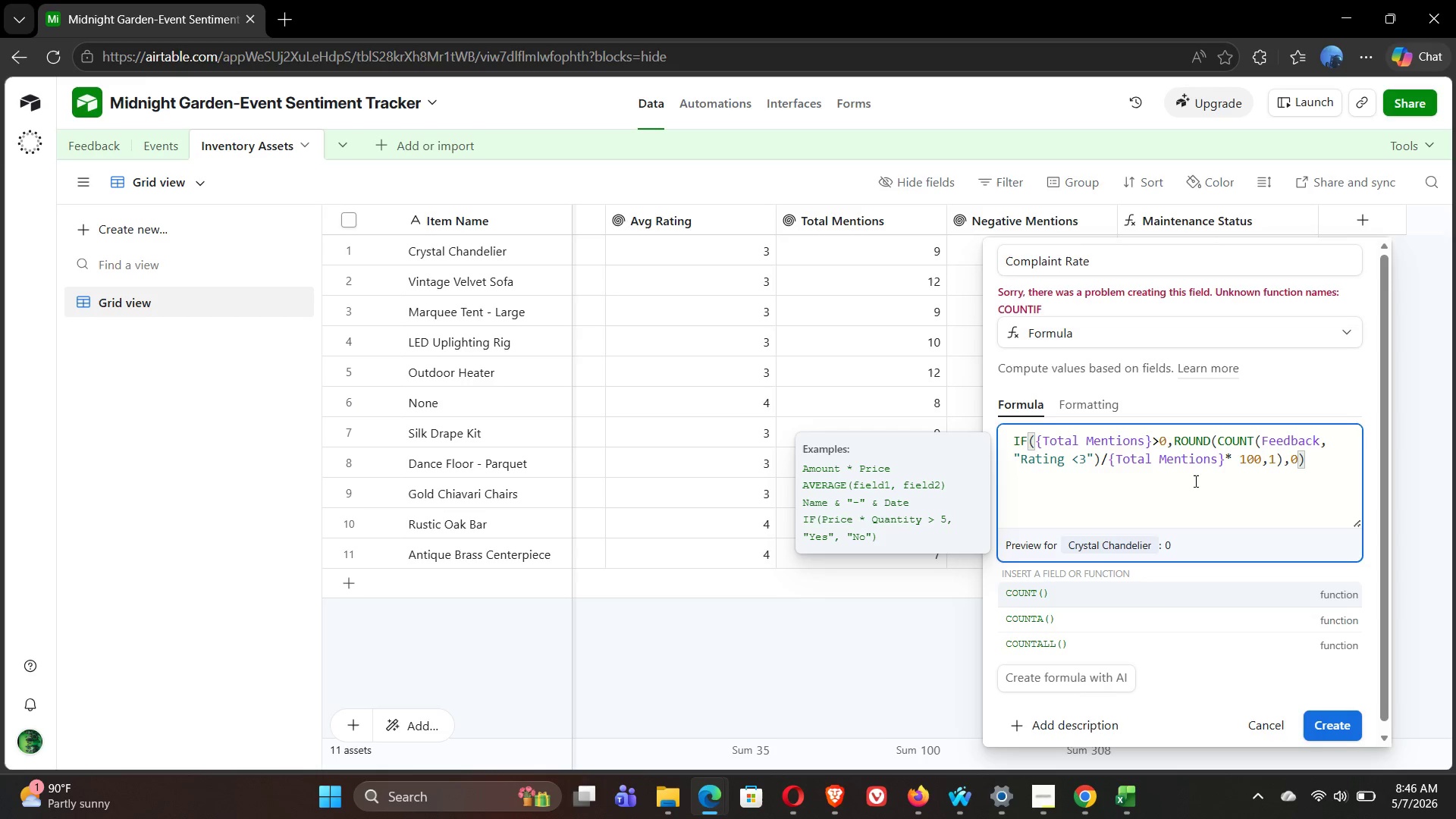 
wait(15.47)
 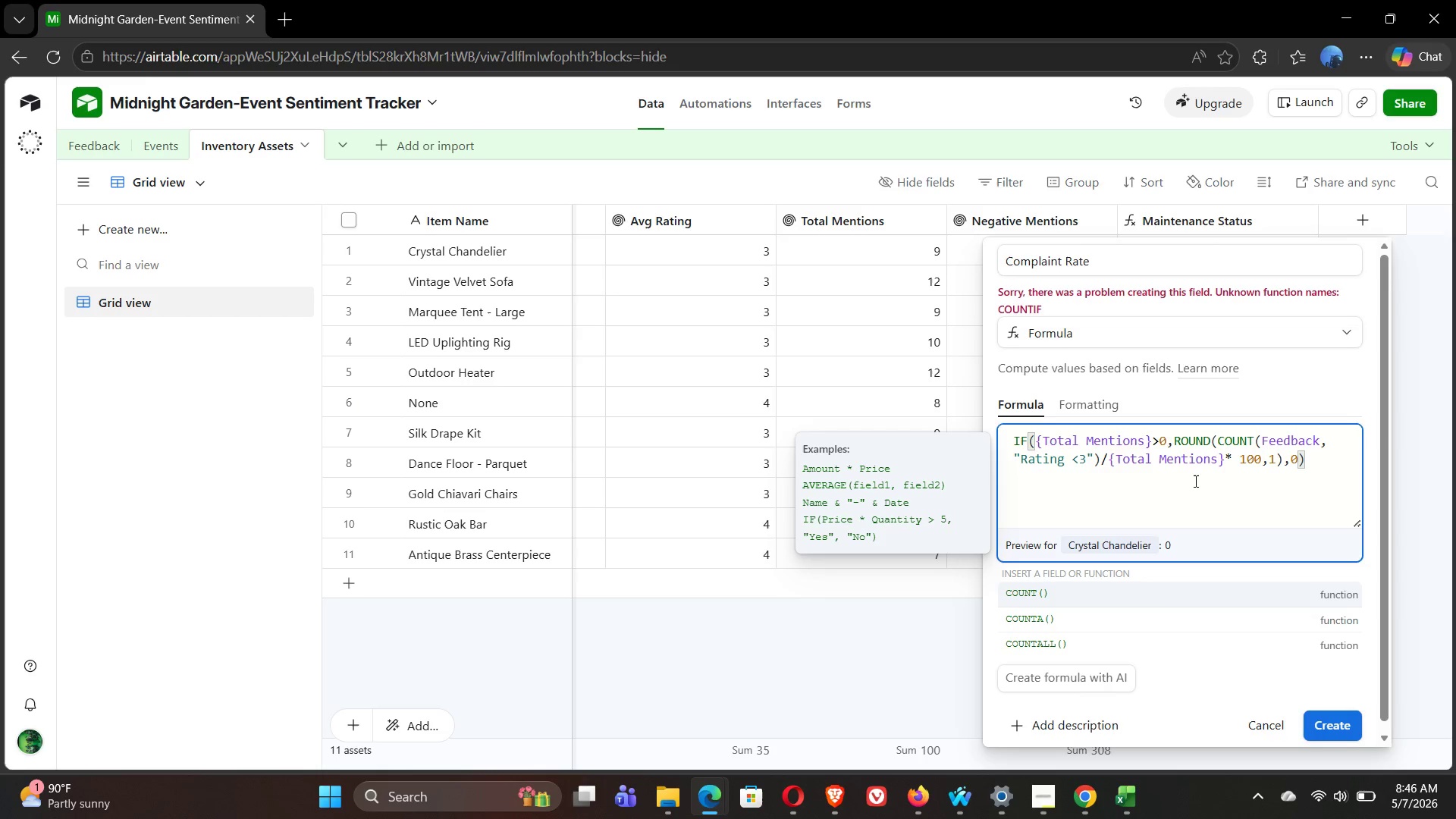 
left_click([1088, 403])
 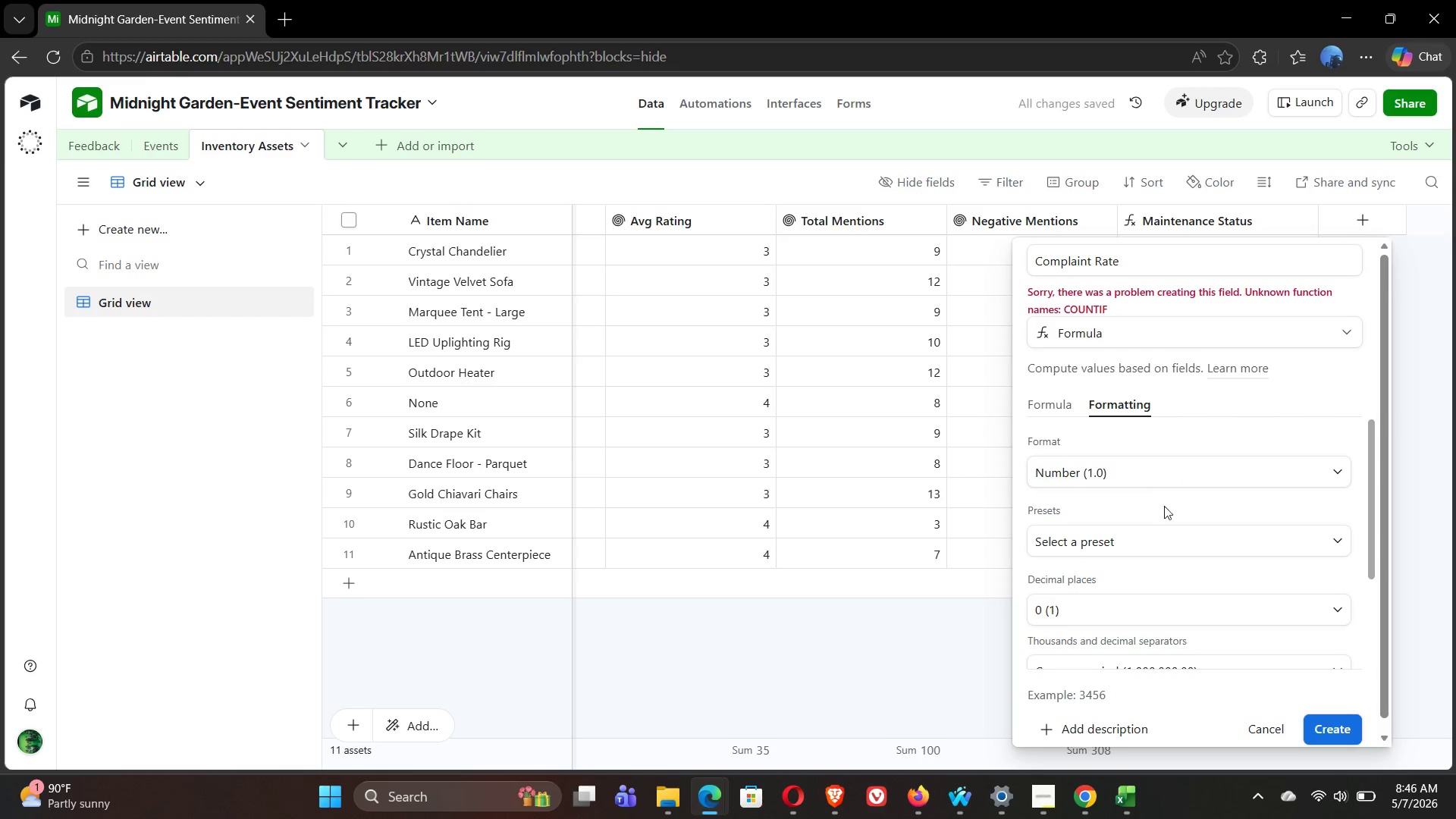 
left_click([1159, 472])
 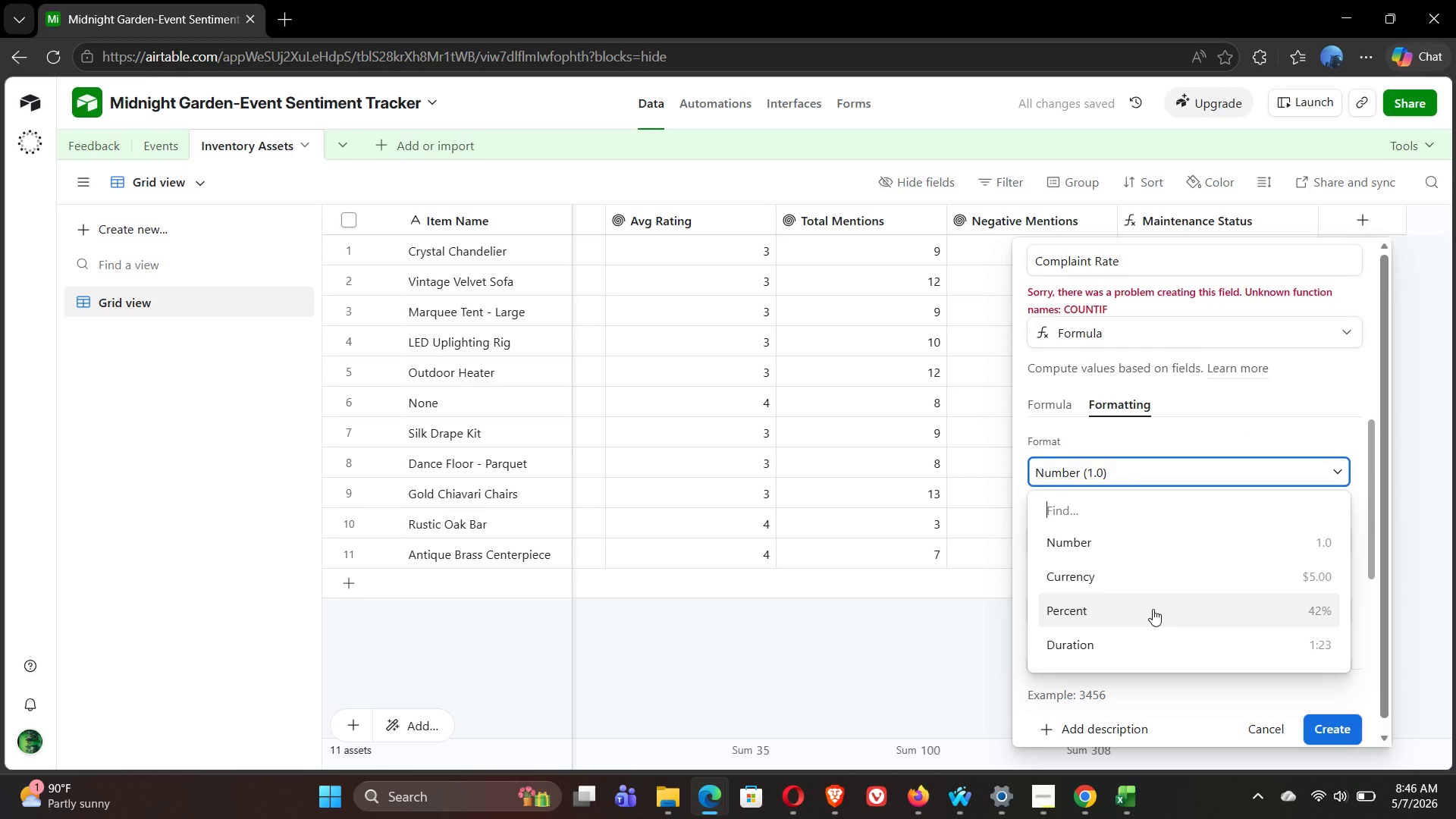 
left_click([1153, 609])
 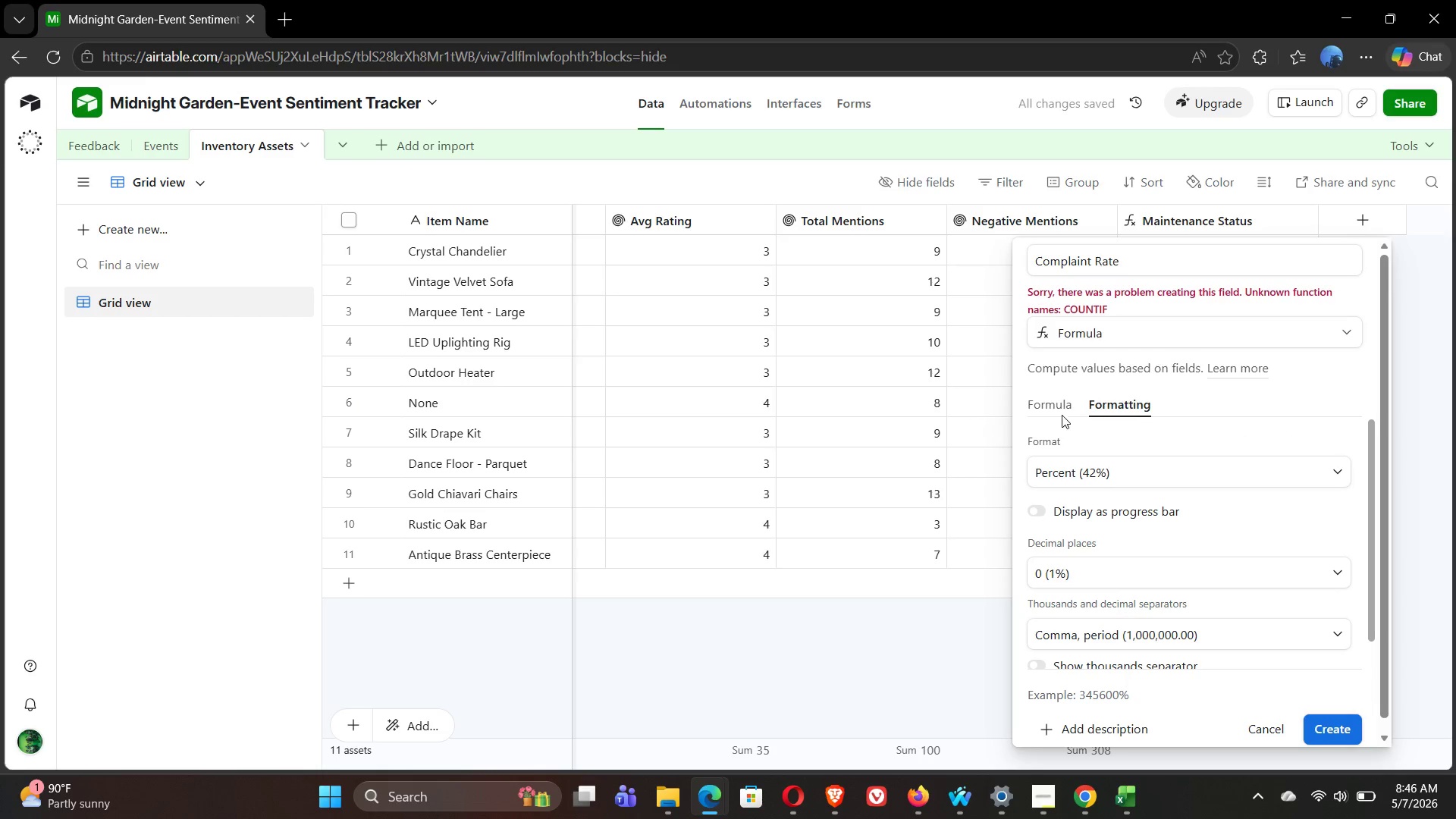 
left_click([1052, 408])
 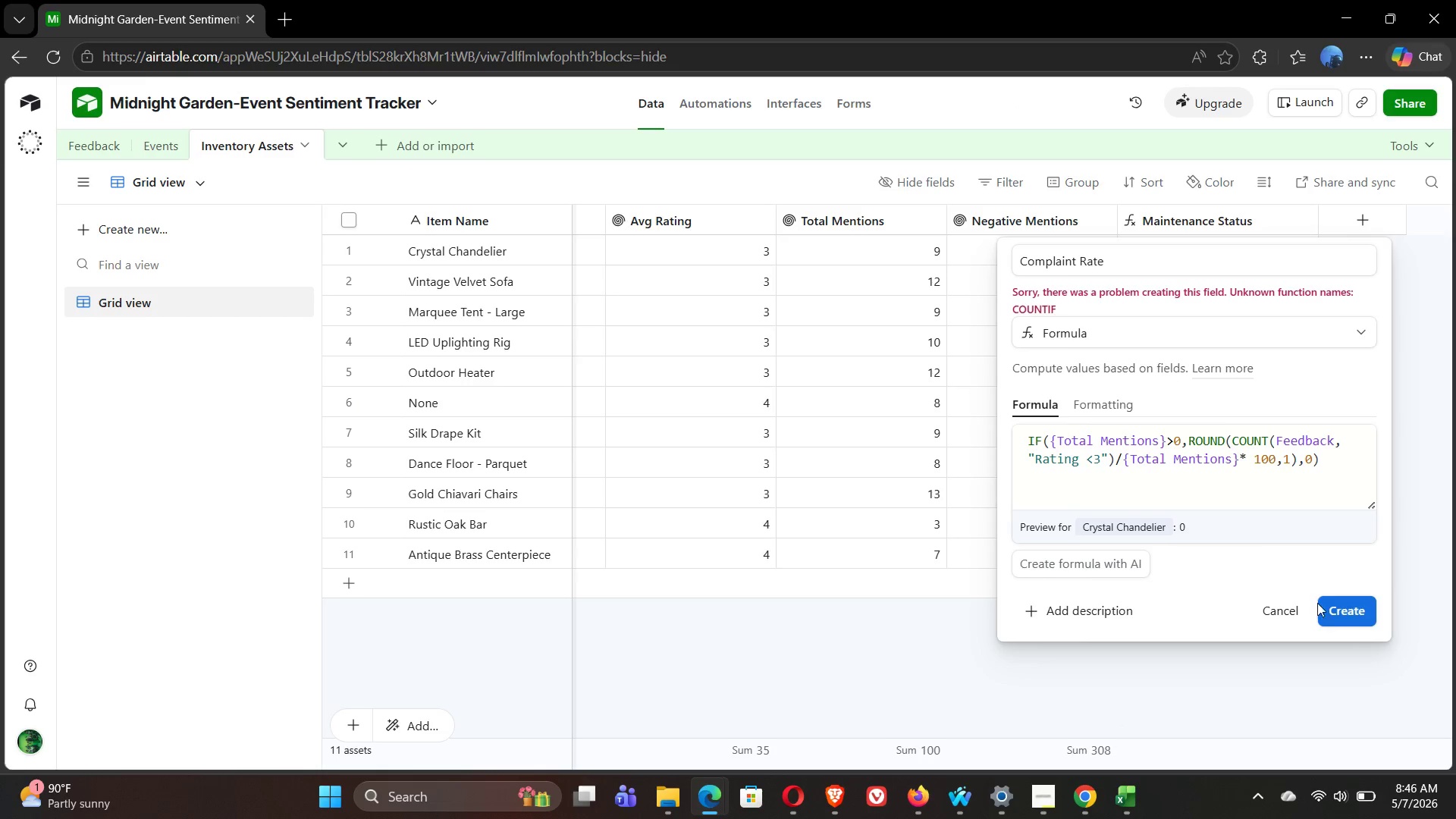 
left_click([1347, 614])
 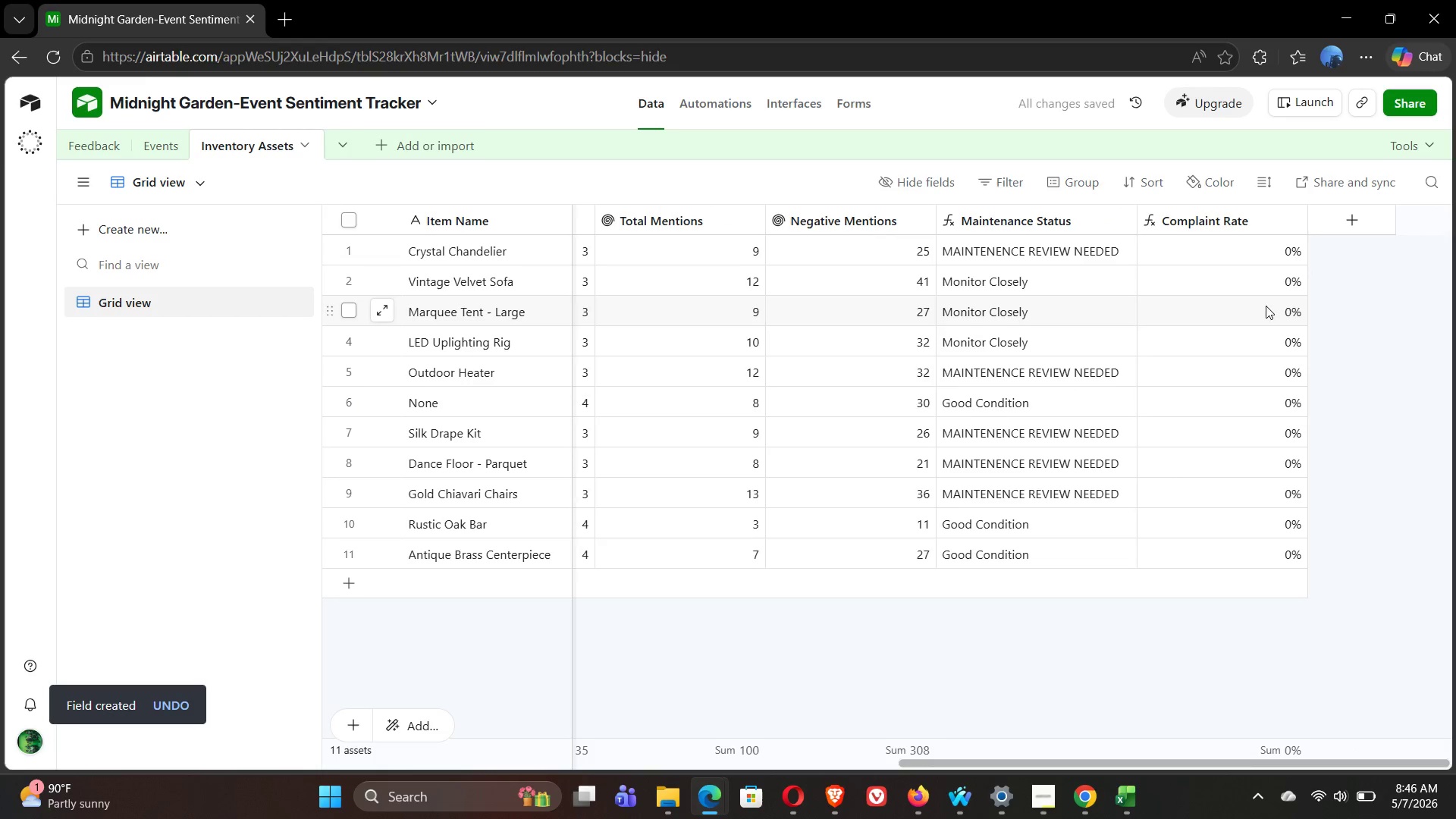 
wait(5.06)
 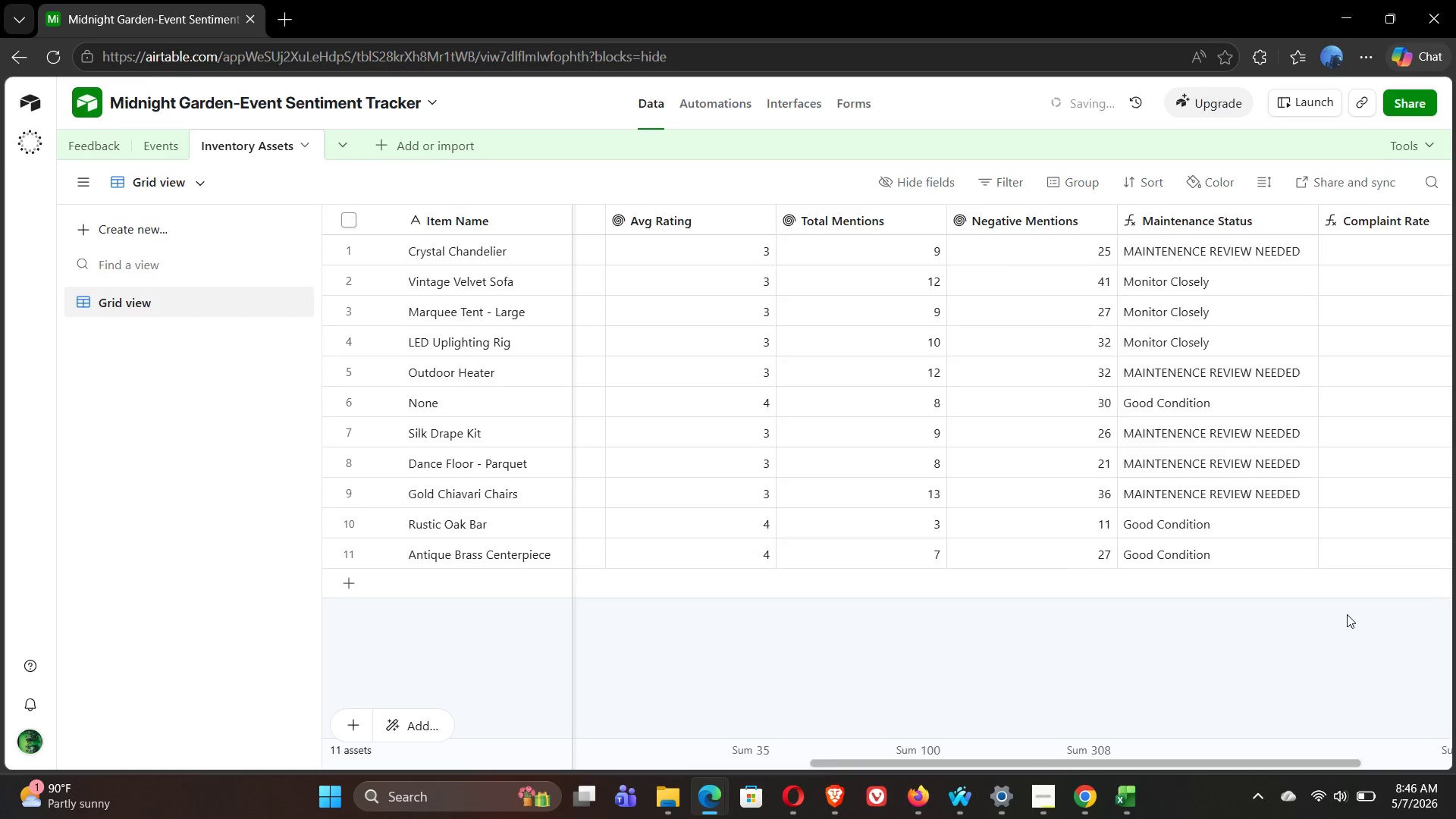 
double_click([1241, 221])
 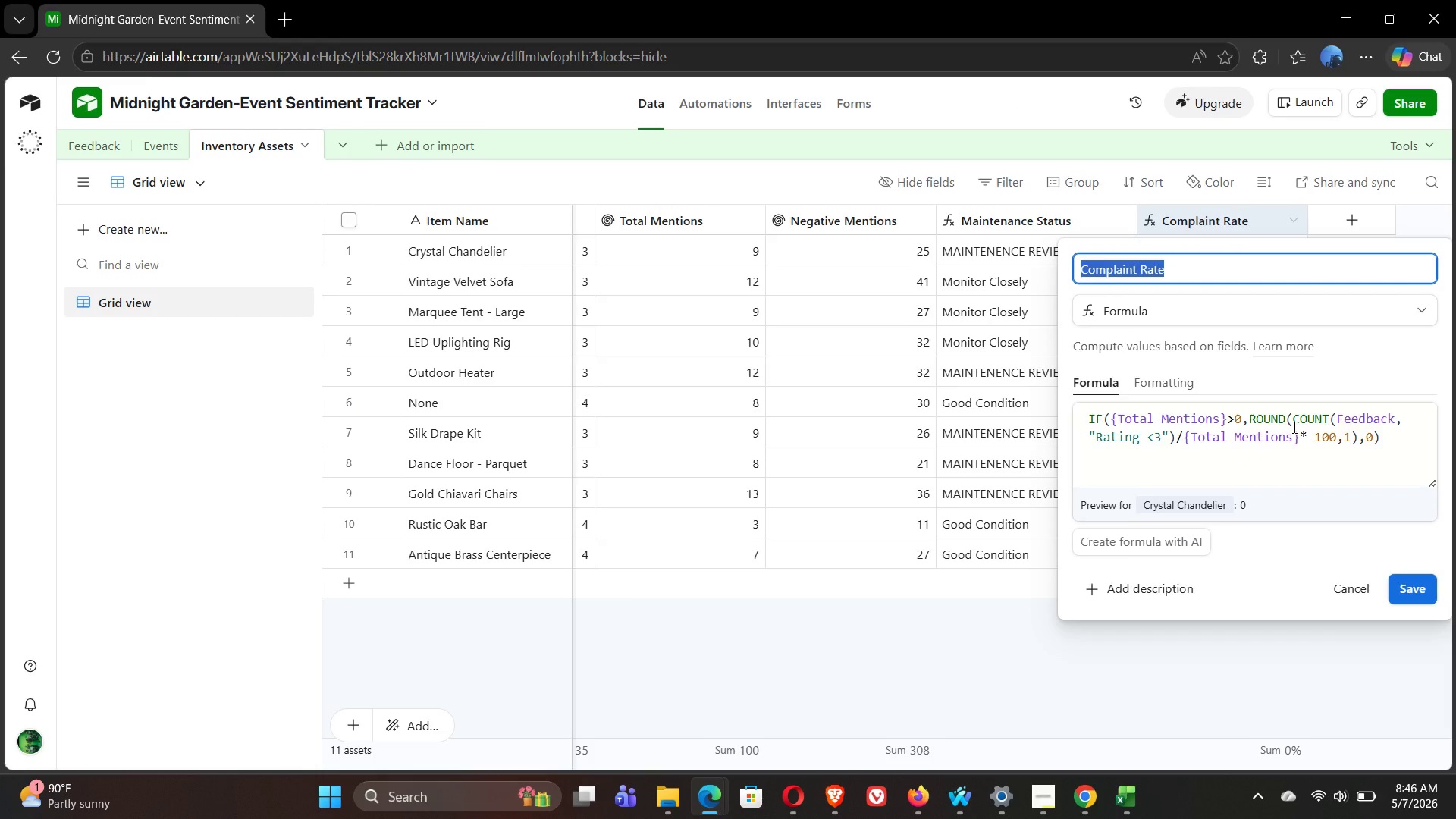 
wait(23.48)
 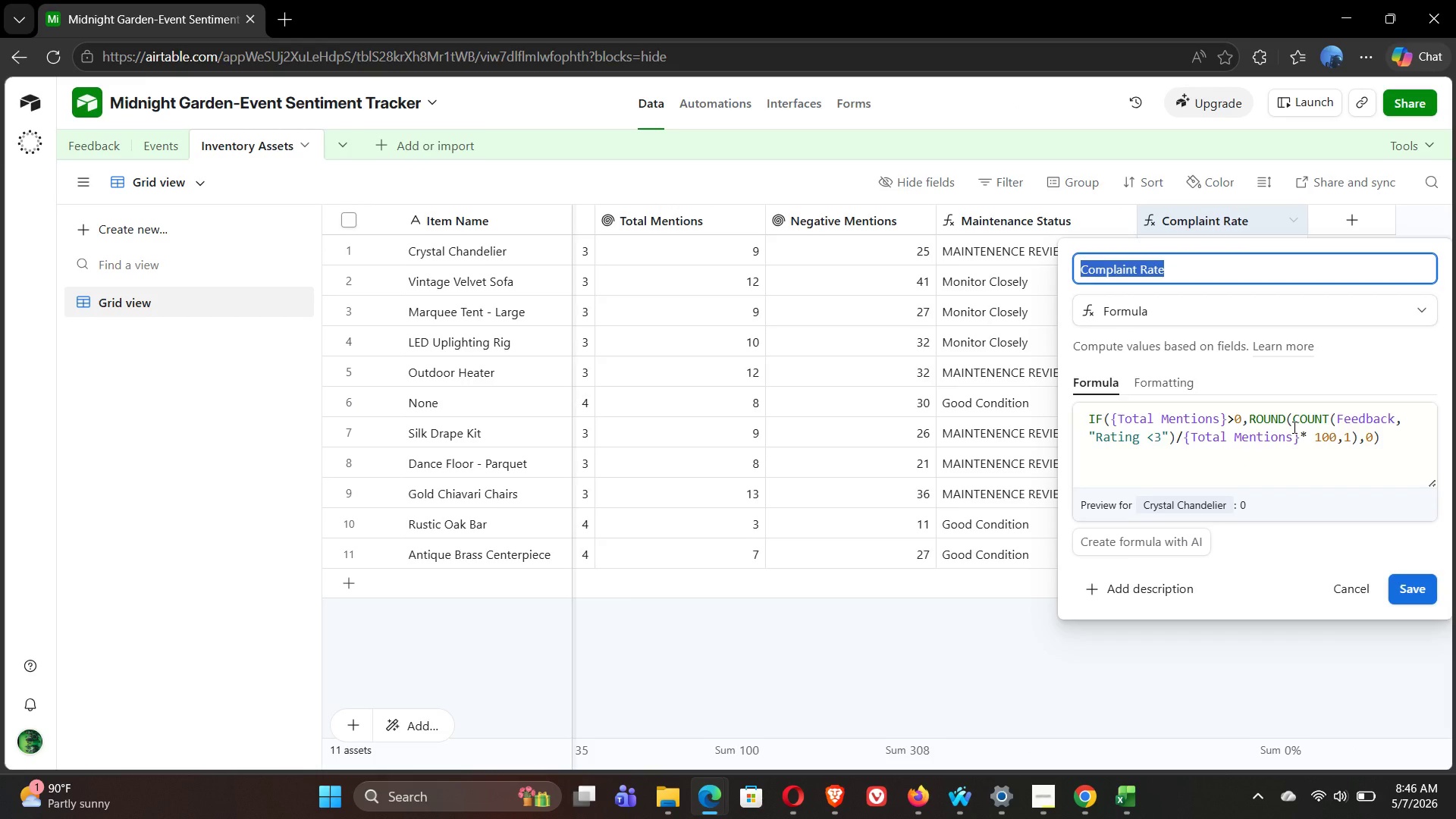 
left_click([1284, 420])
 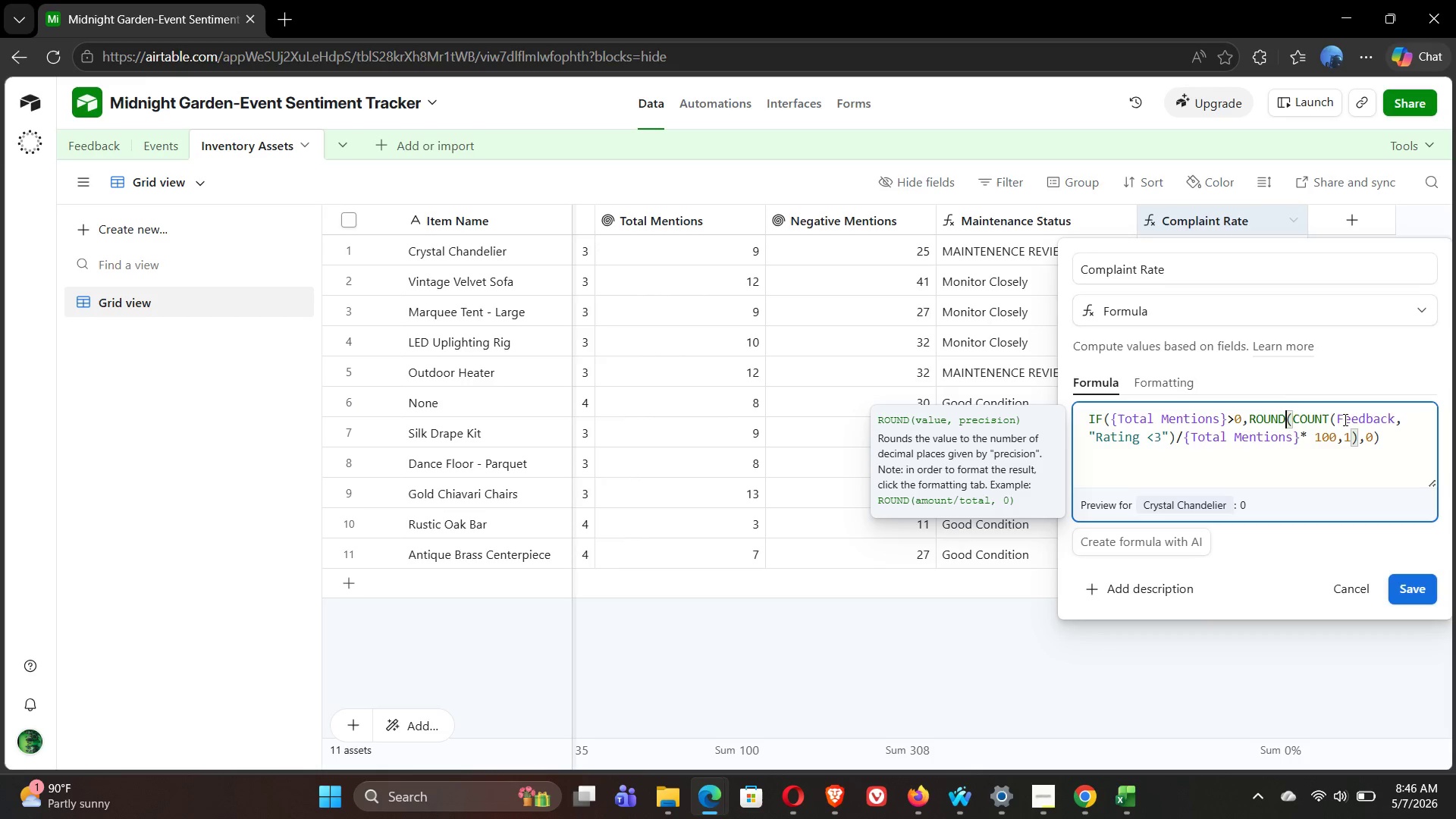 
left_click([1327, 420])
 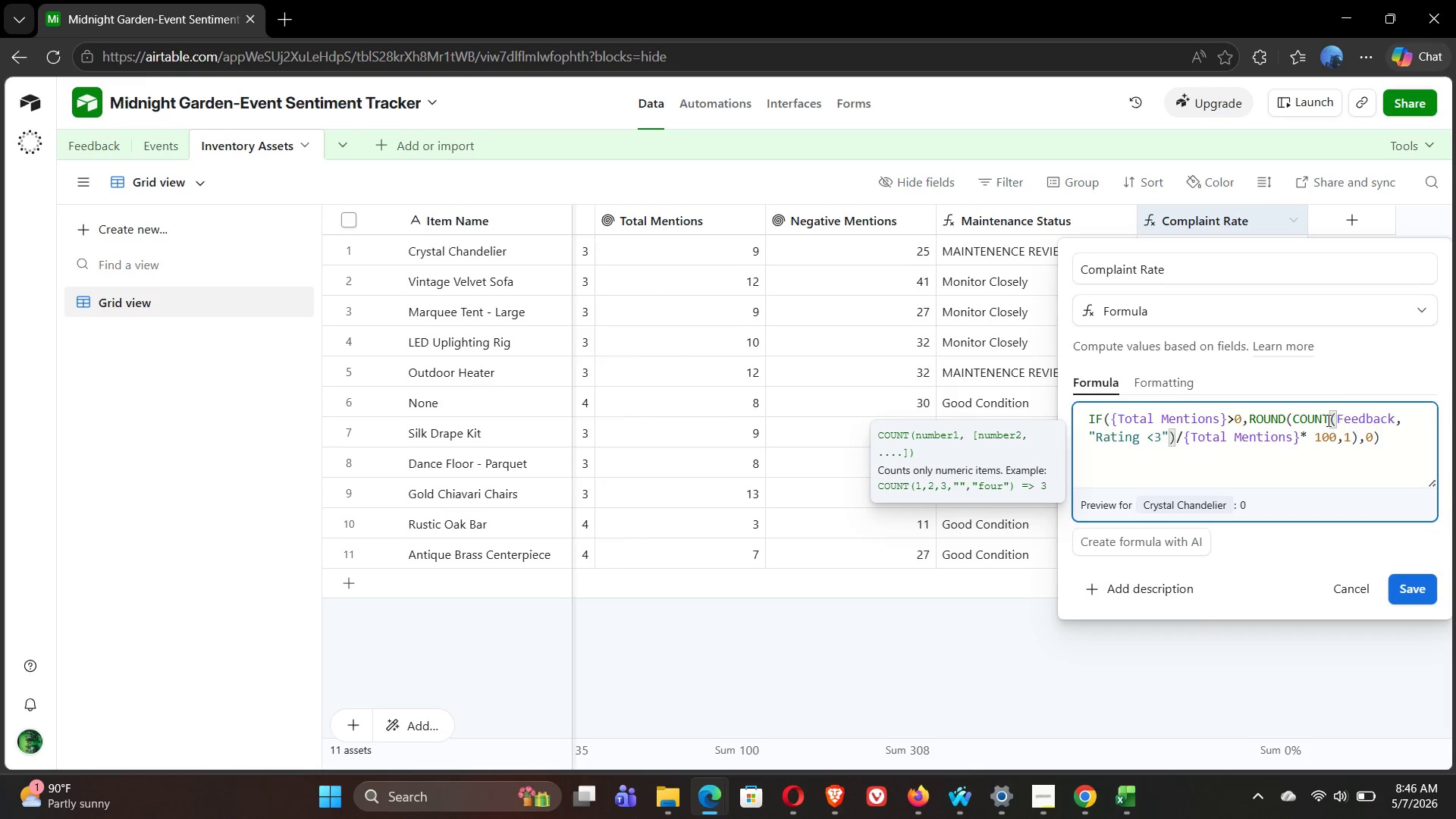 
type(IF)
 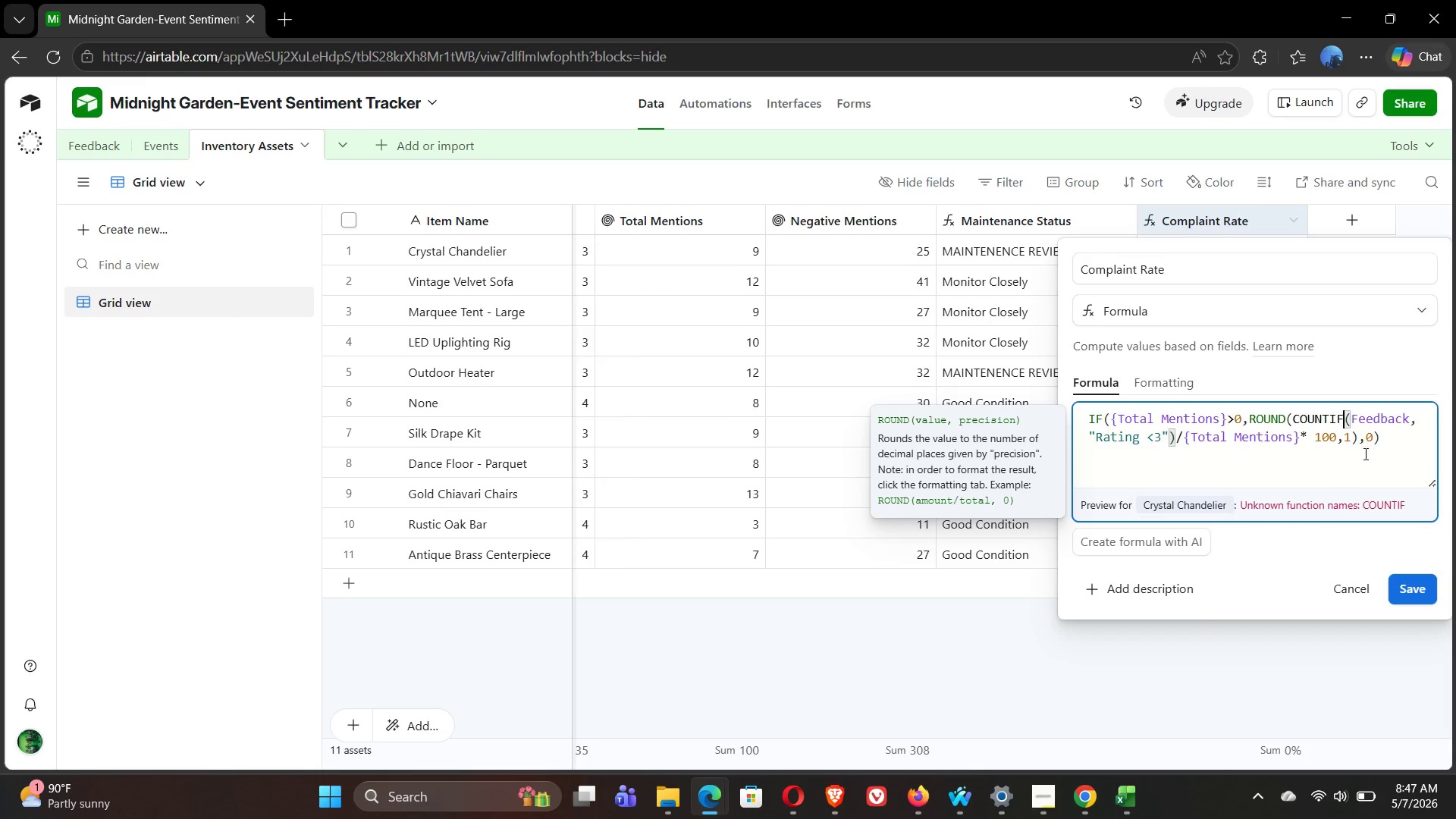 
left_click([1382, 445])
 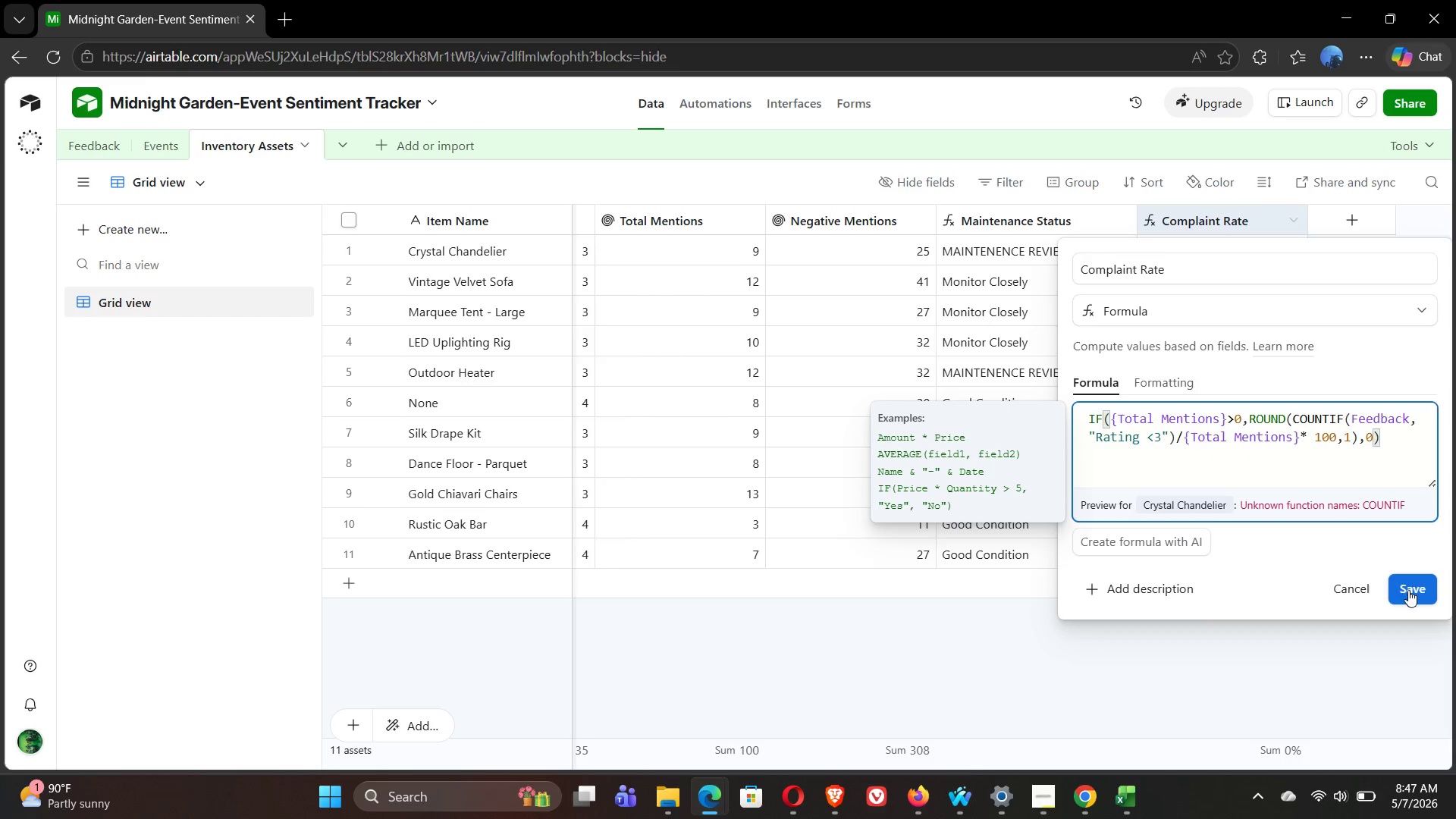 
left_click([1410, 591])
 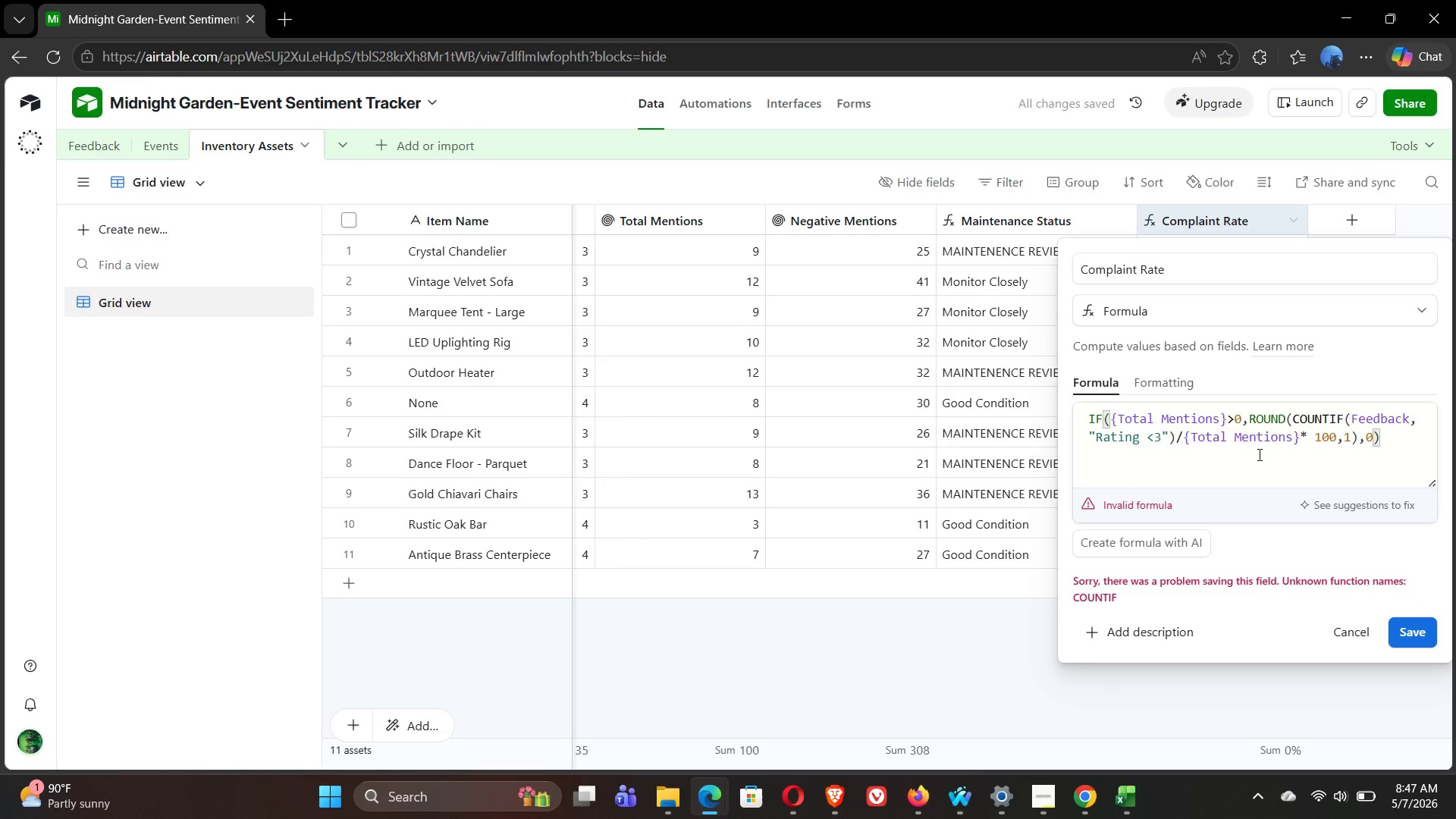 
wait(7.51)
 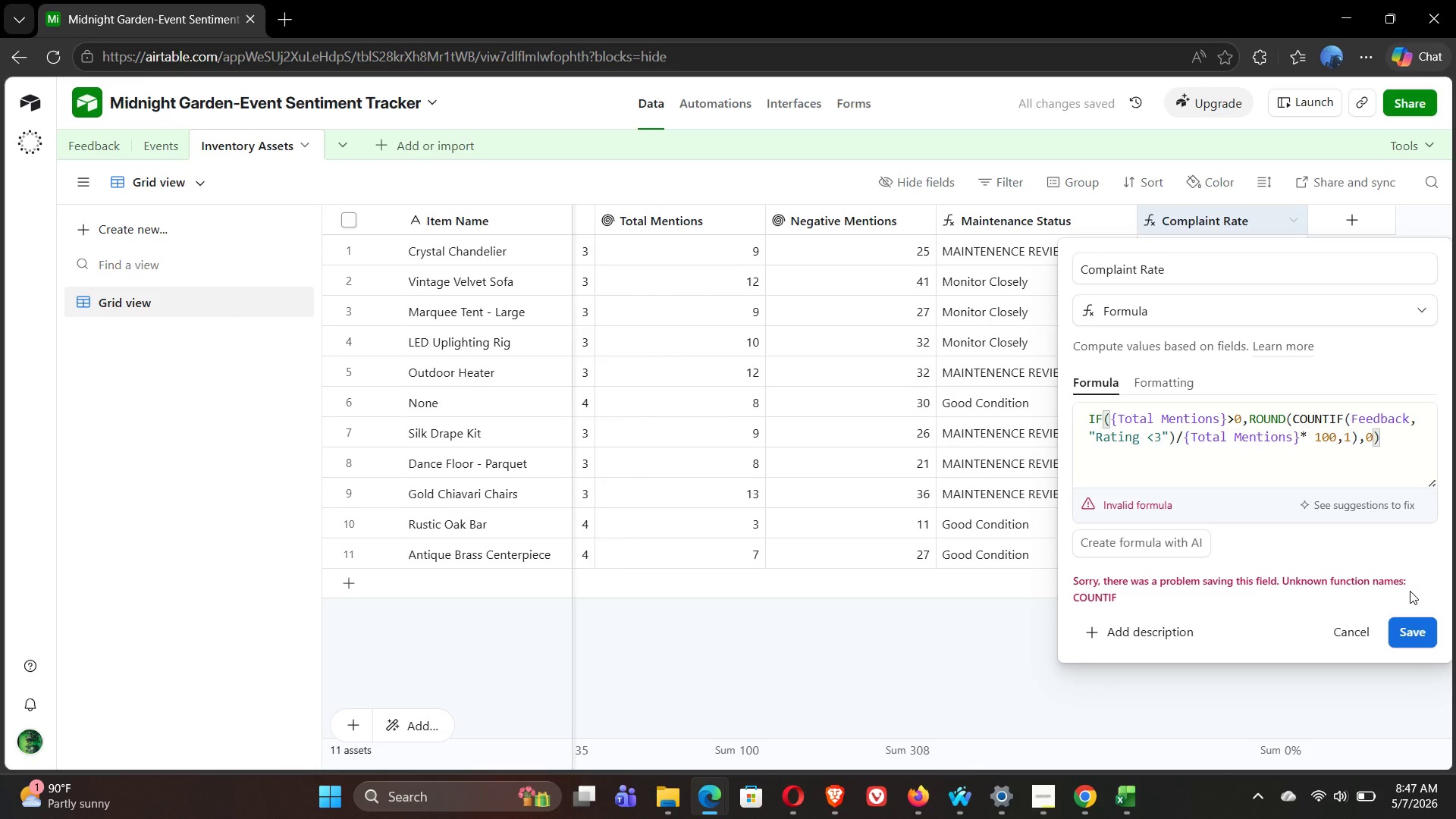 
mouse_move([1351, 764])
 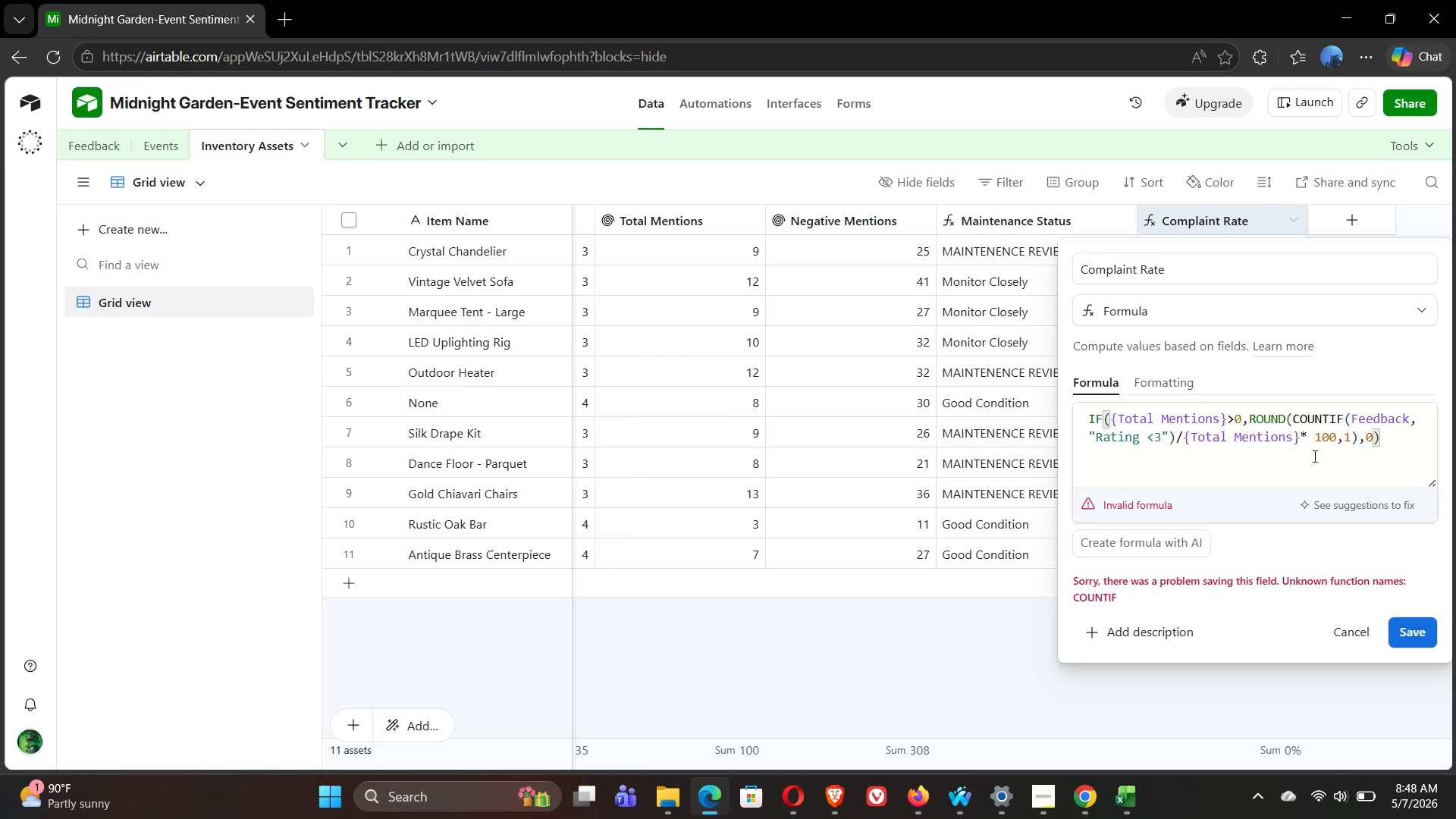 
wait(54.02)
 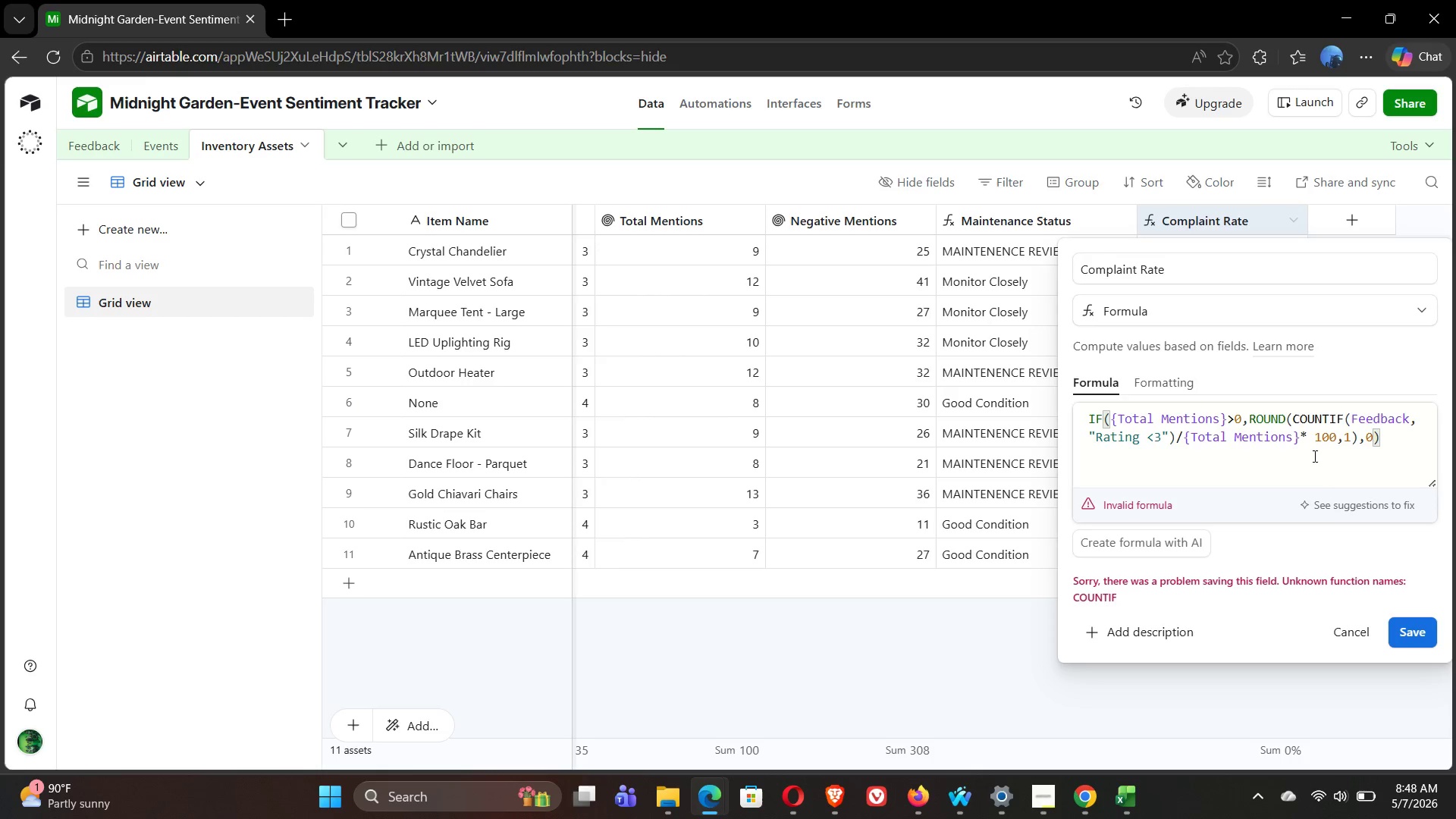 
left_click([1341, 422])
 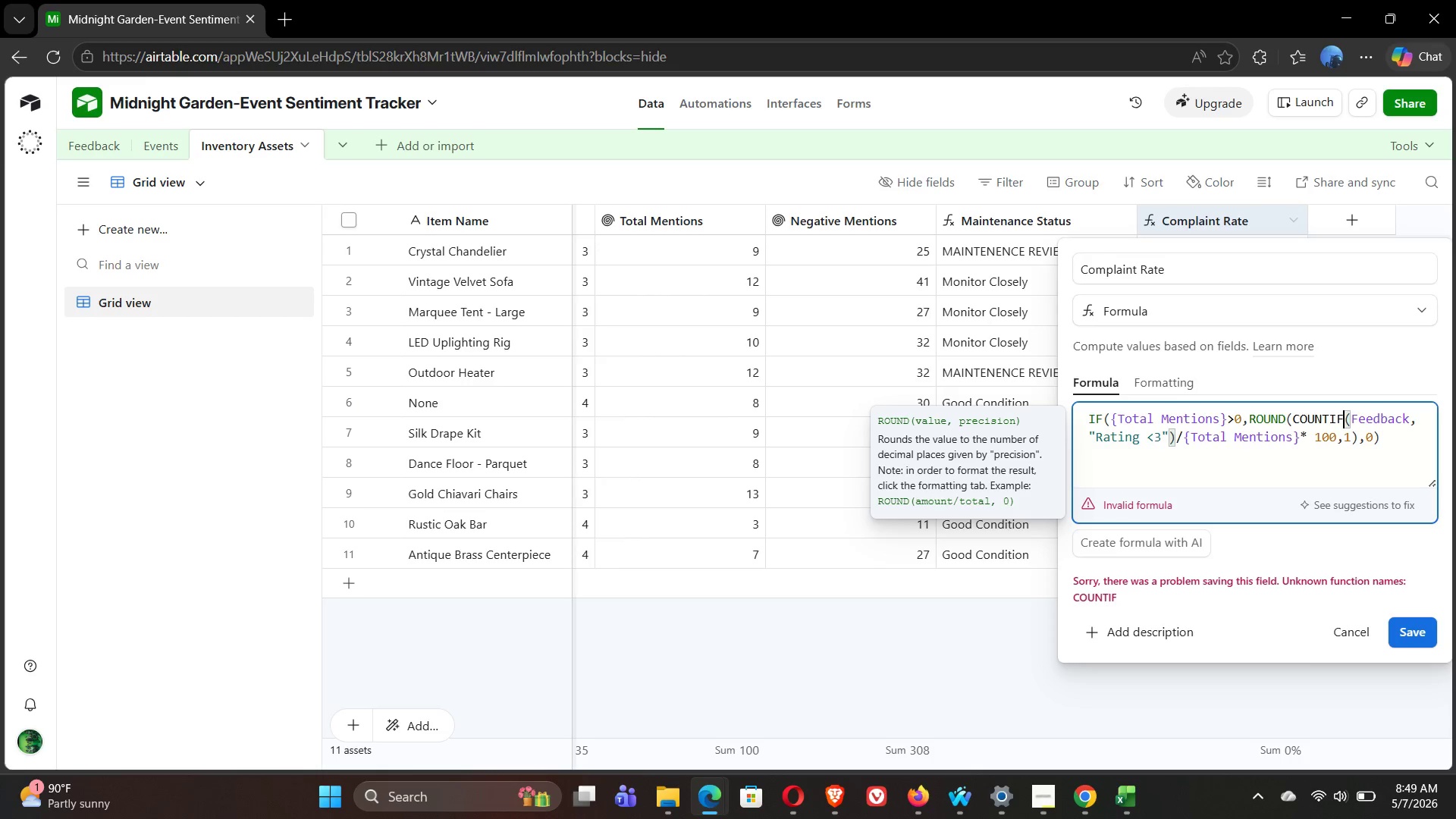 
wait(94.09)
 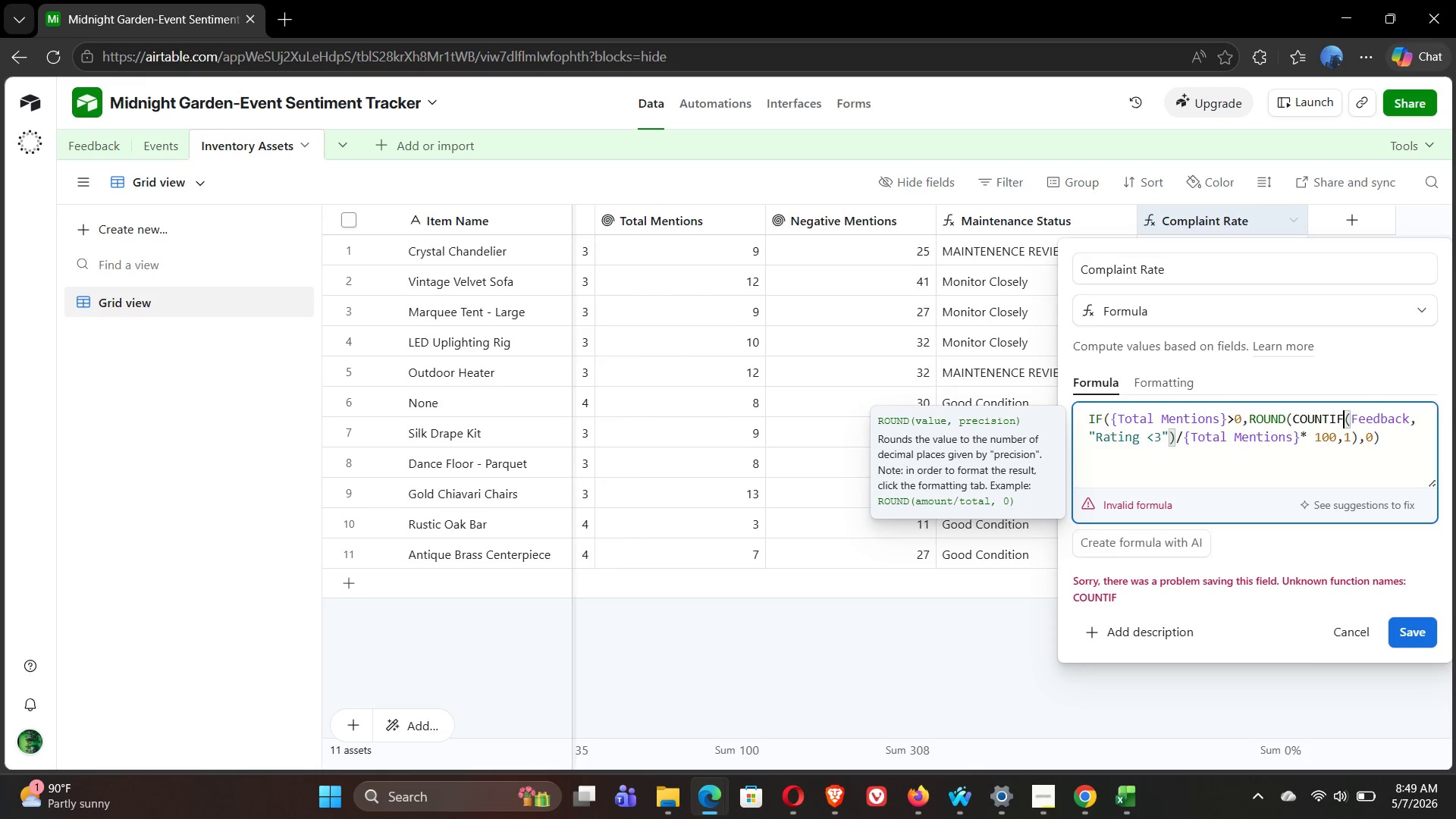 
key(ArrowRight)
 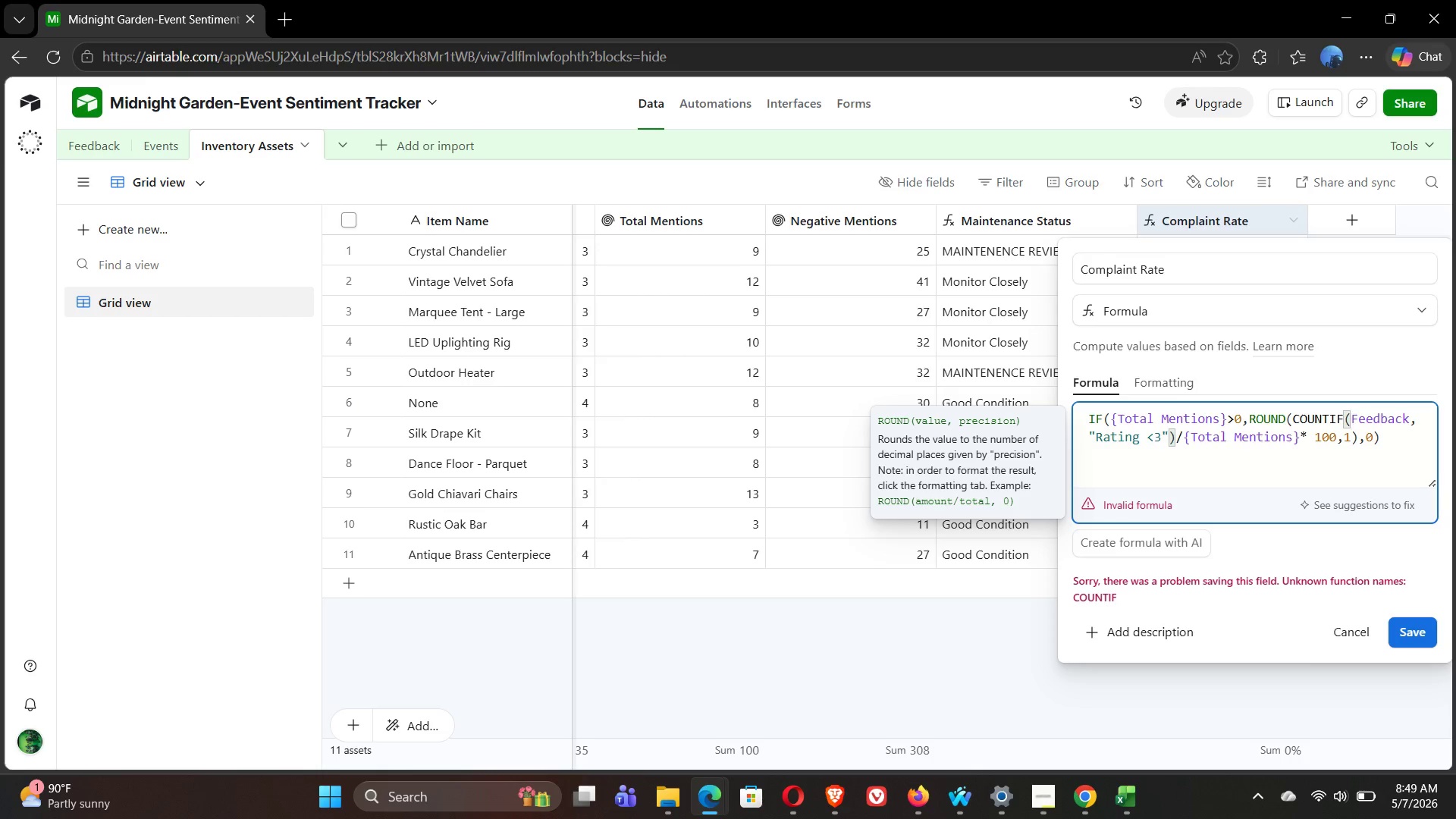 
key(Shift+BracketLeft)
 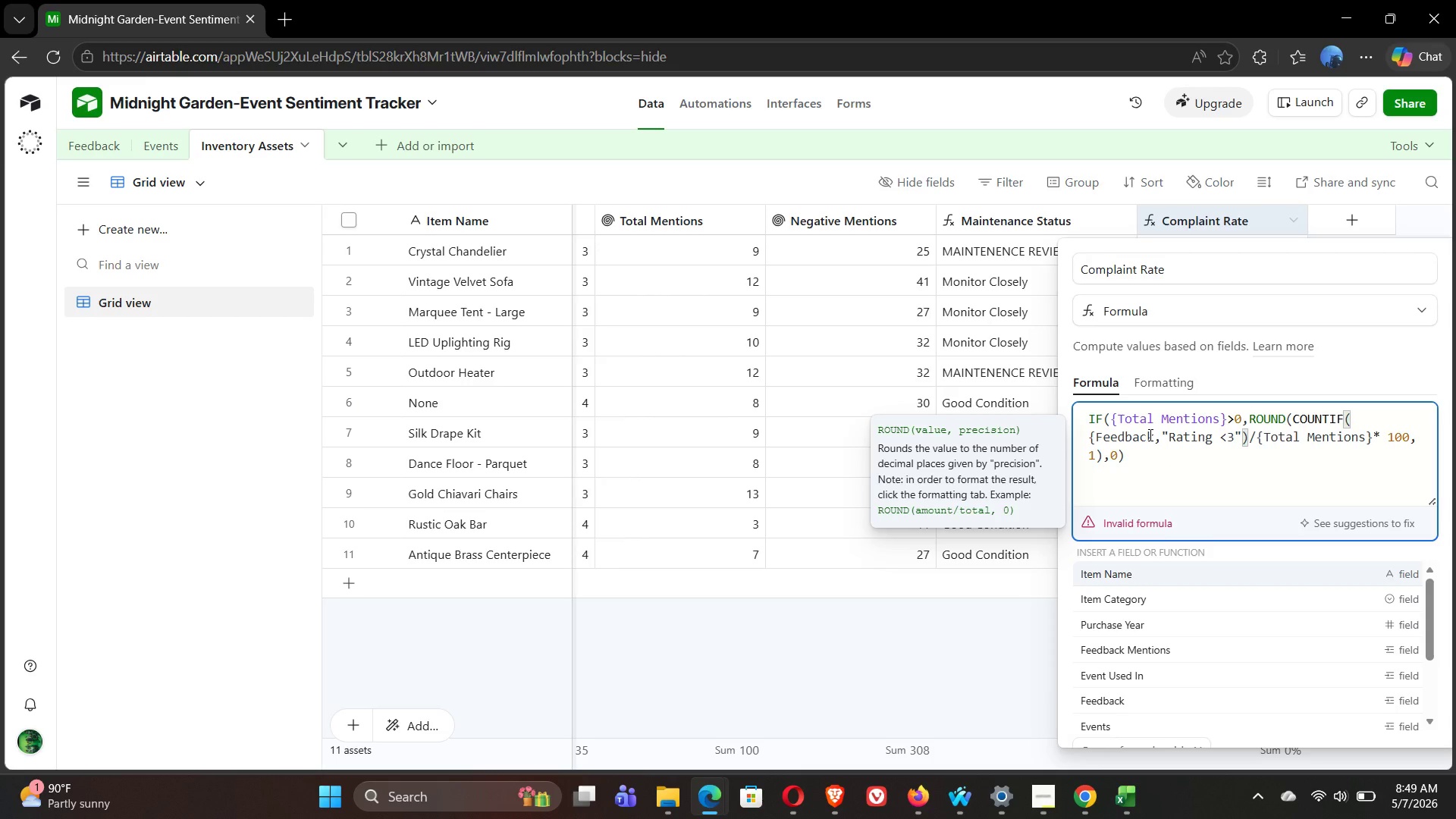 
left_click([1153, 441])
 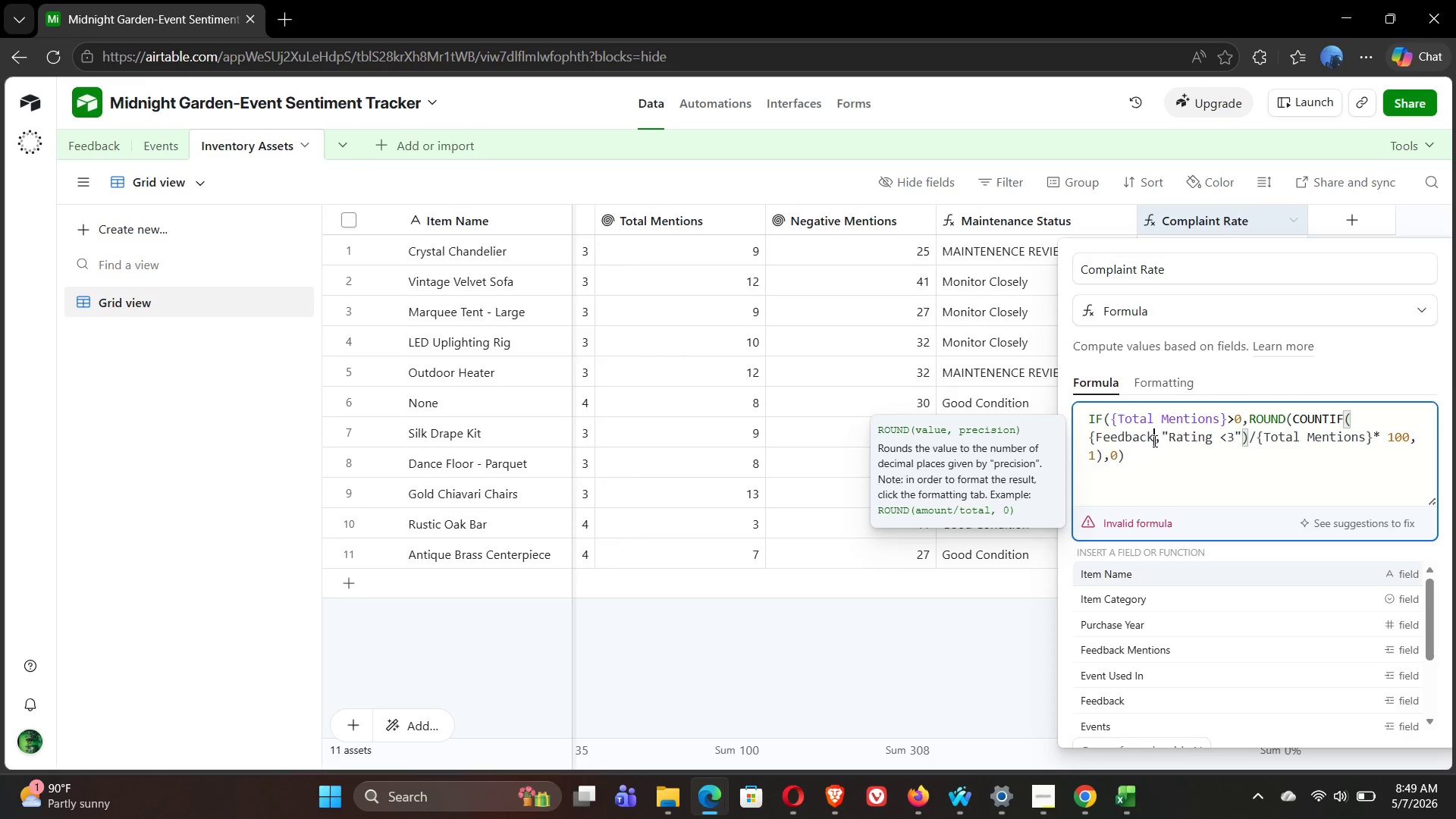 
wait(10.89)
 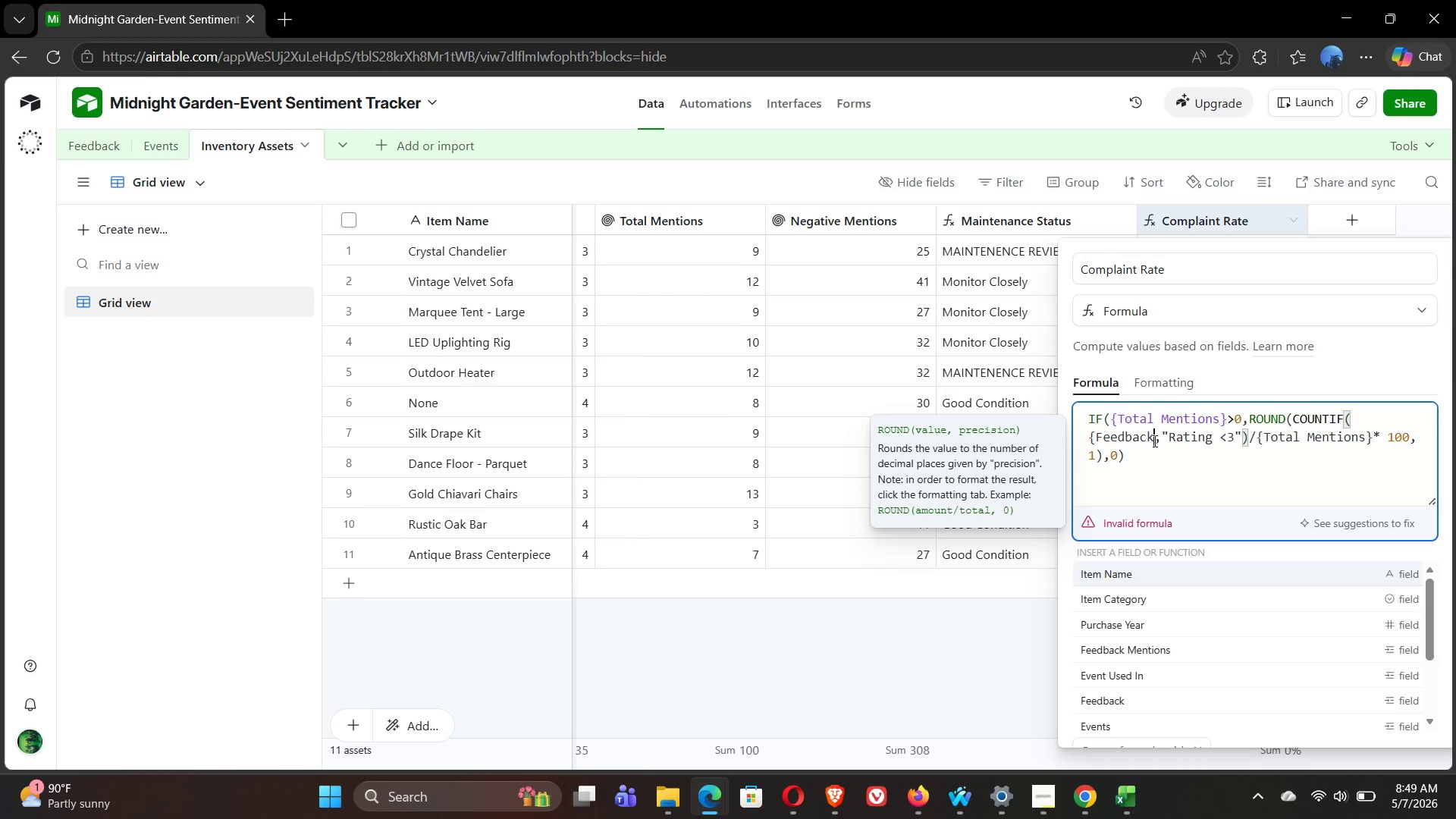 
key(Shift+BracketRight)
 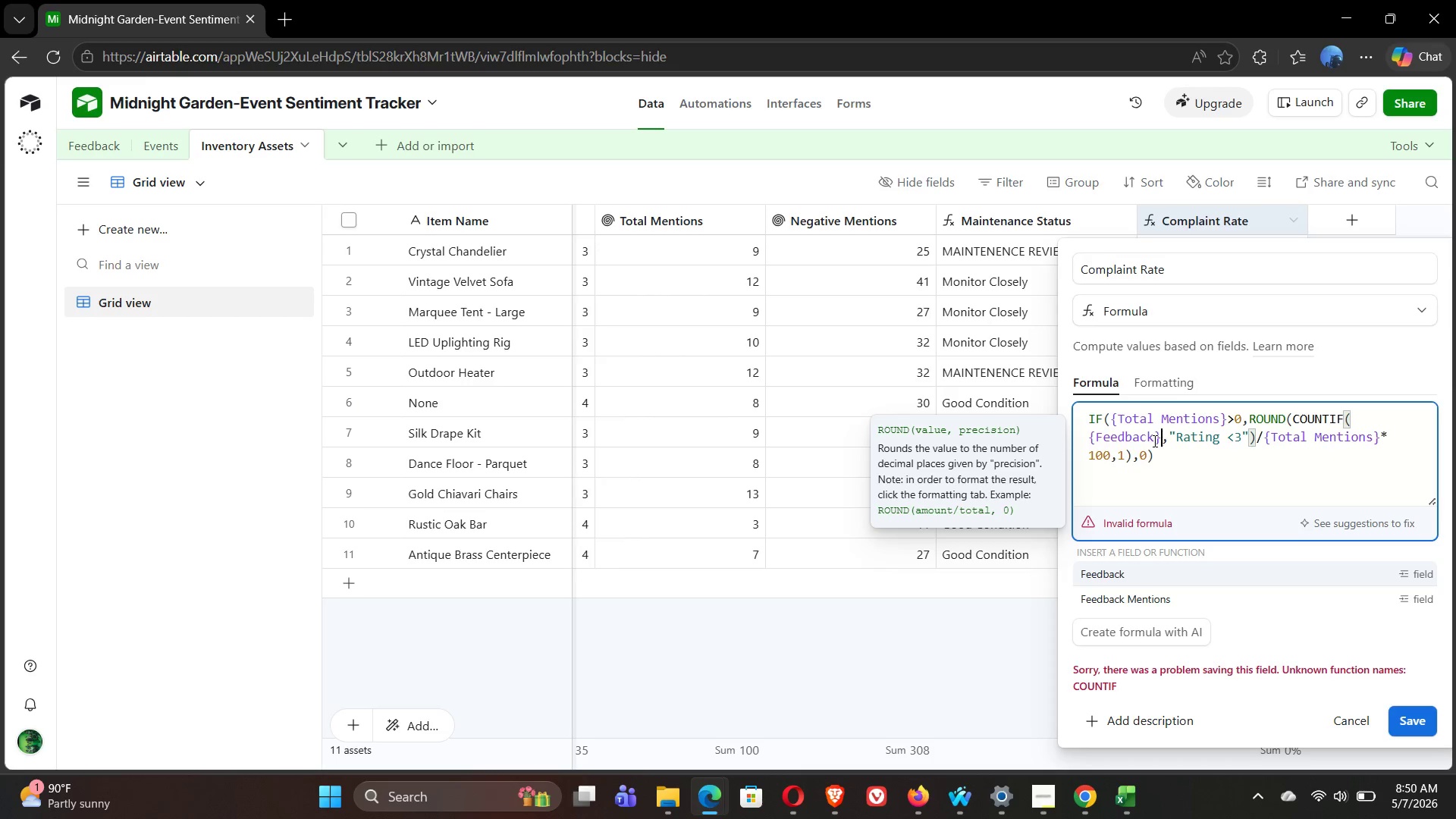 
wait(10.26)
 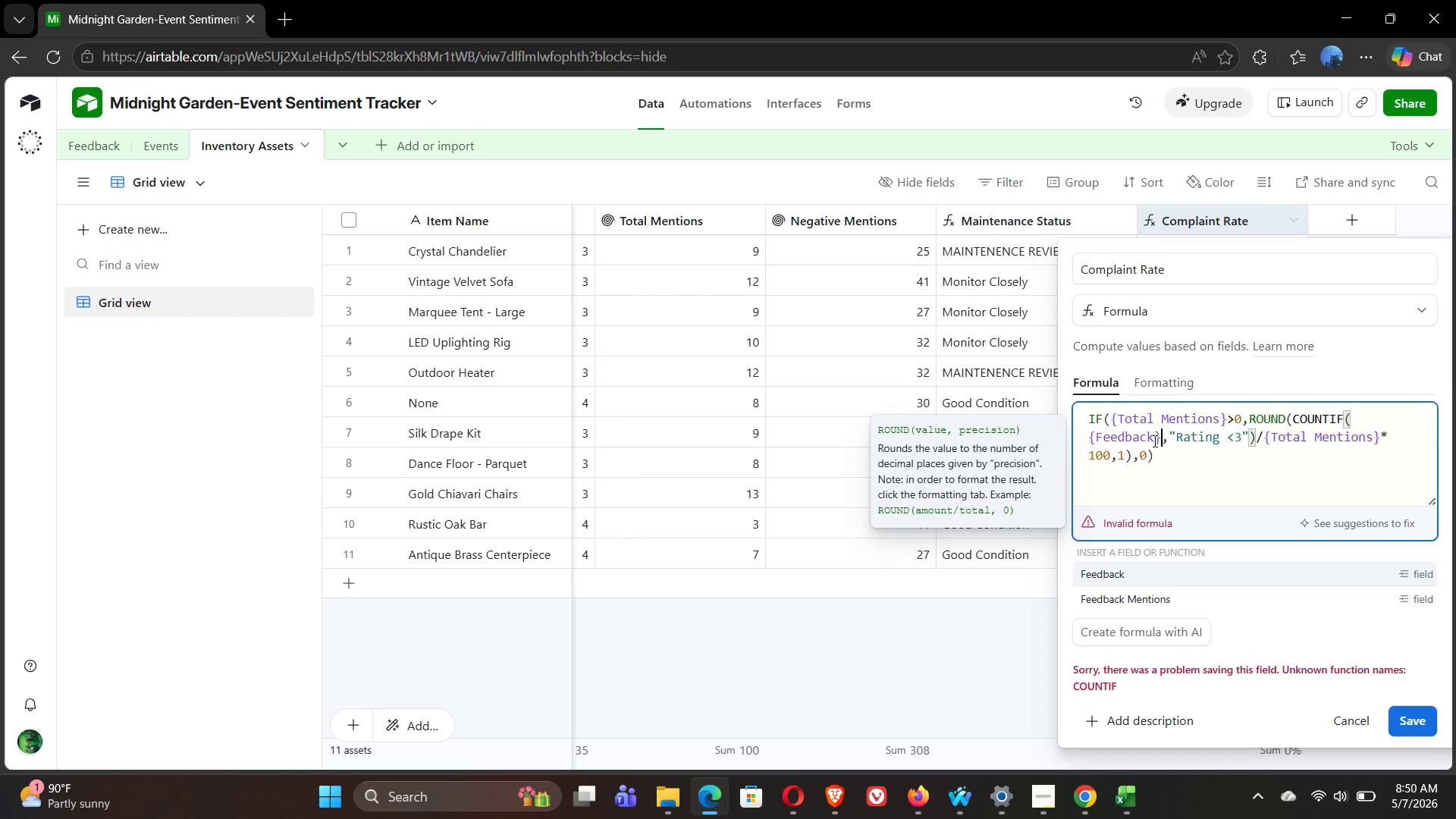 
left_click([1399, 447])
 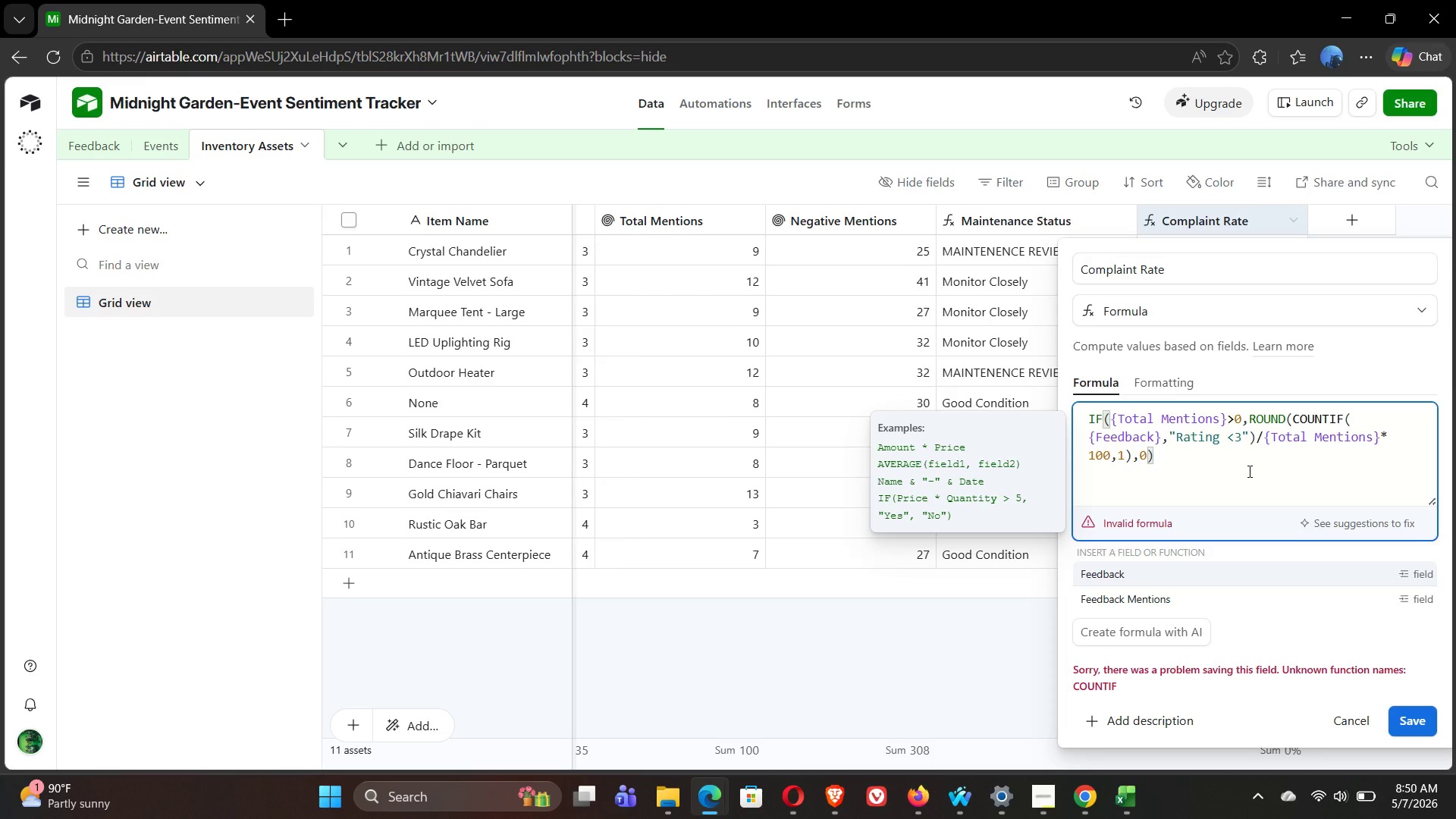 
wait(25.78)
 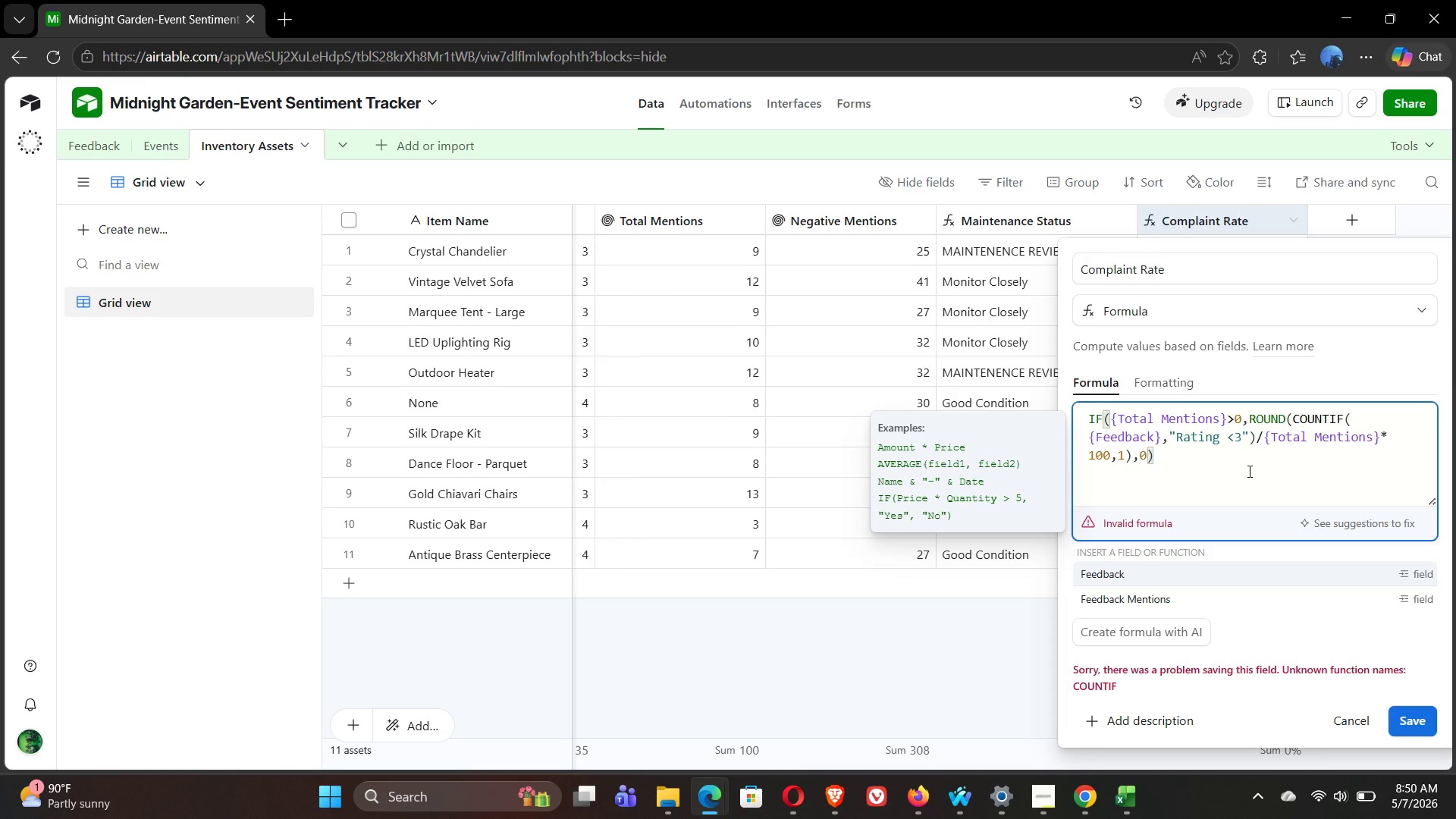 
left_click([1413, 725])
 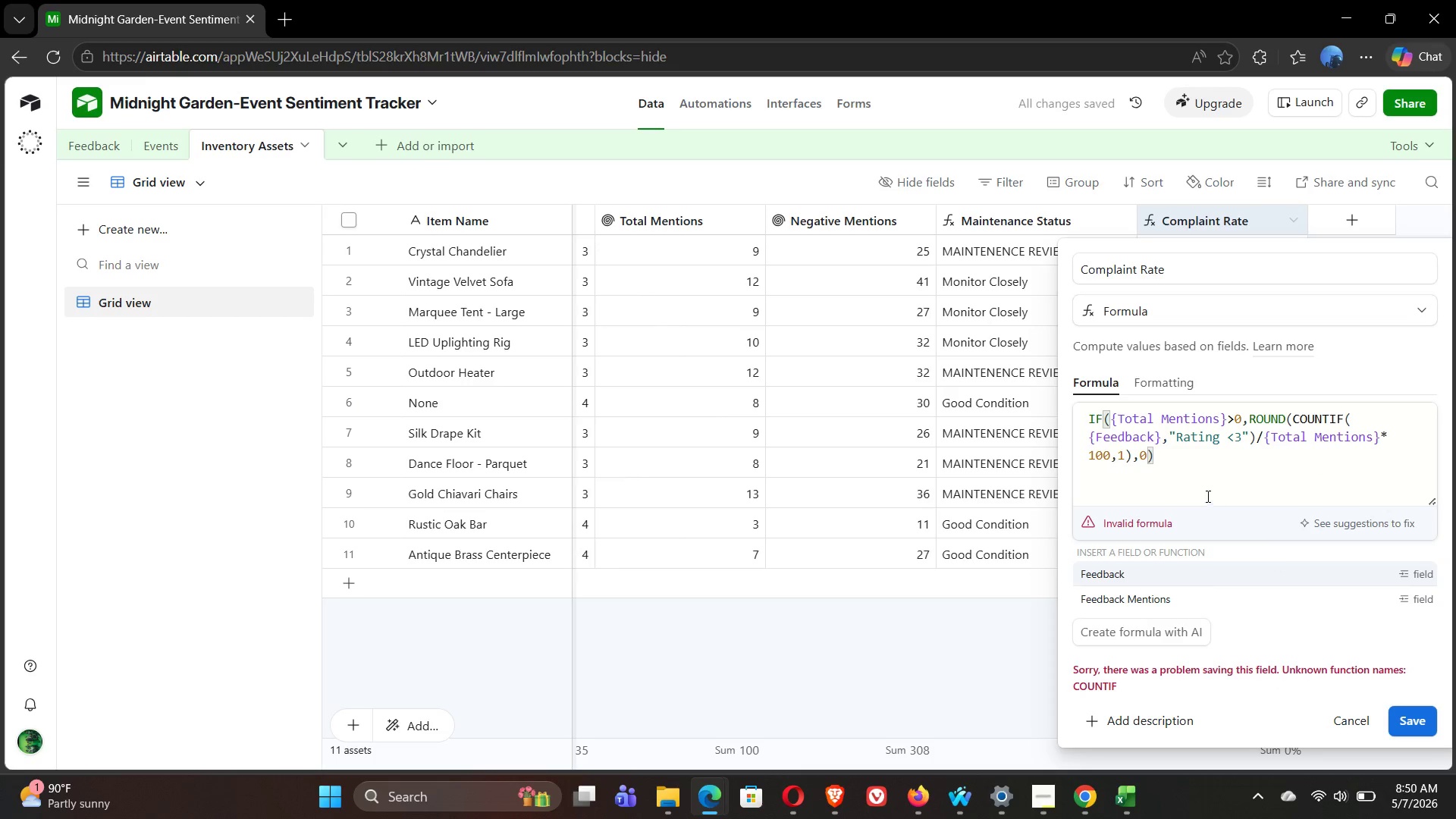 
left_click_drag(start_coordinate=[1180, 471], to_coordinate=[1087, 413])
 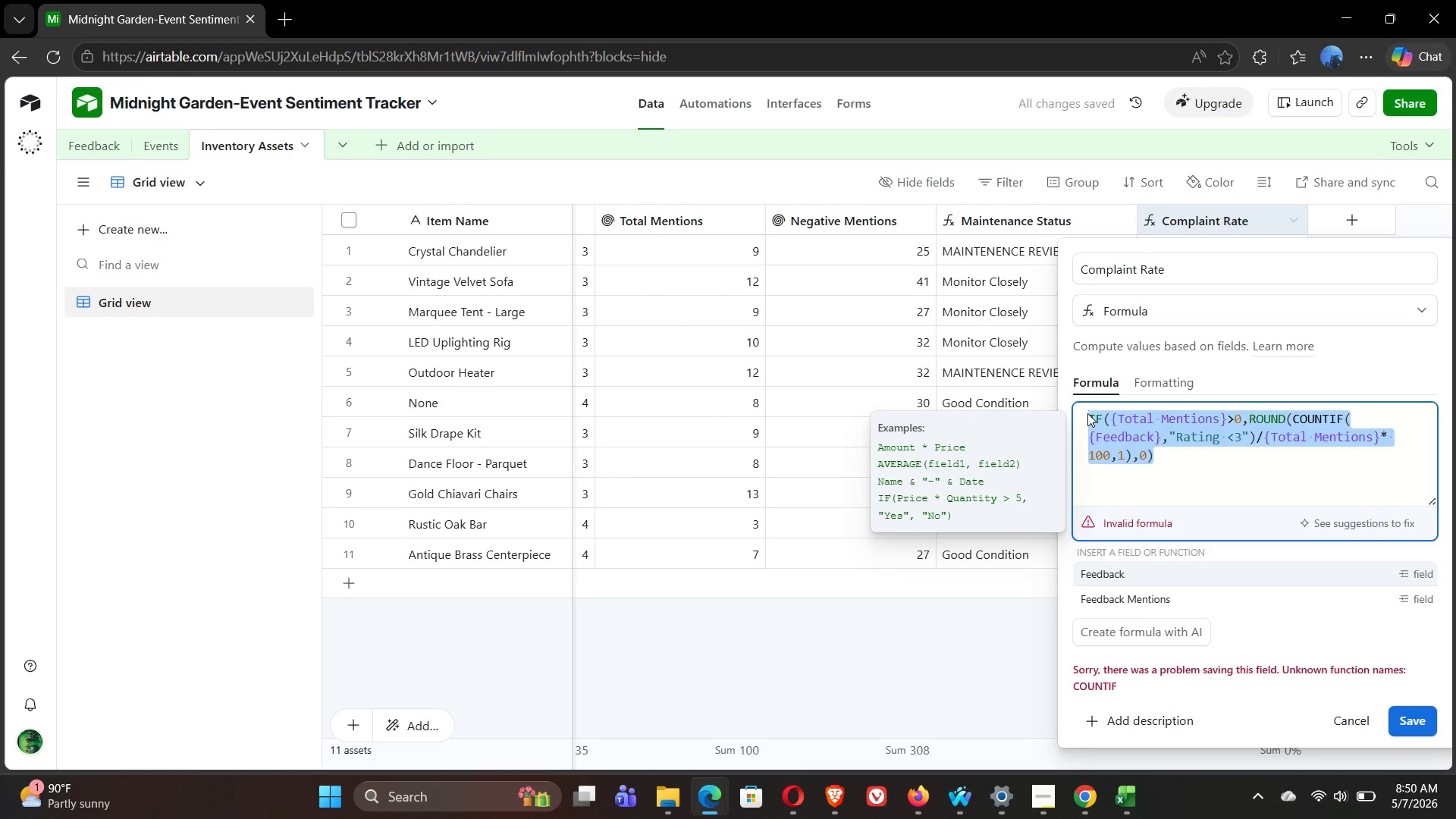 
key(Backspace)
 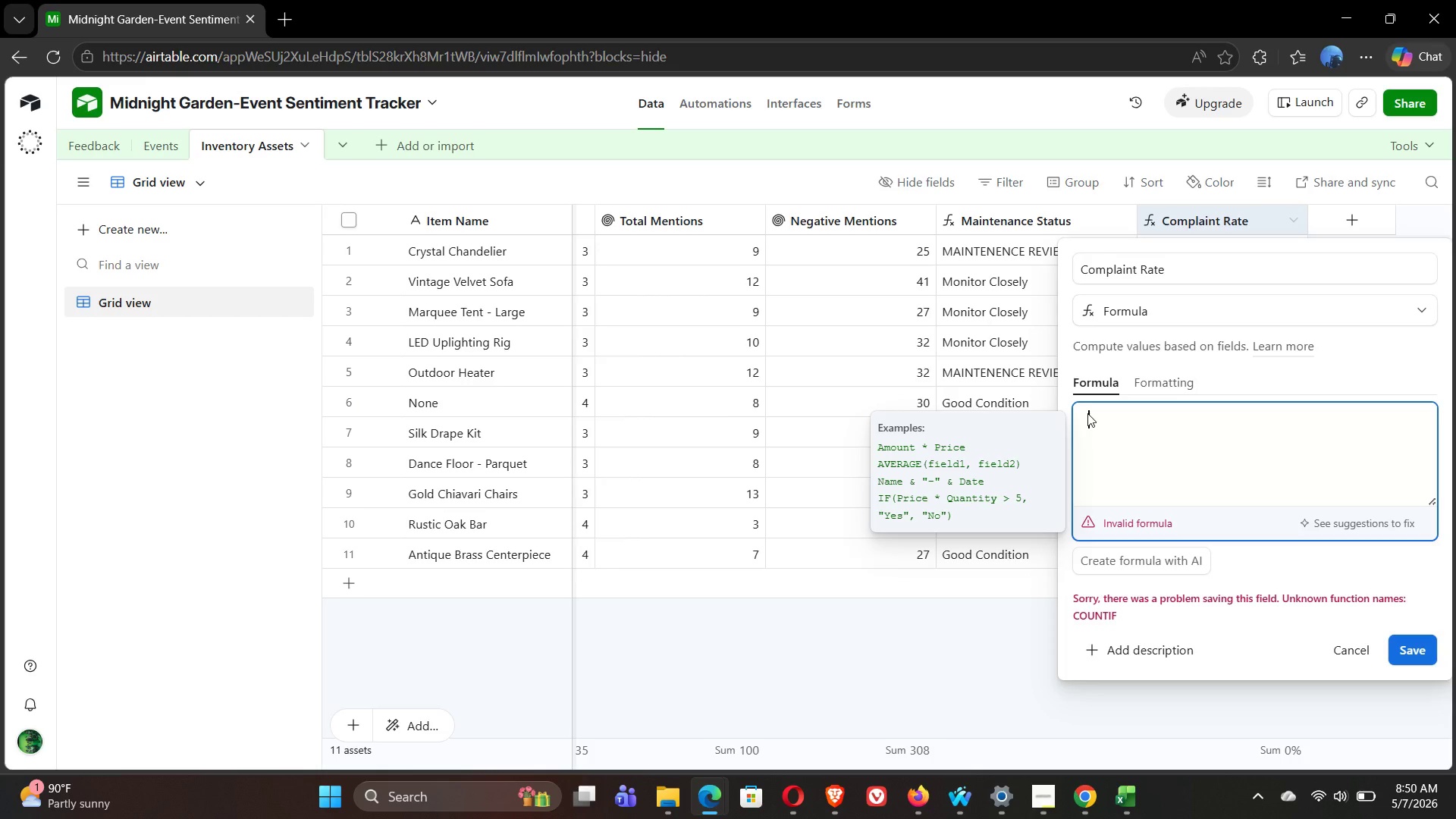 
wait(5.55)
 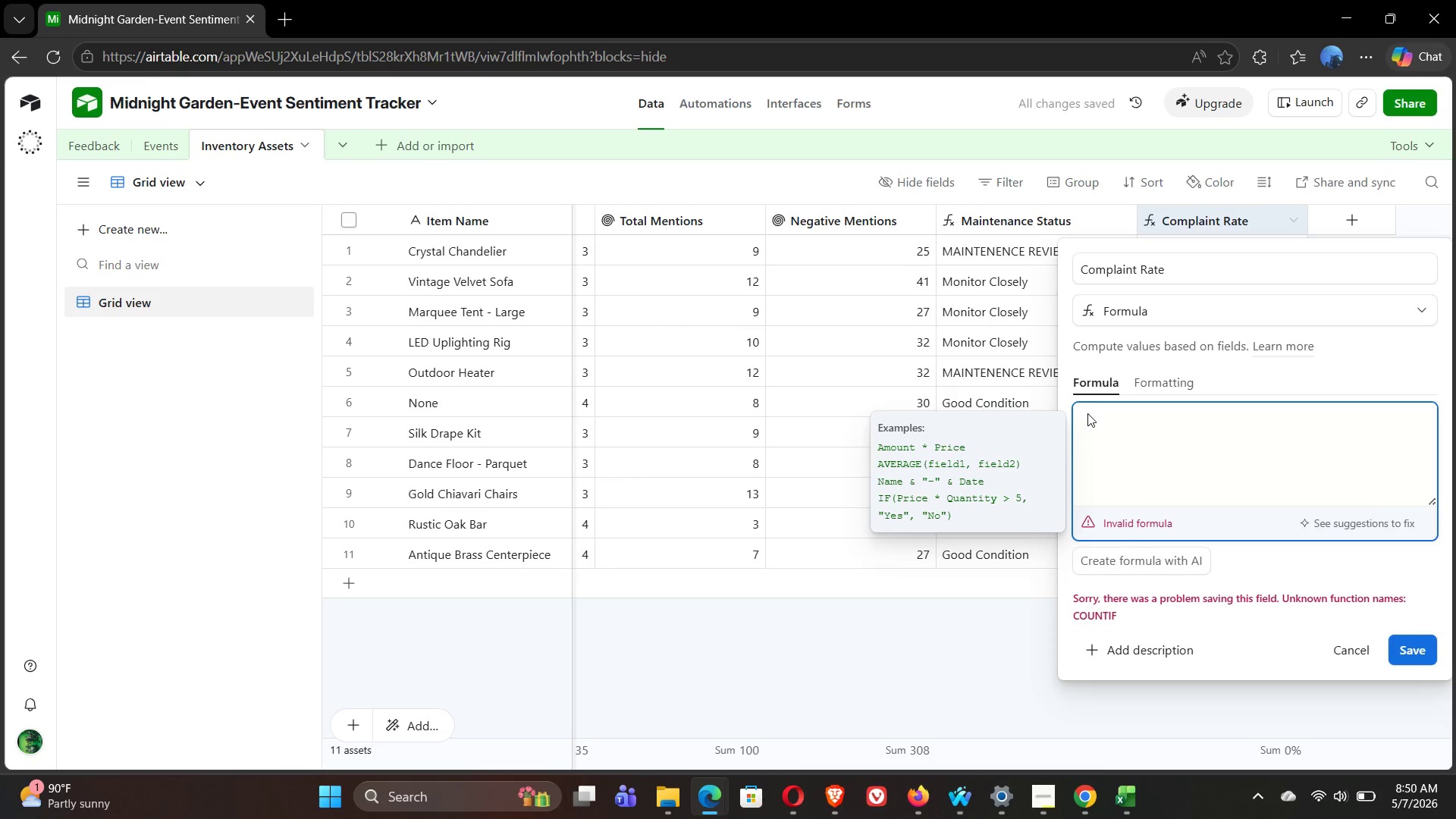 
type(IF({TO)
 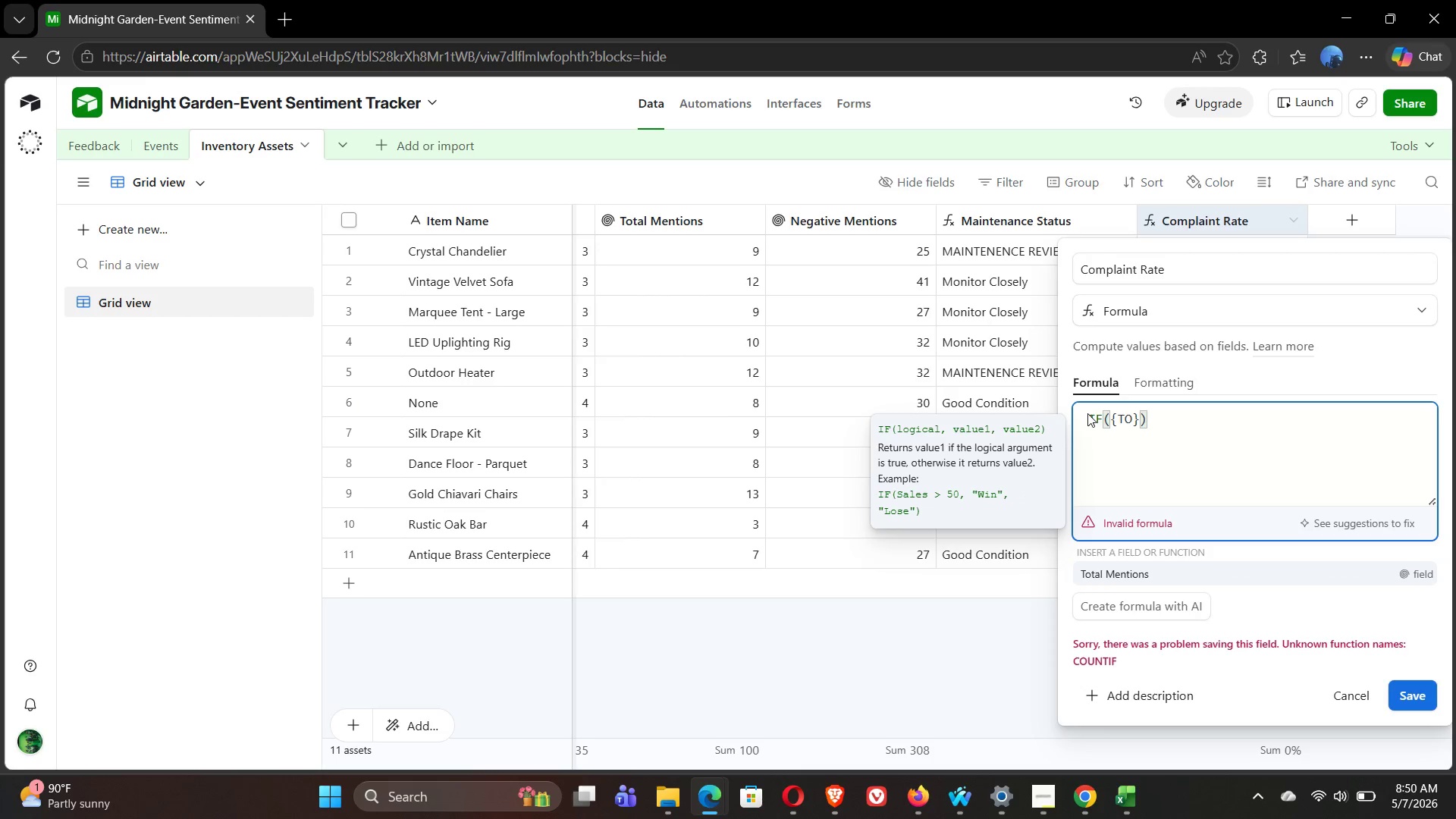 
left_click([1179, 571])
 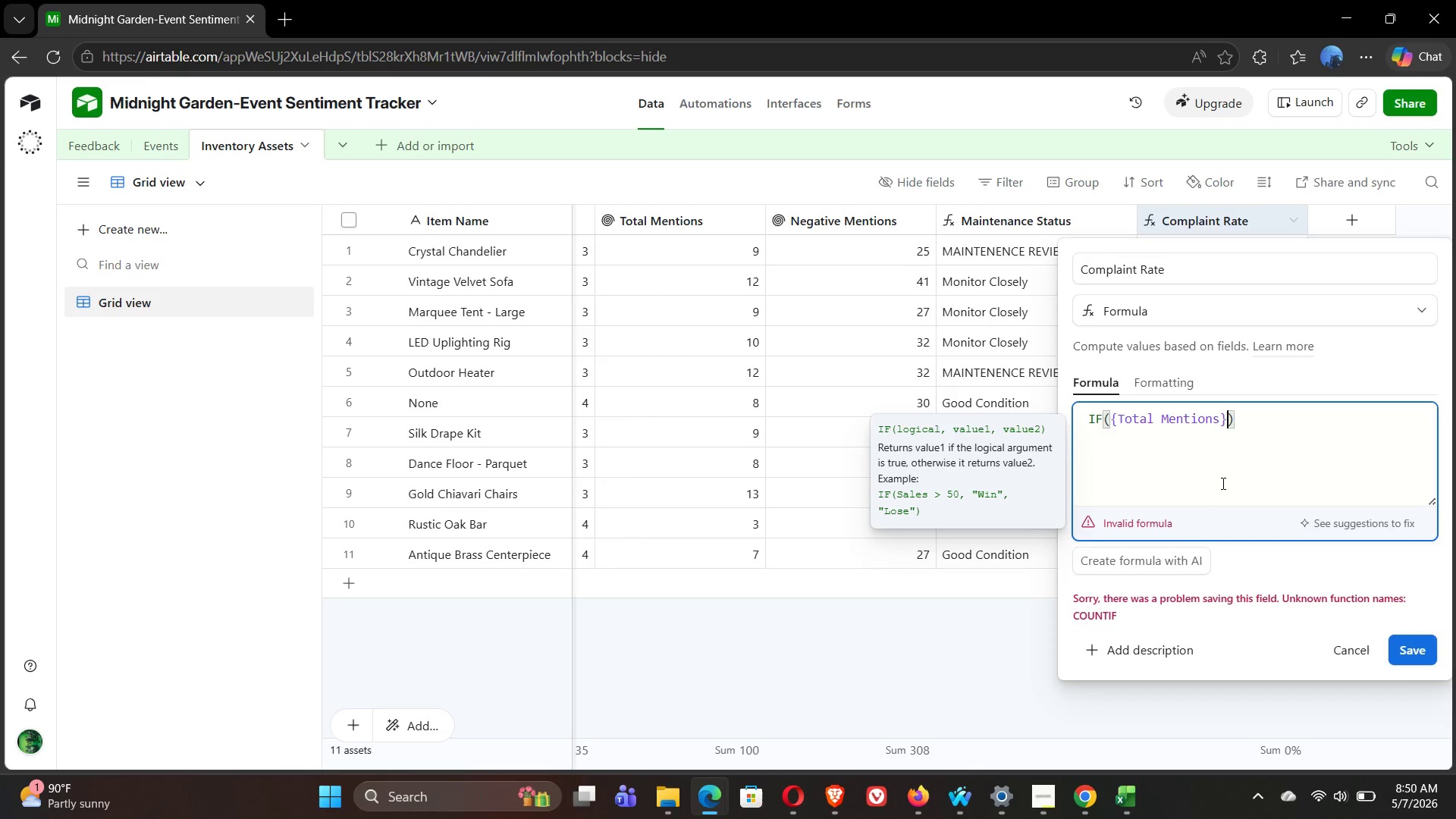 
type(>0,ROUND()
 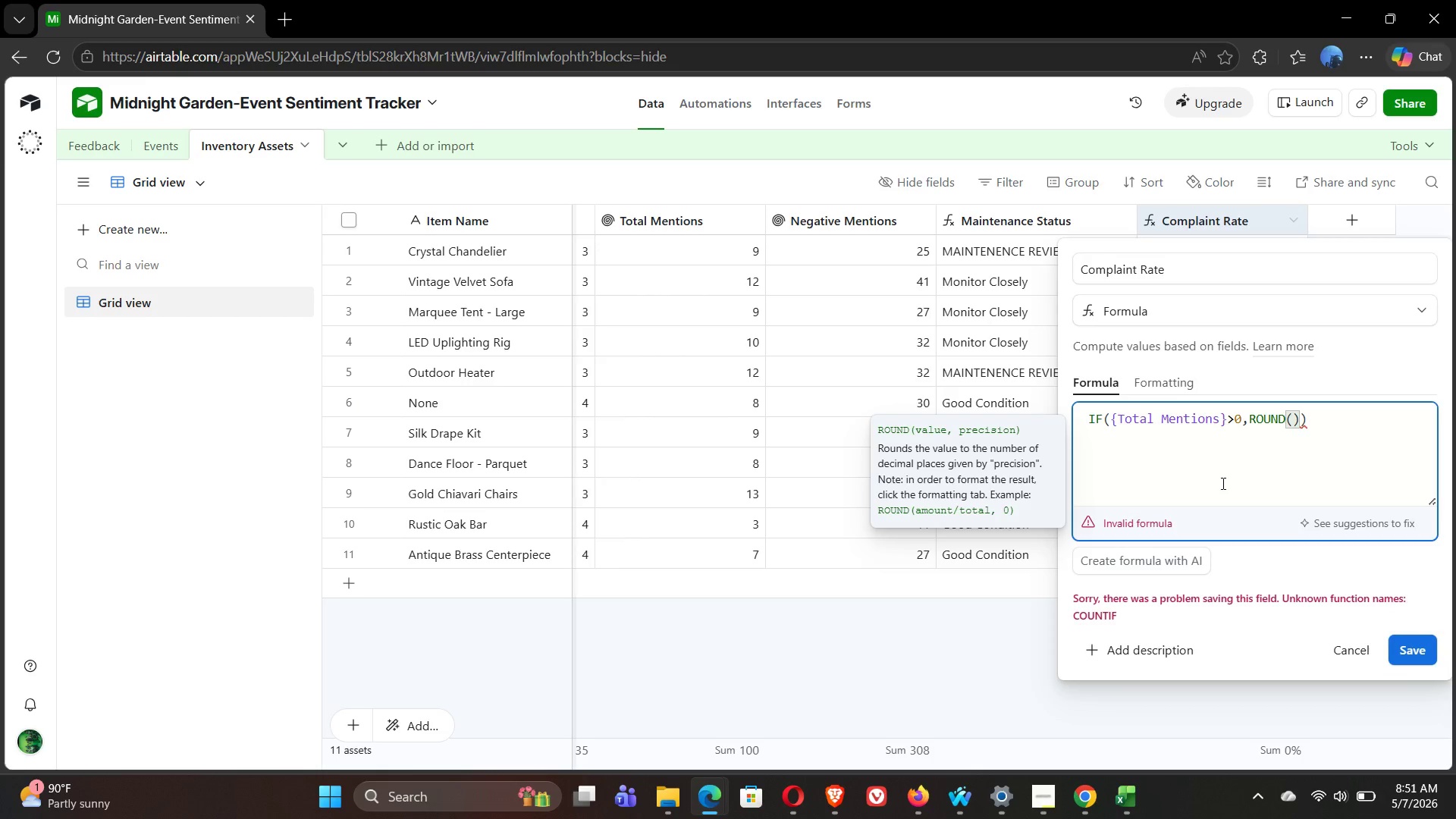 
wait(5.59)
 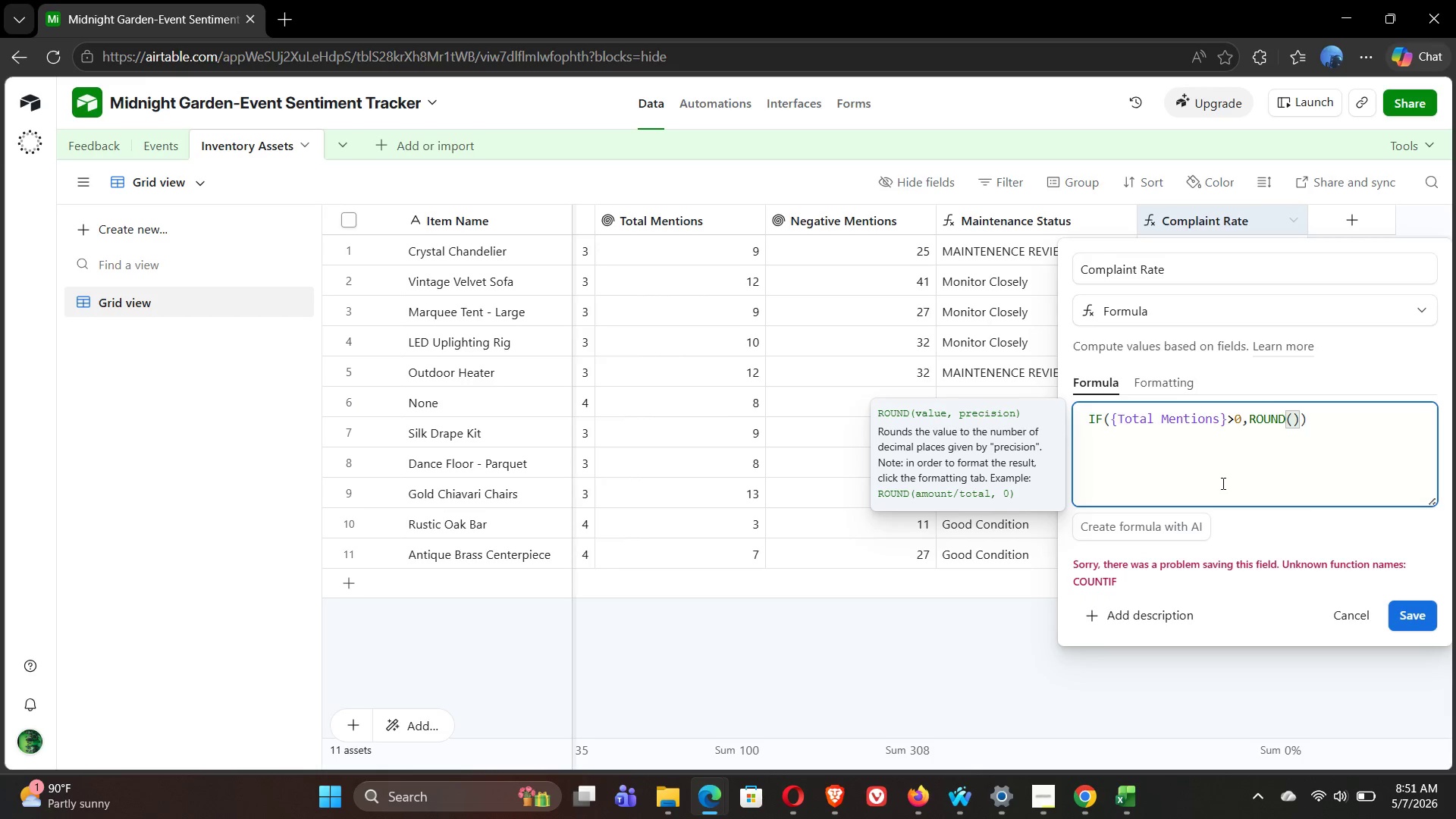 
type(COUNTIF)
 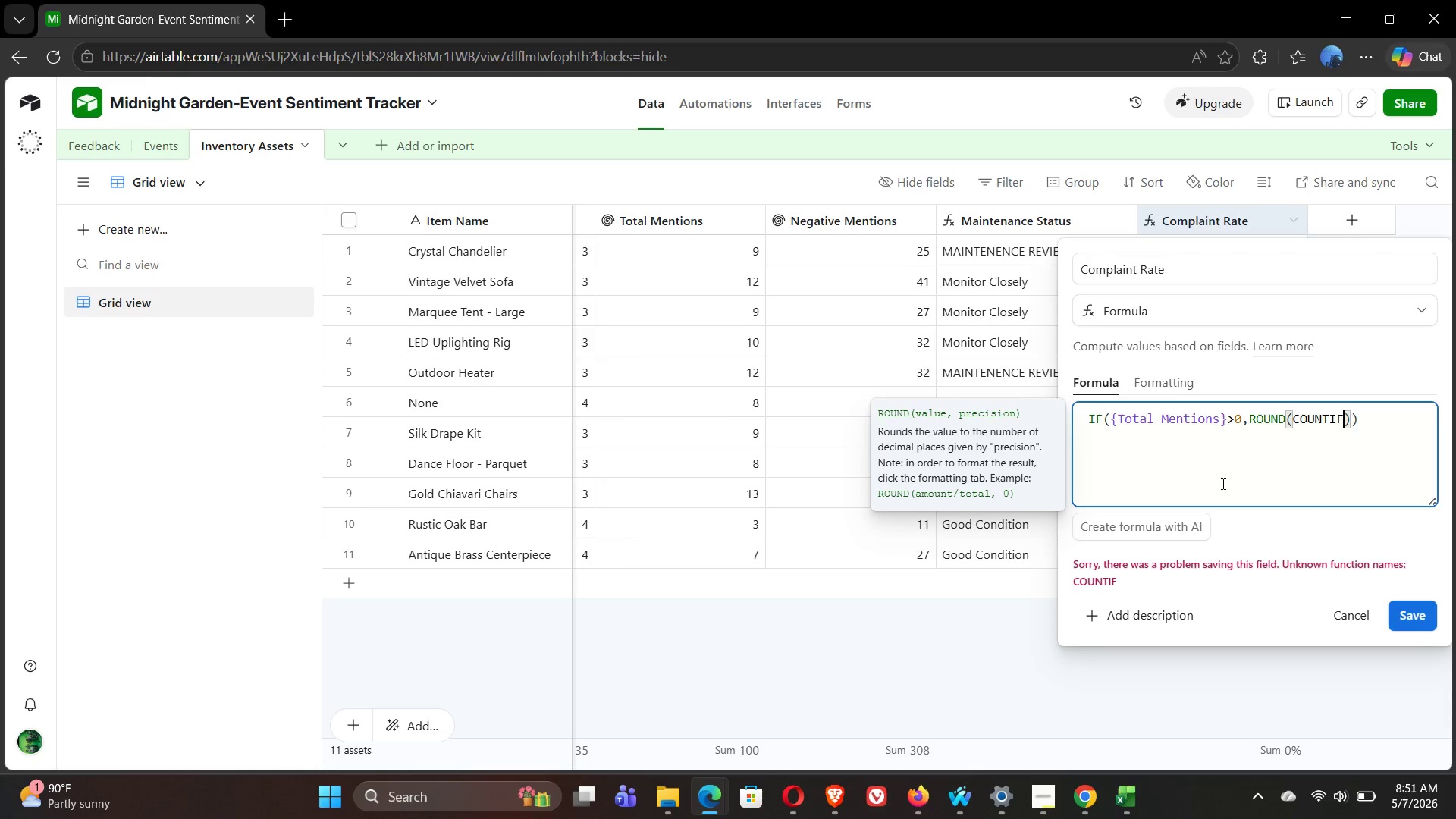 
wait(15.41)
 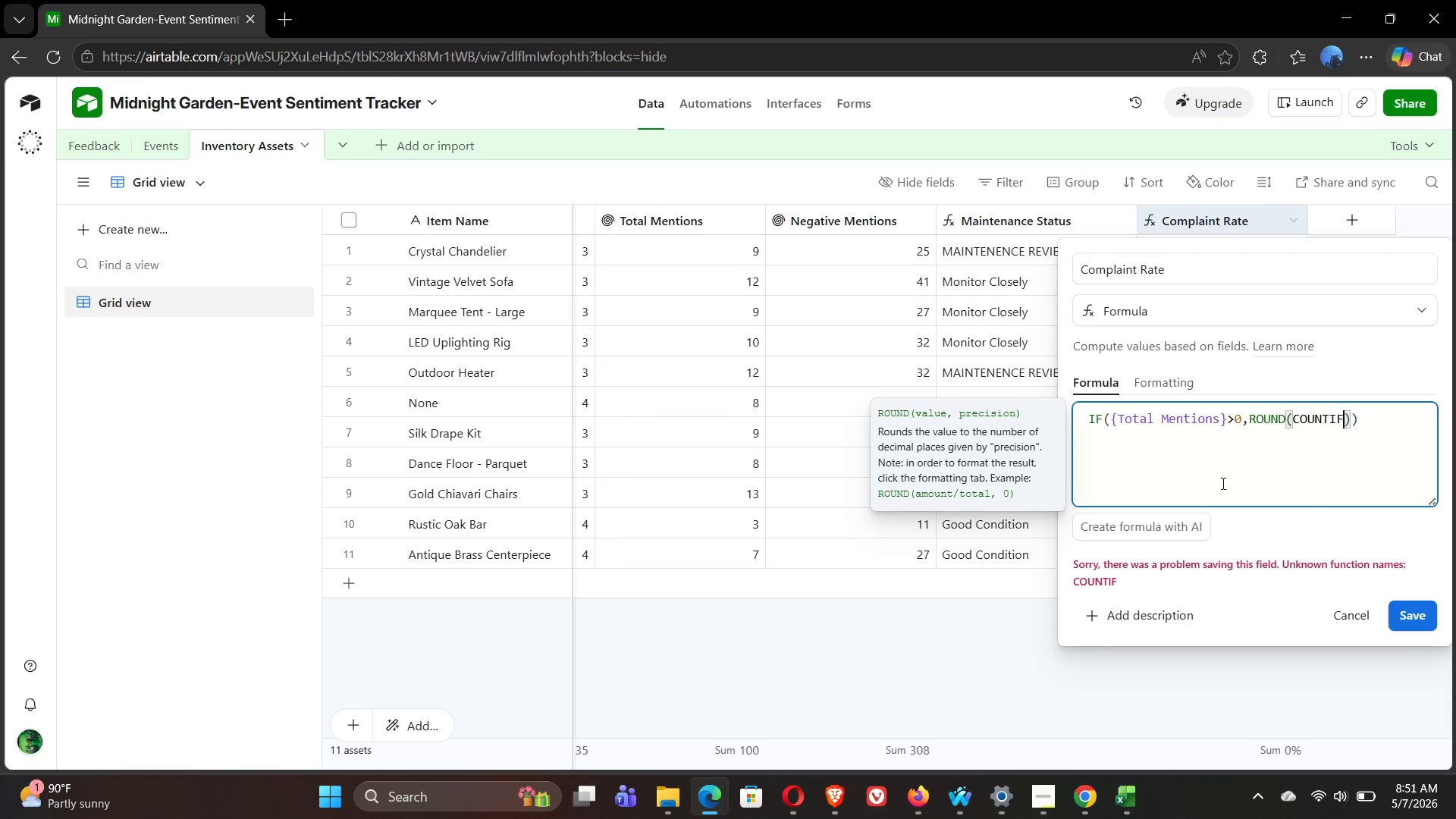 
key(Backspace)
 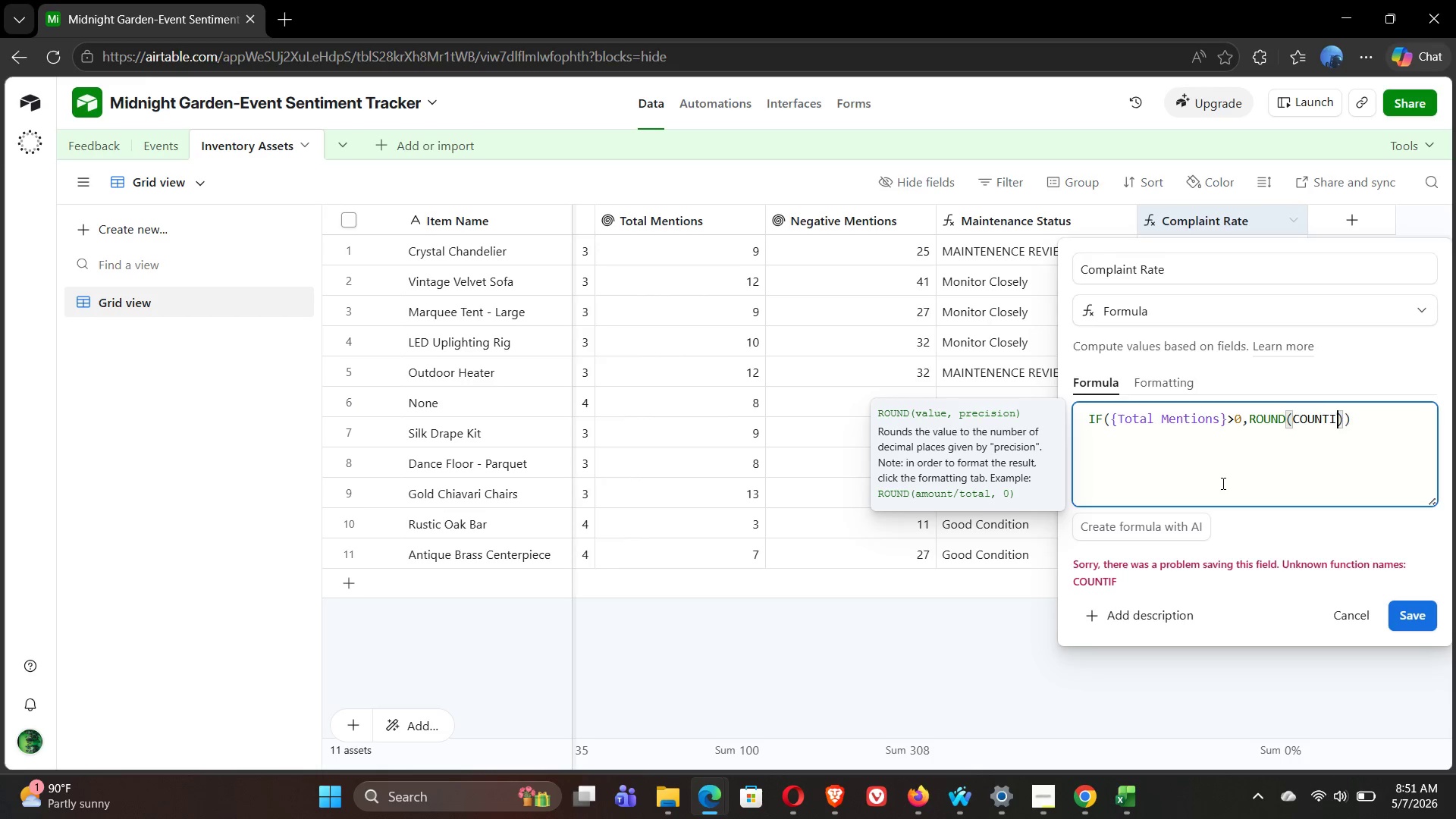 
key(Backspace)
 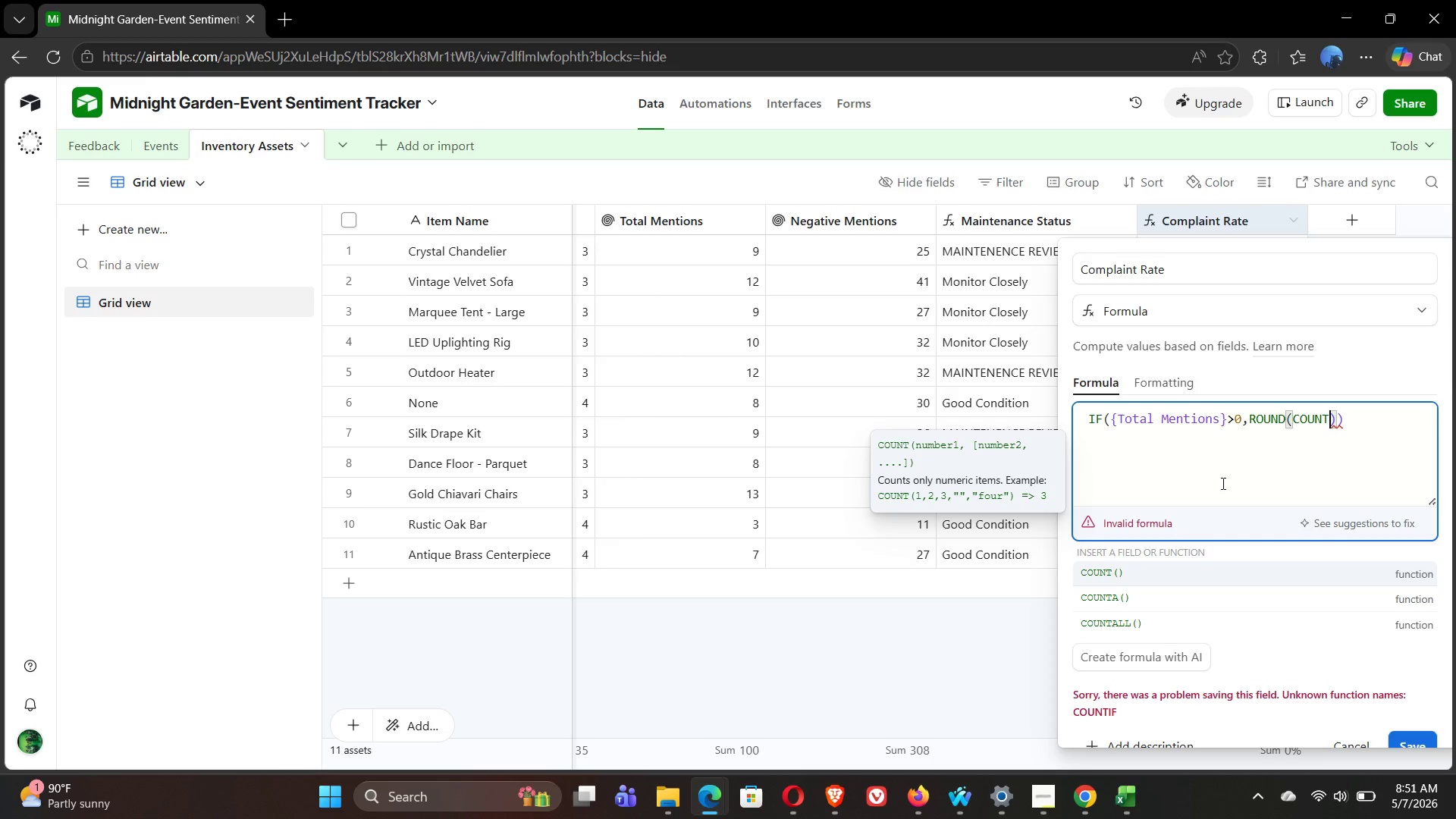 
wait(10.89)
 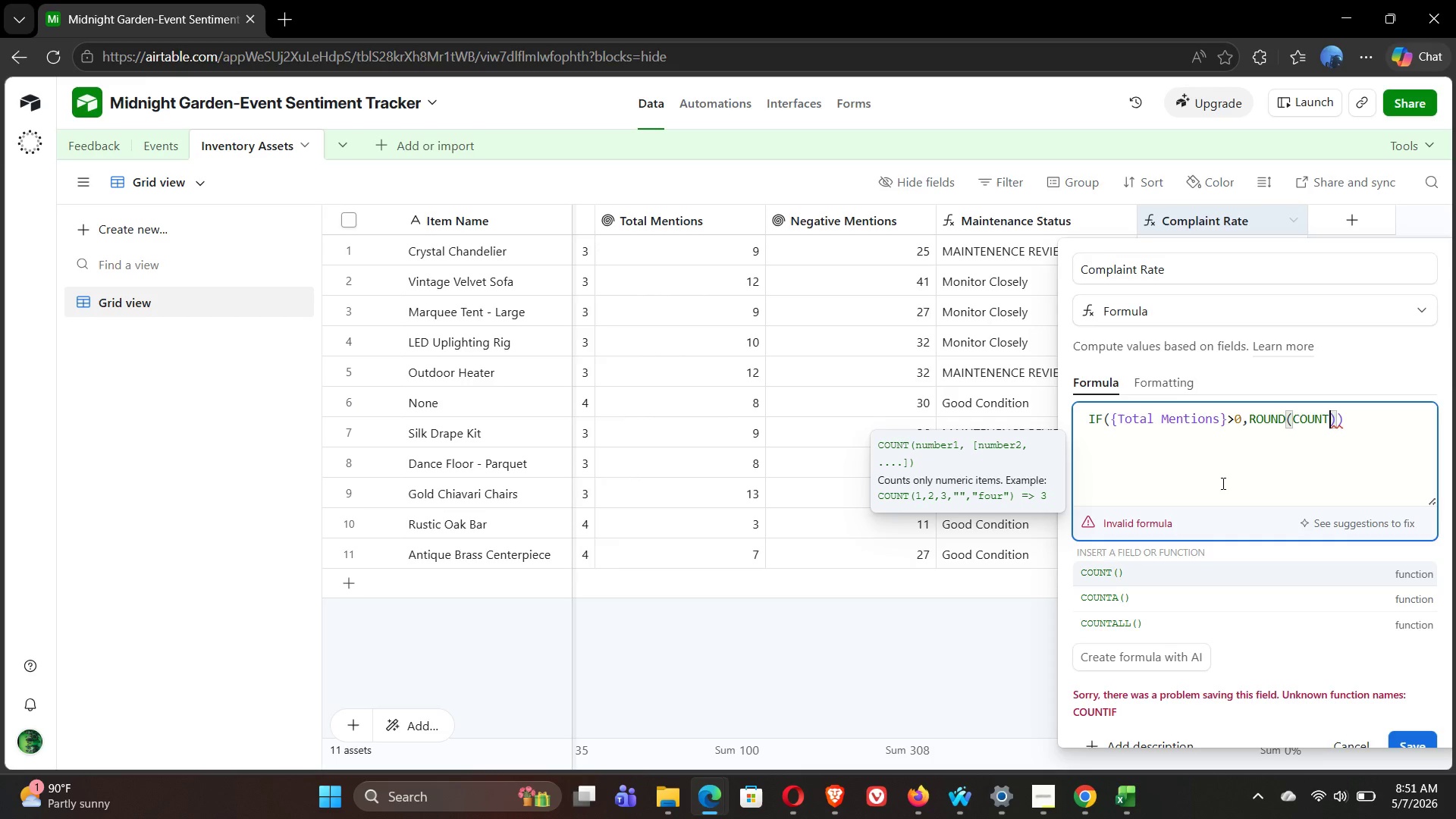 
left_click([1132, 579])
 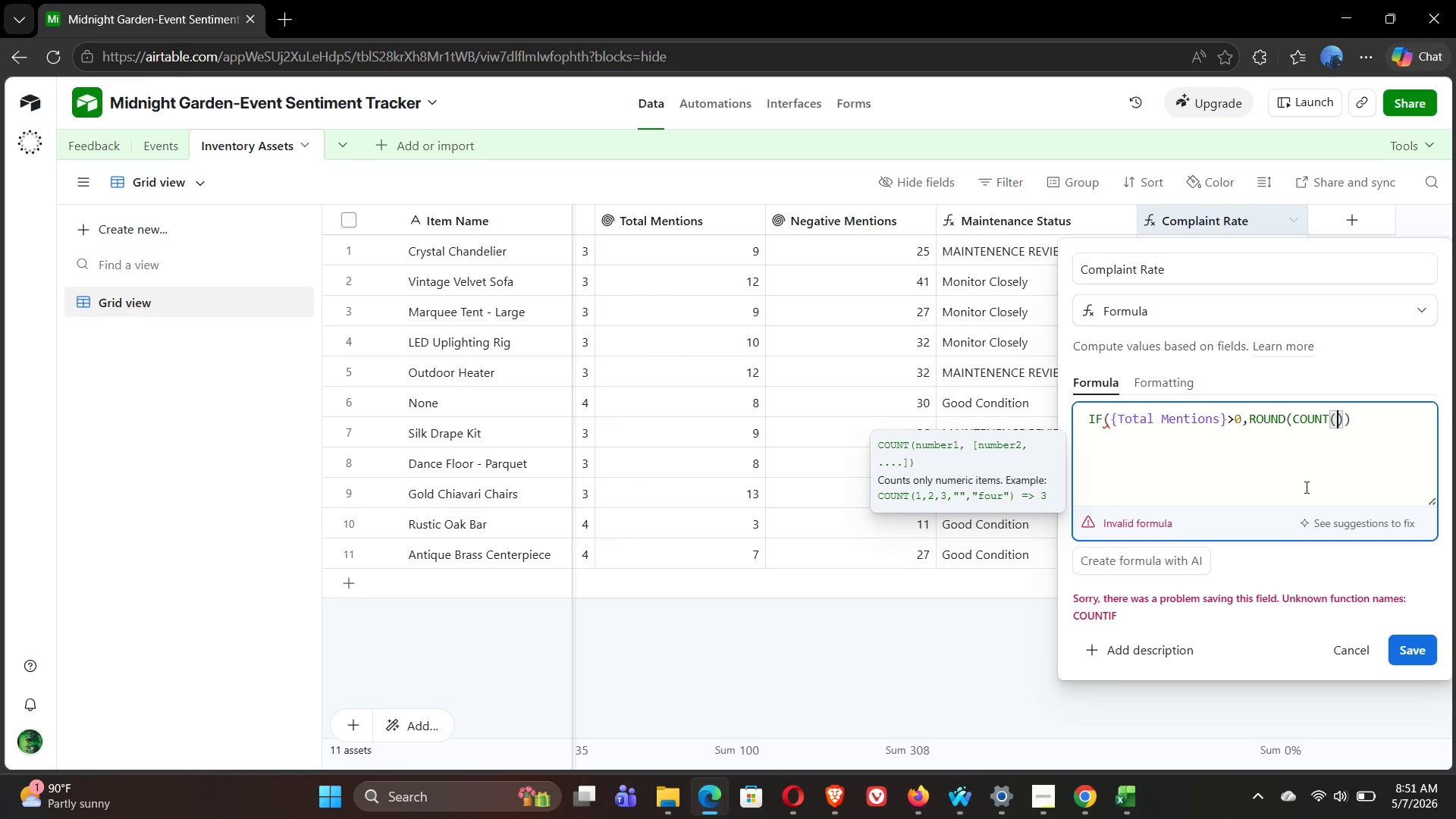 
wait(13.0)
 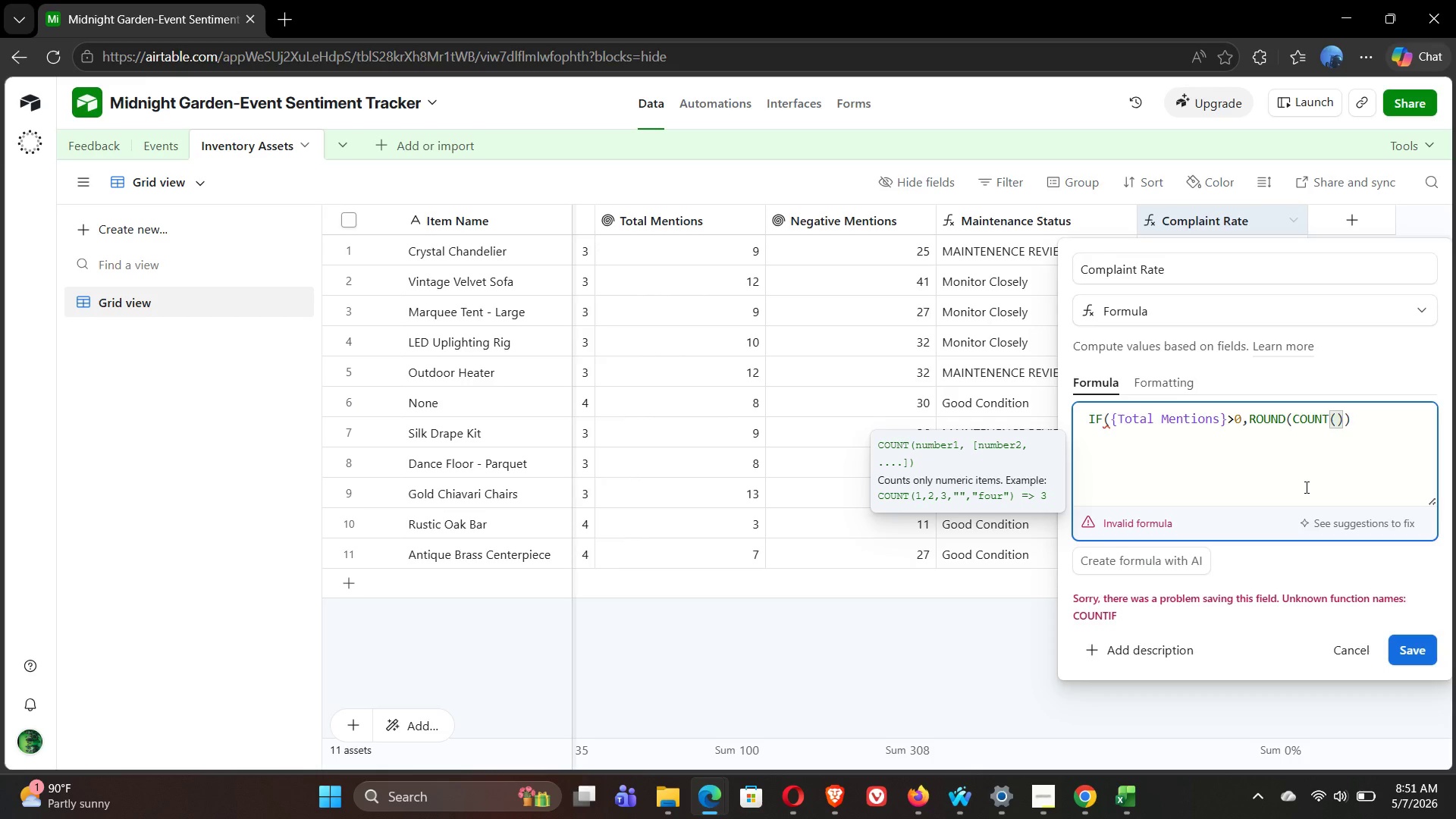 
type({FEE)
 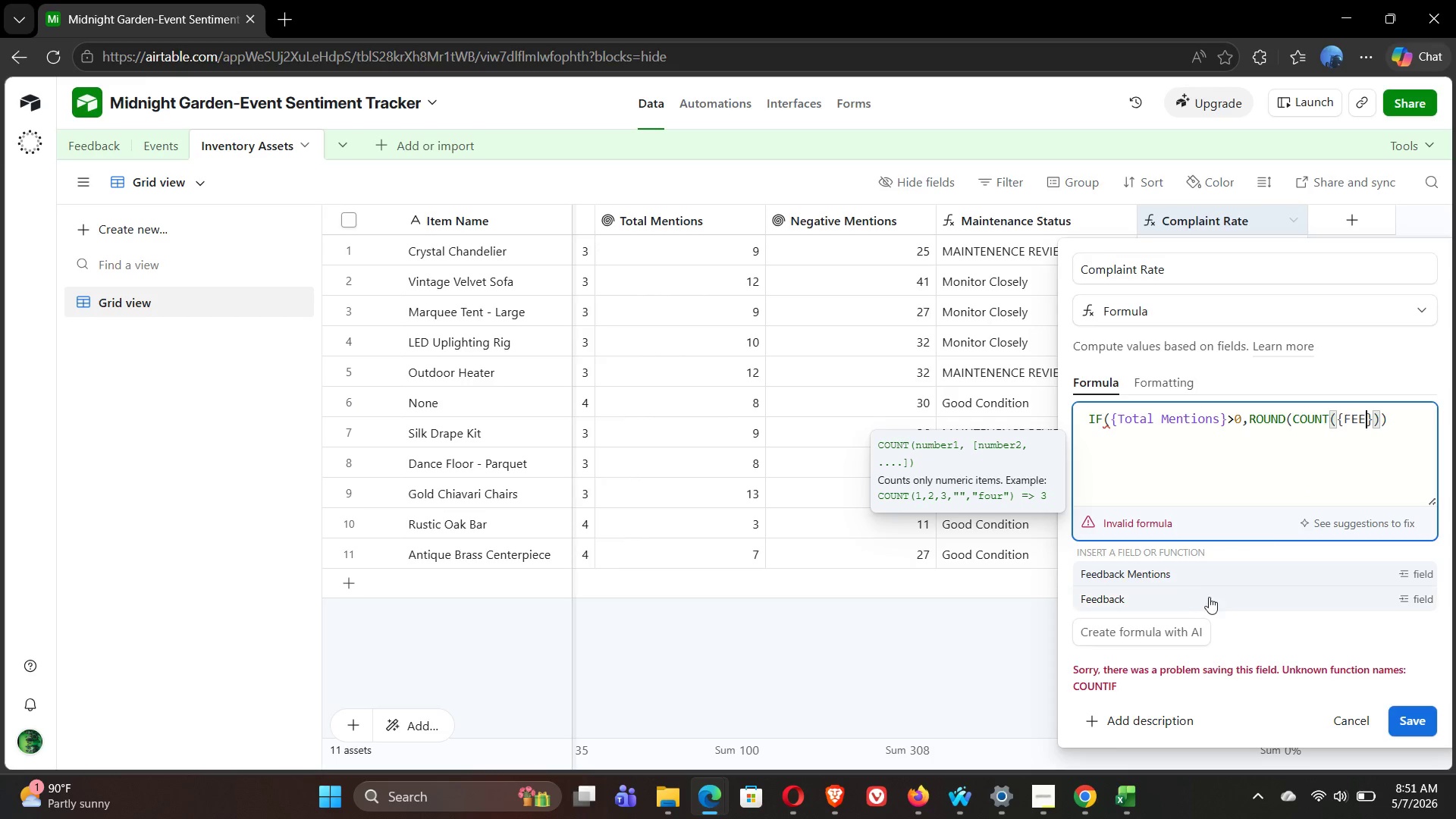 
left_click([1199, 599])
 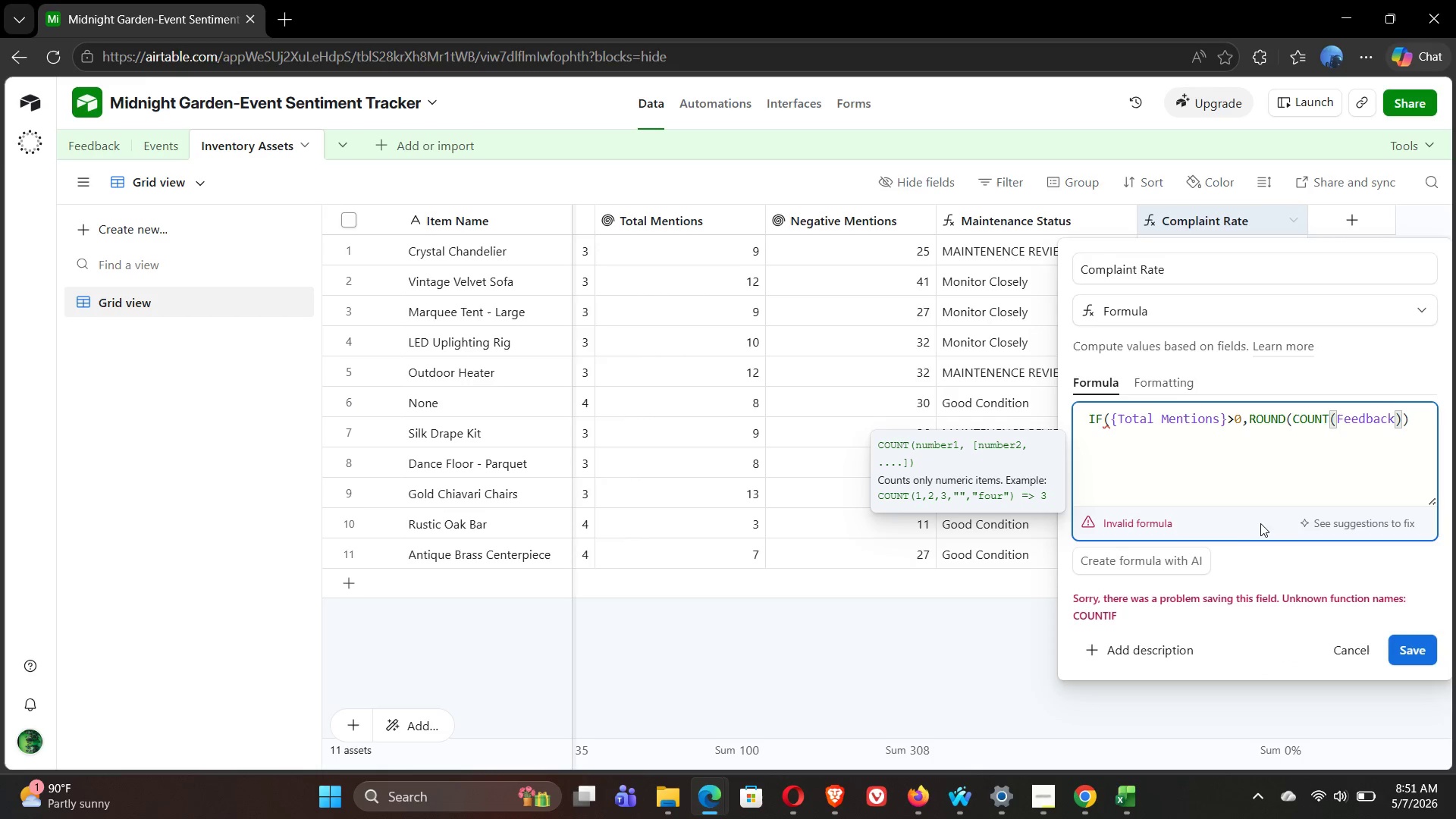 
key(Shift+BracketRight)
 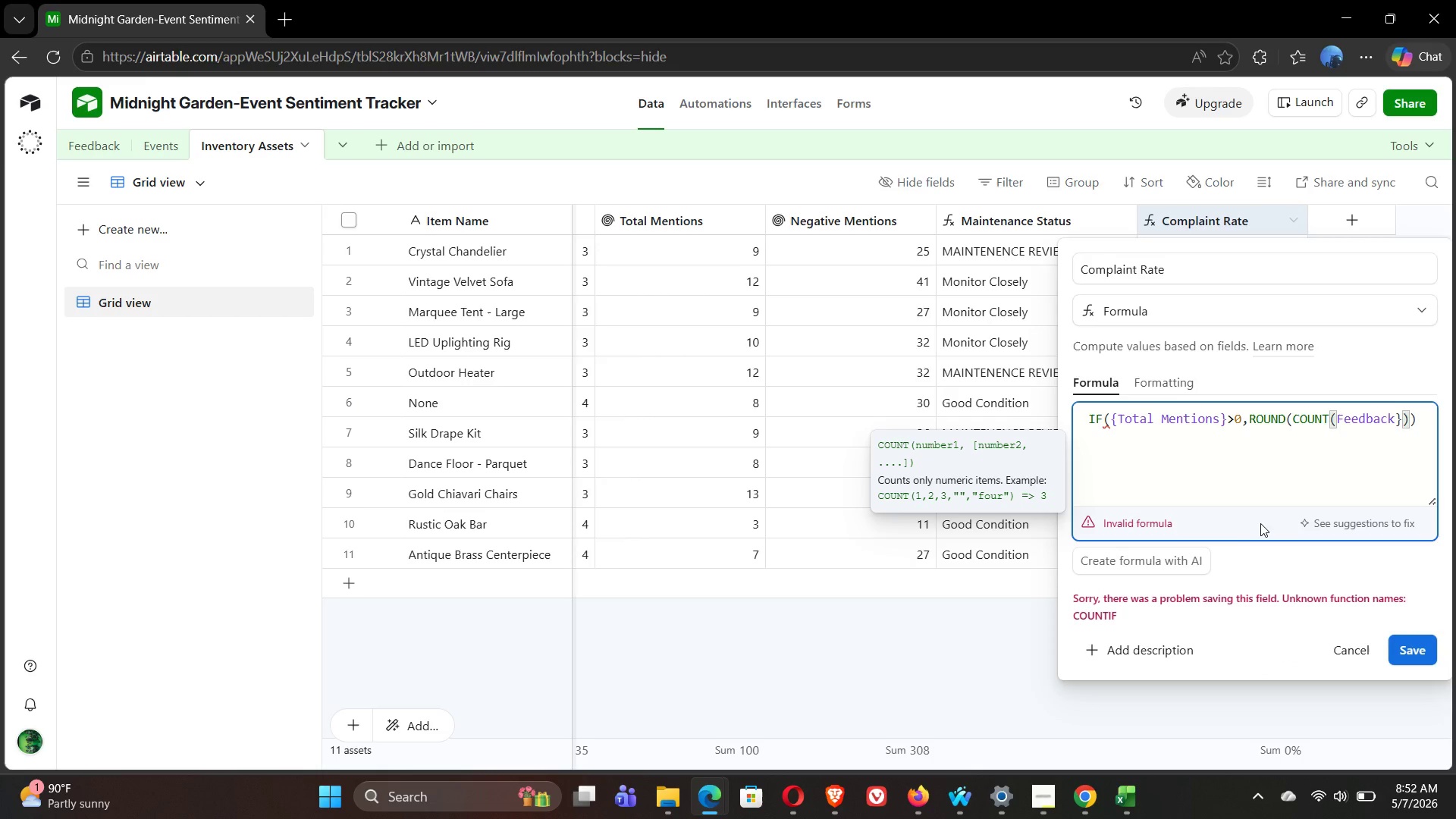 
key(ArrowLeft)
 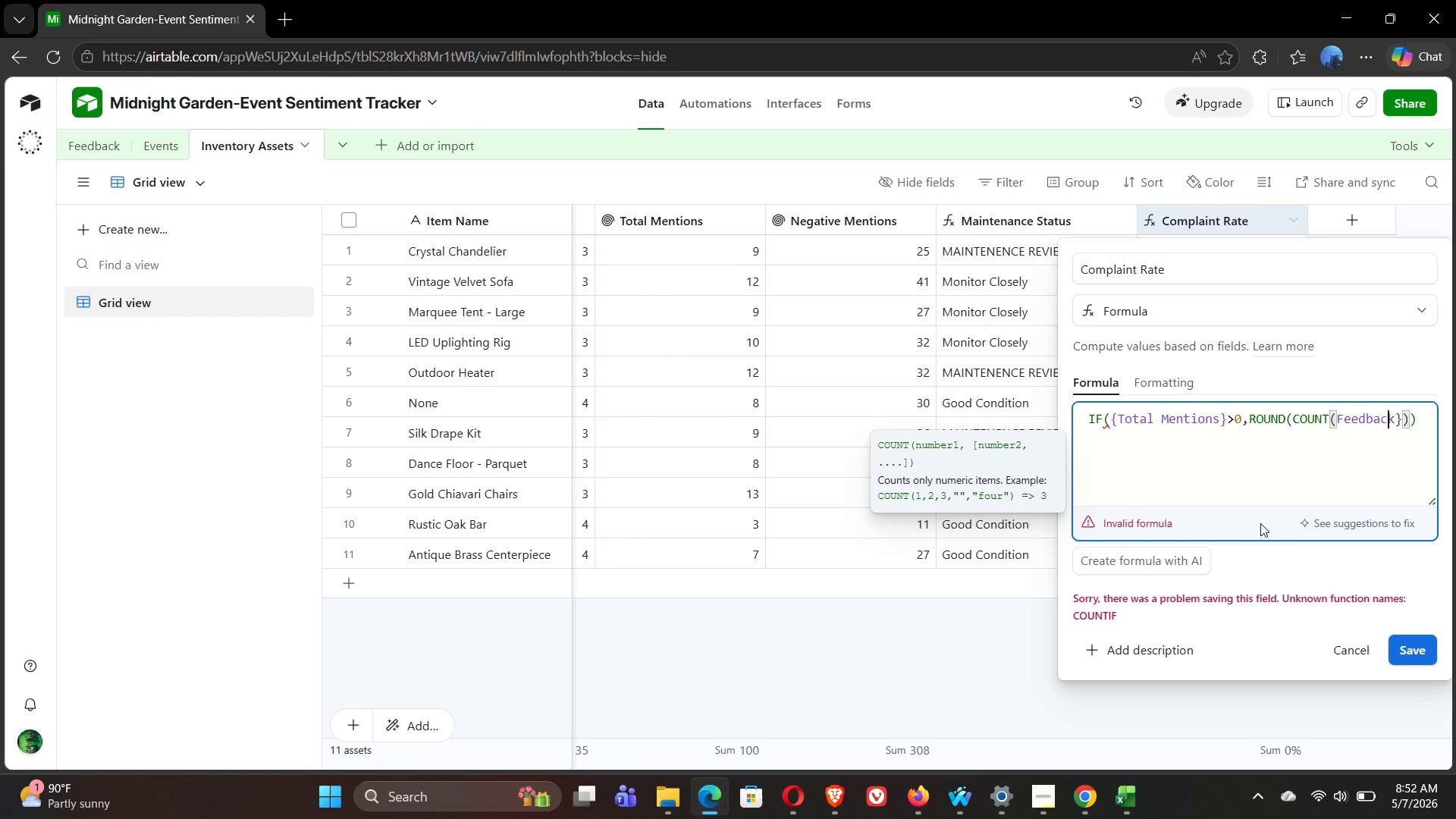 
key(ArrowLeft)
 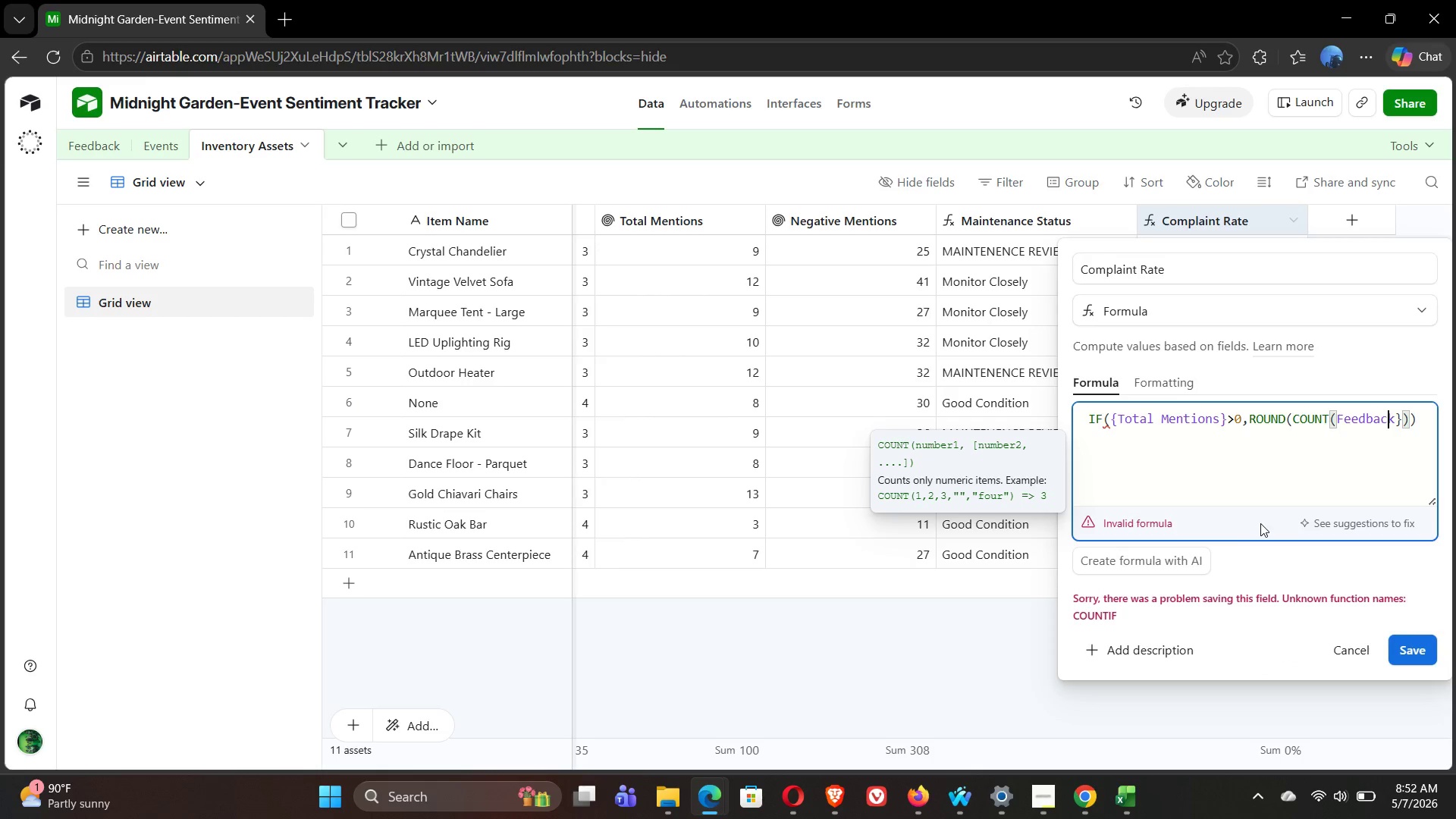 
key(ArrowLeft)
 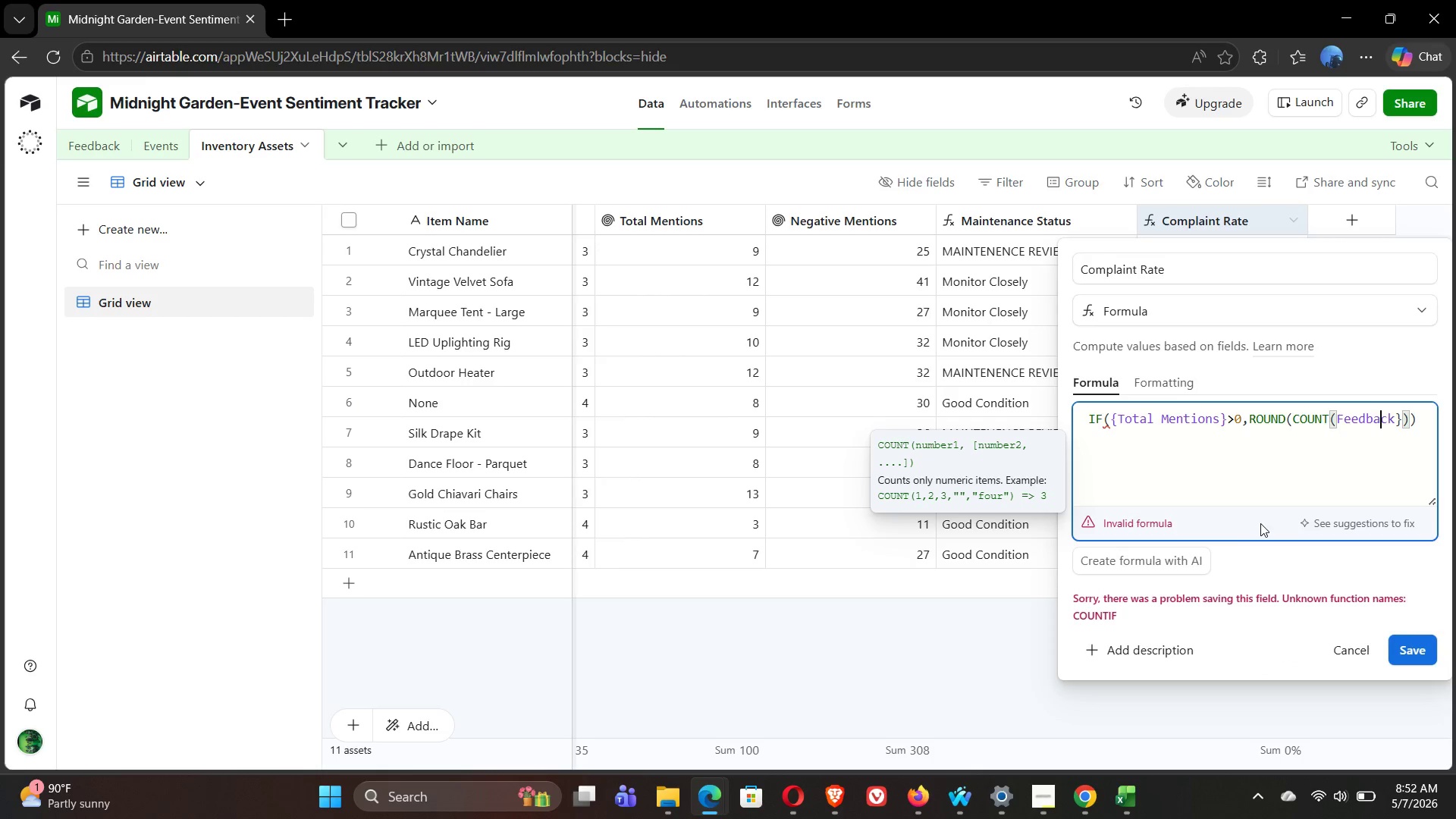 
key(ArrowLeft)
 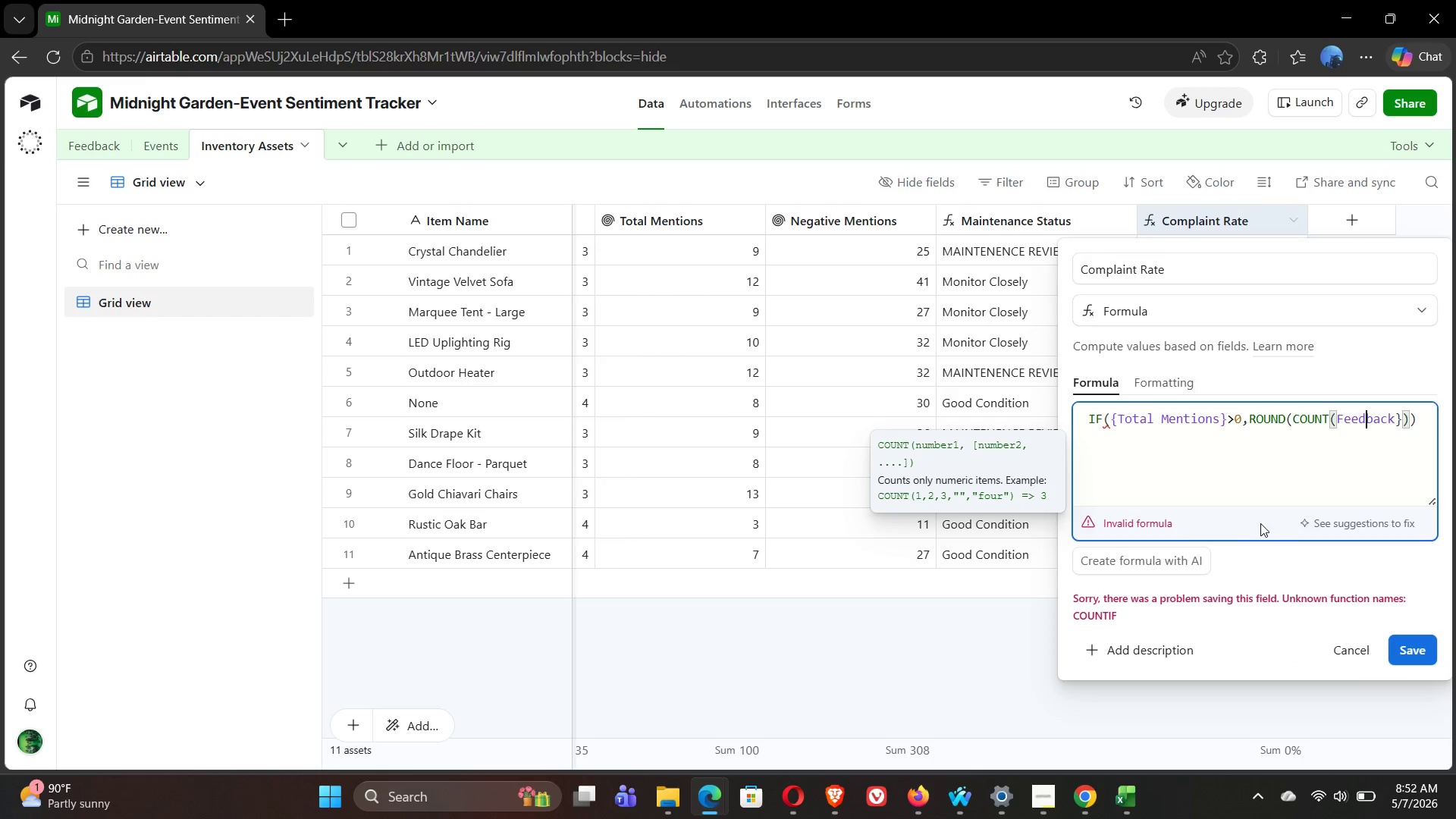 
hold_key(key=ArrowLeft, duration=0.39)
 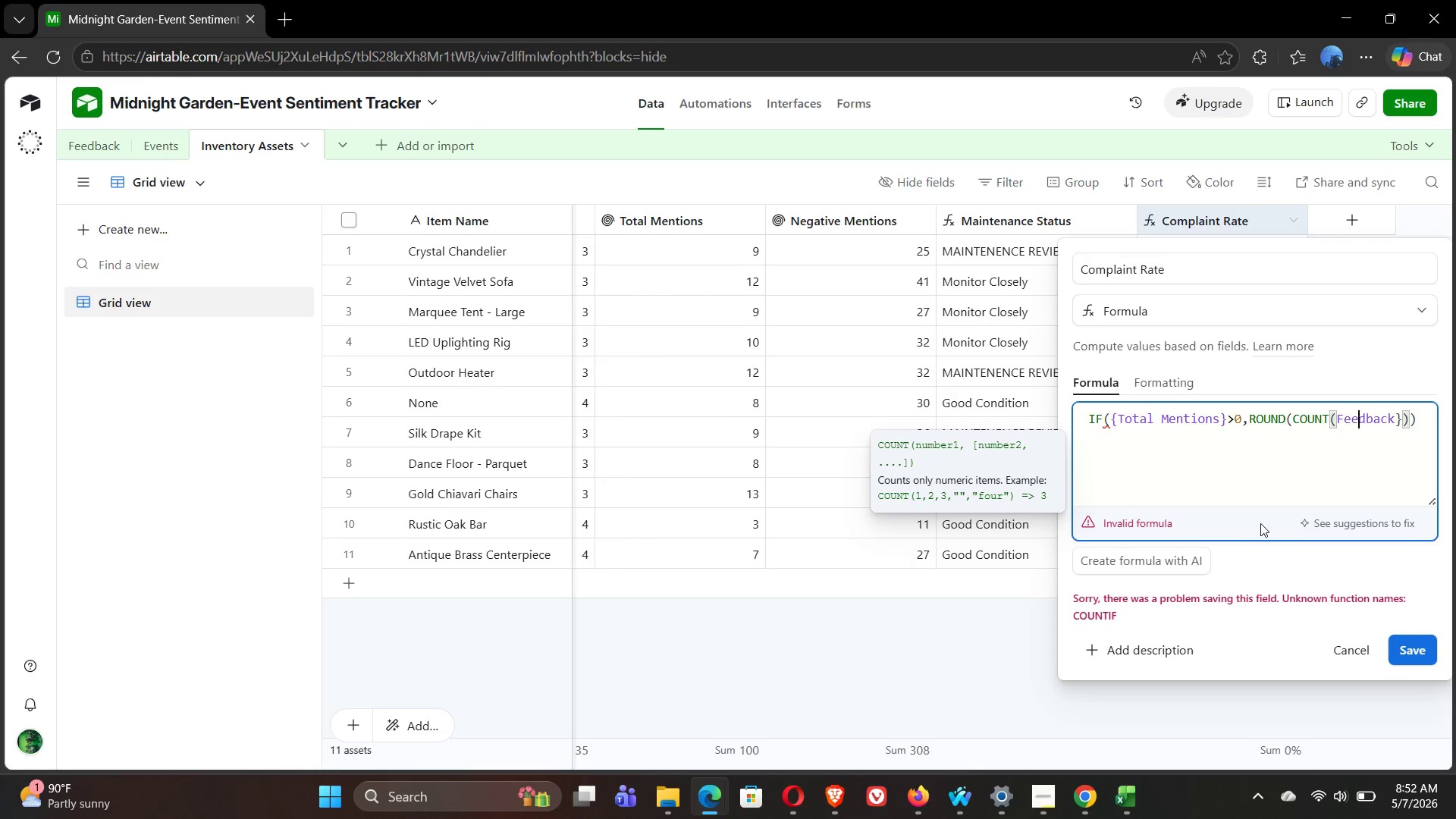 
key(ArrowLeft)
 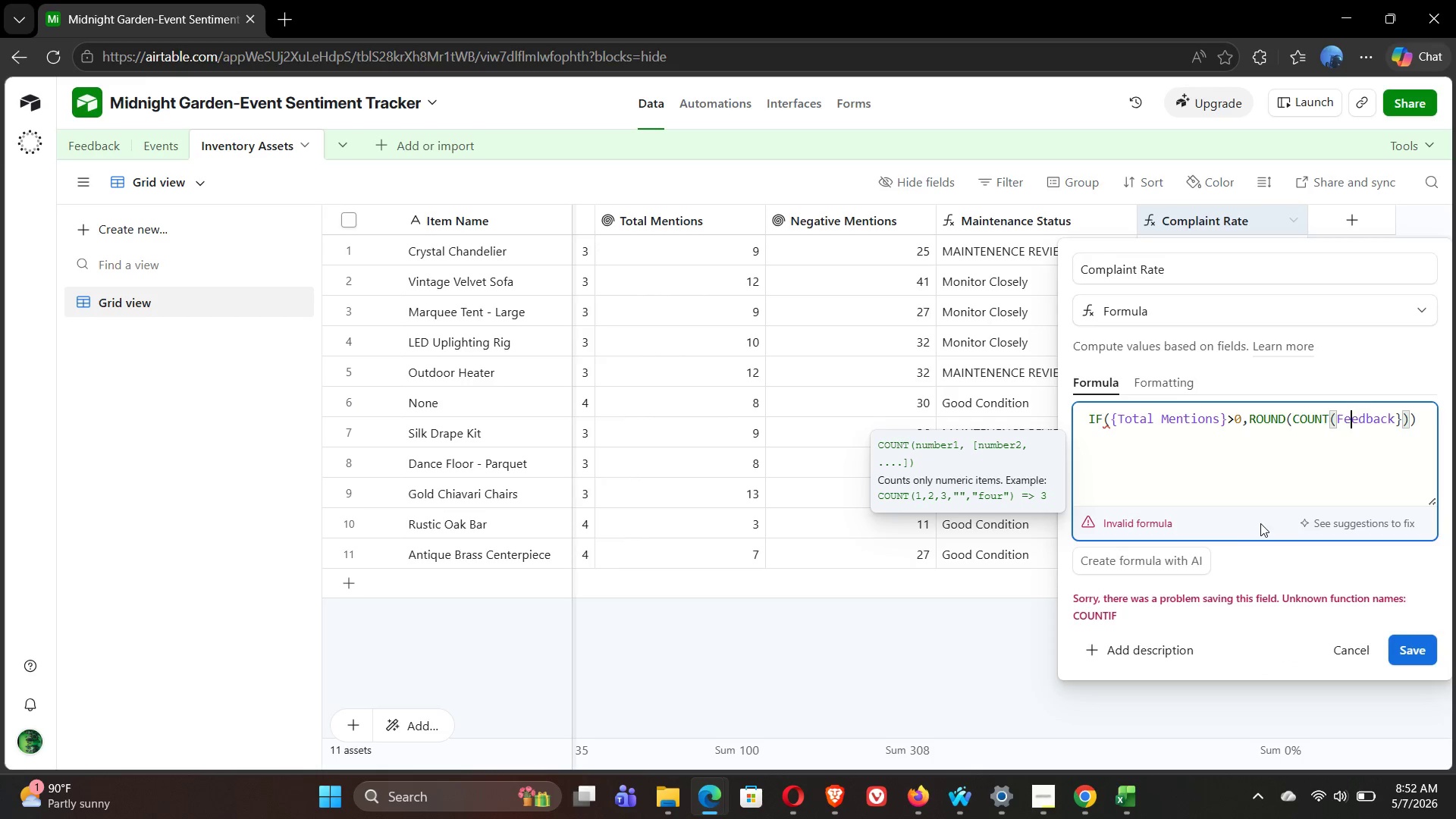 
key(ArrowLeft)
 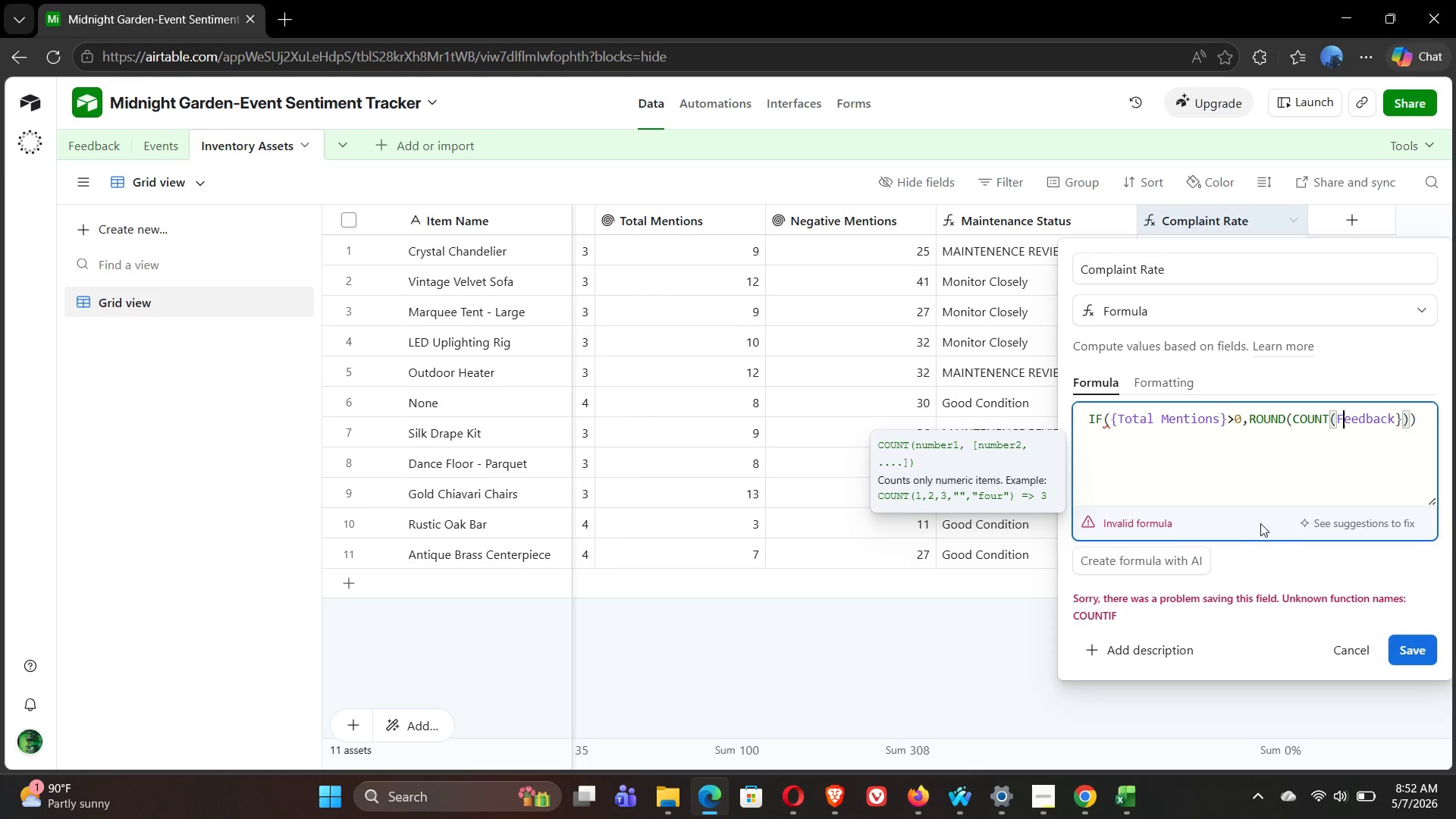 
key(ArrowLeft)
 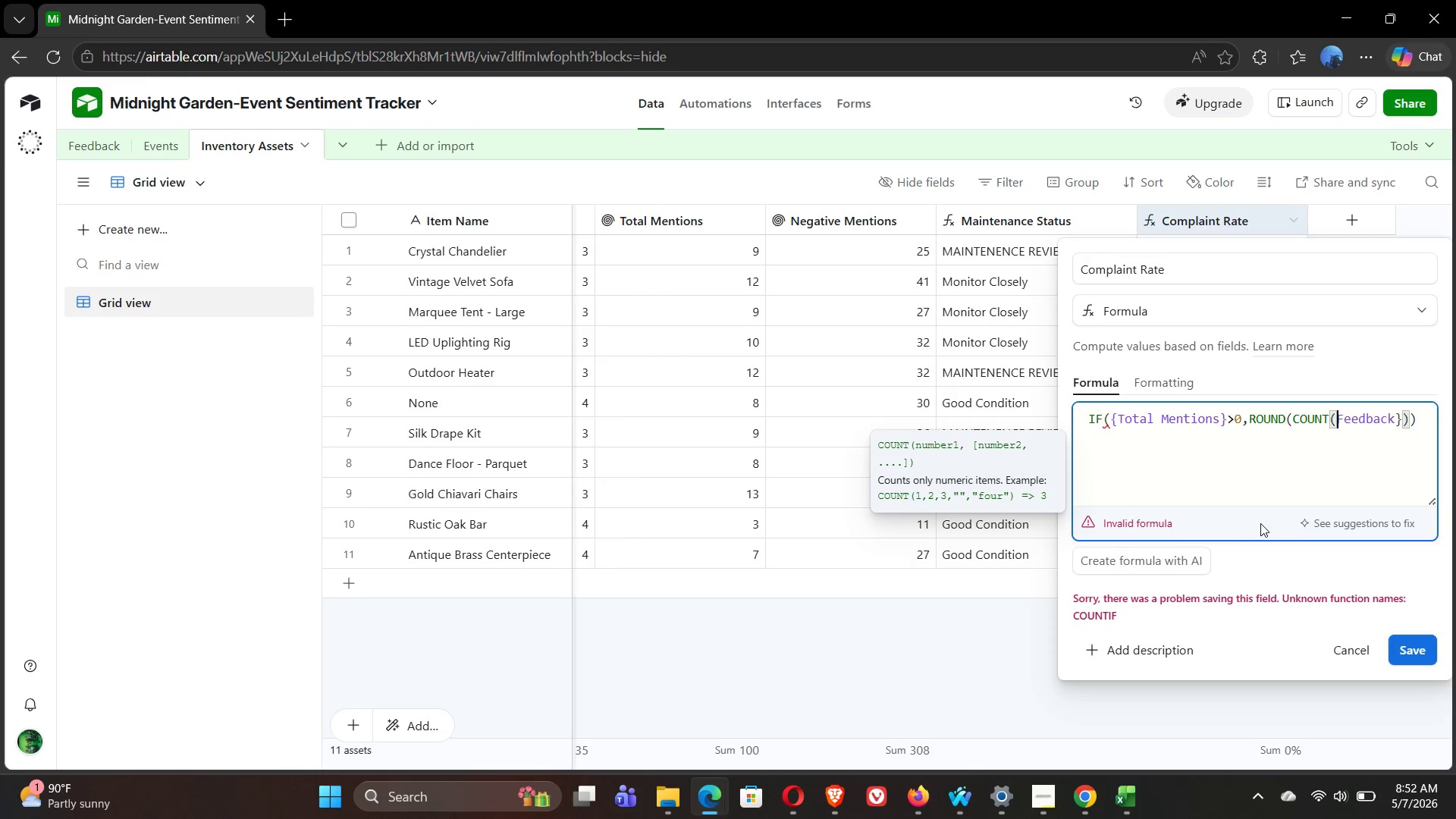 
key(ArrowLeft)
 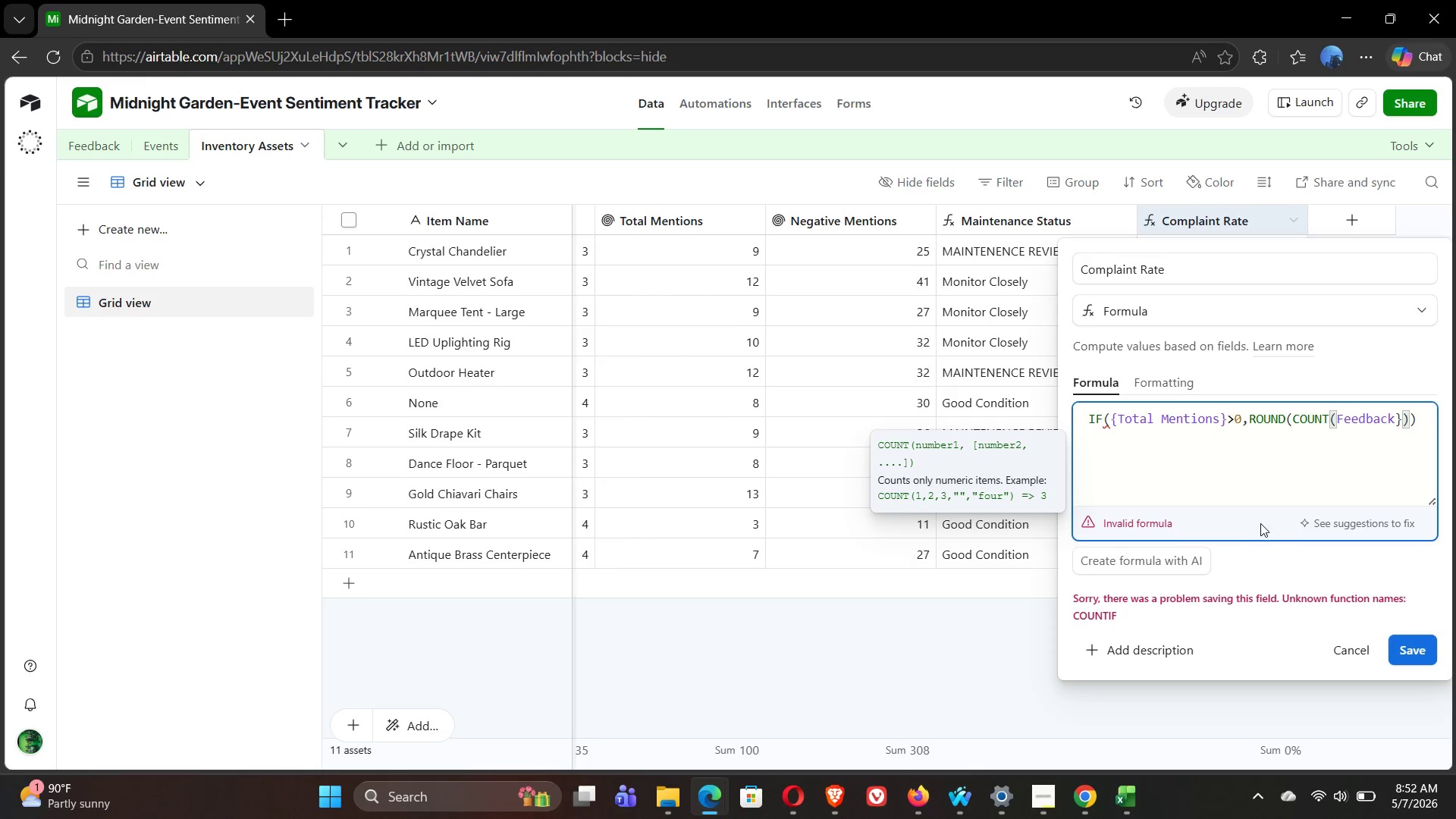 
key(Shift+BracketLeft)
 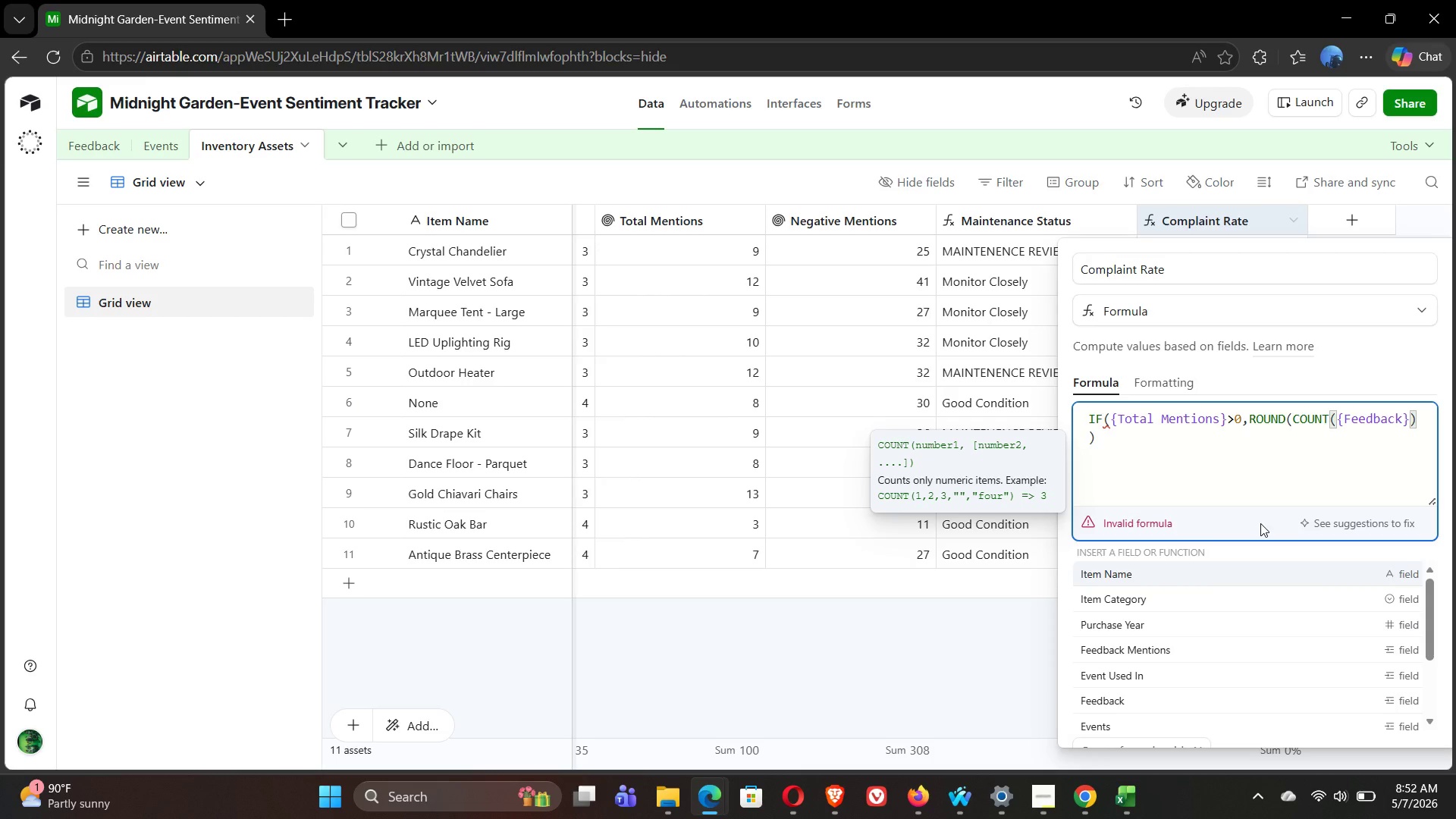 
key(ArrowRight)
 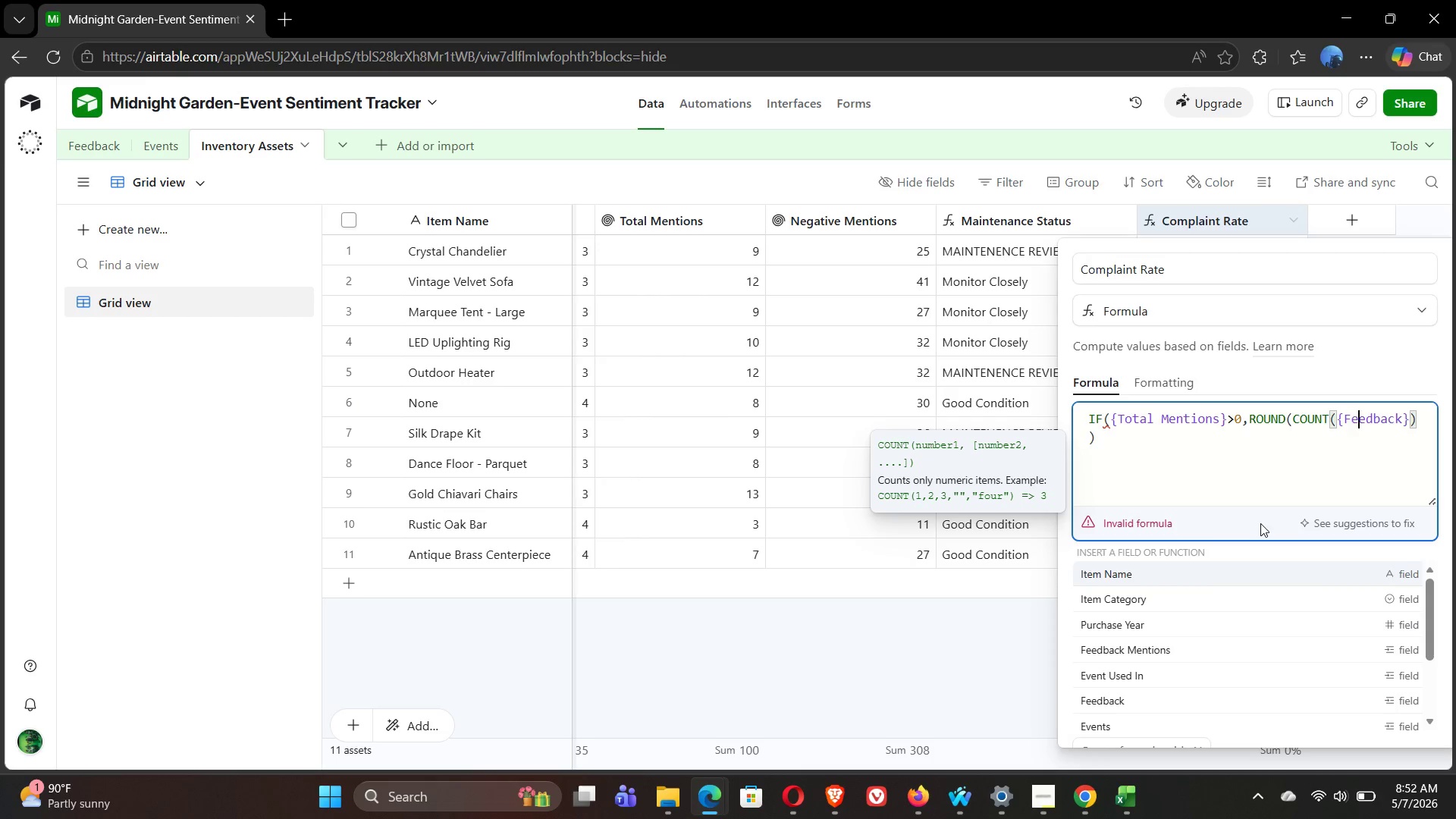 
key(ArrowRight)
 